 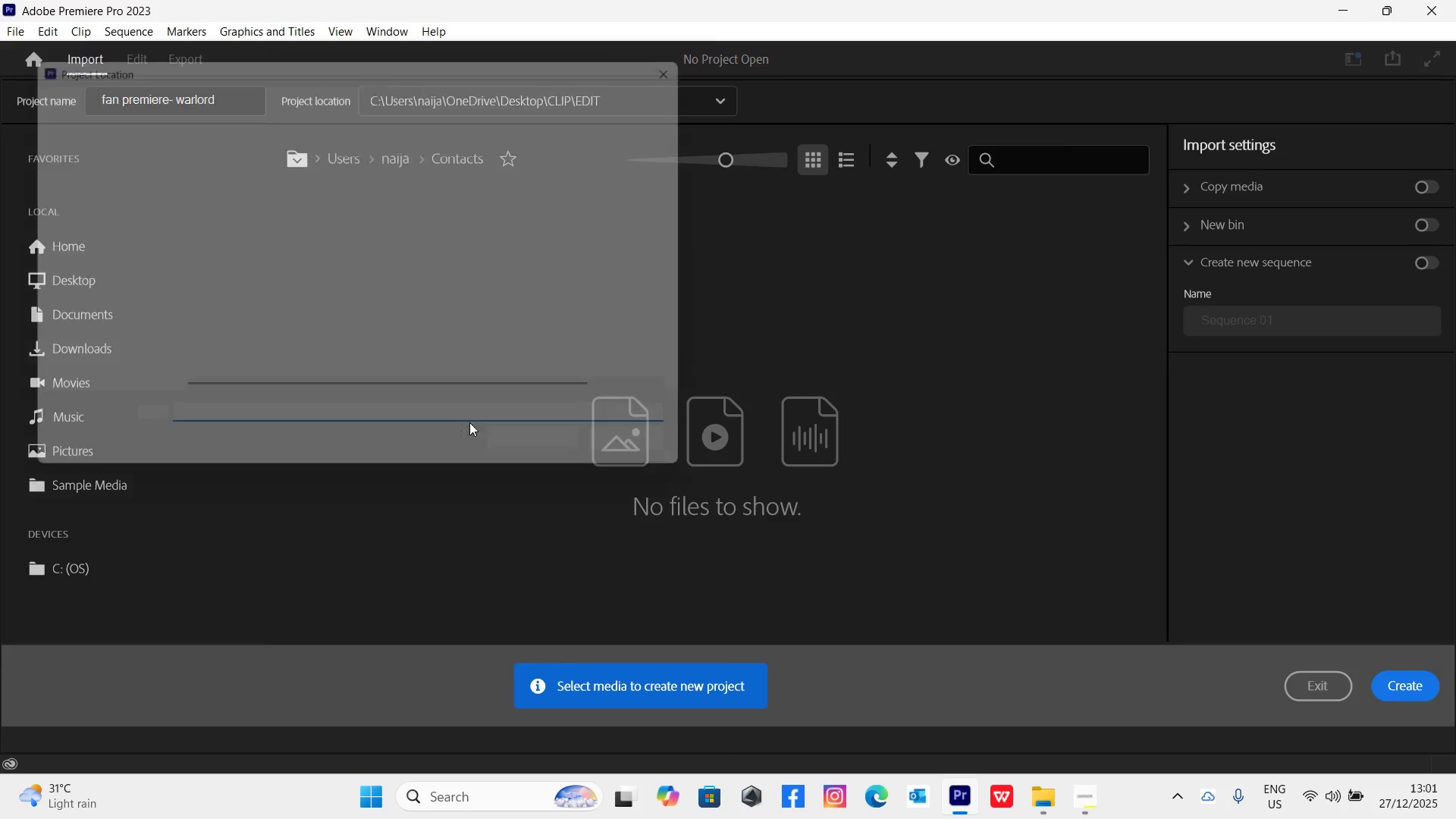 
left_click([124, 90])
 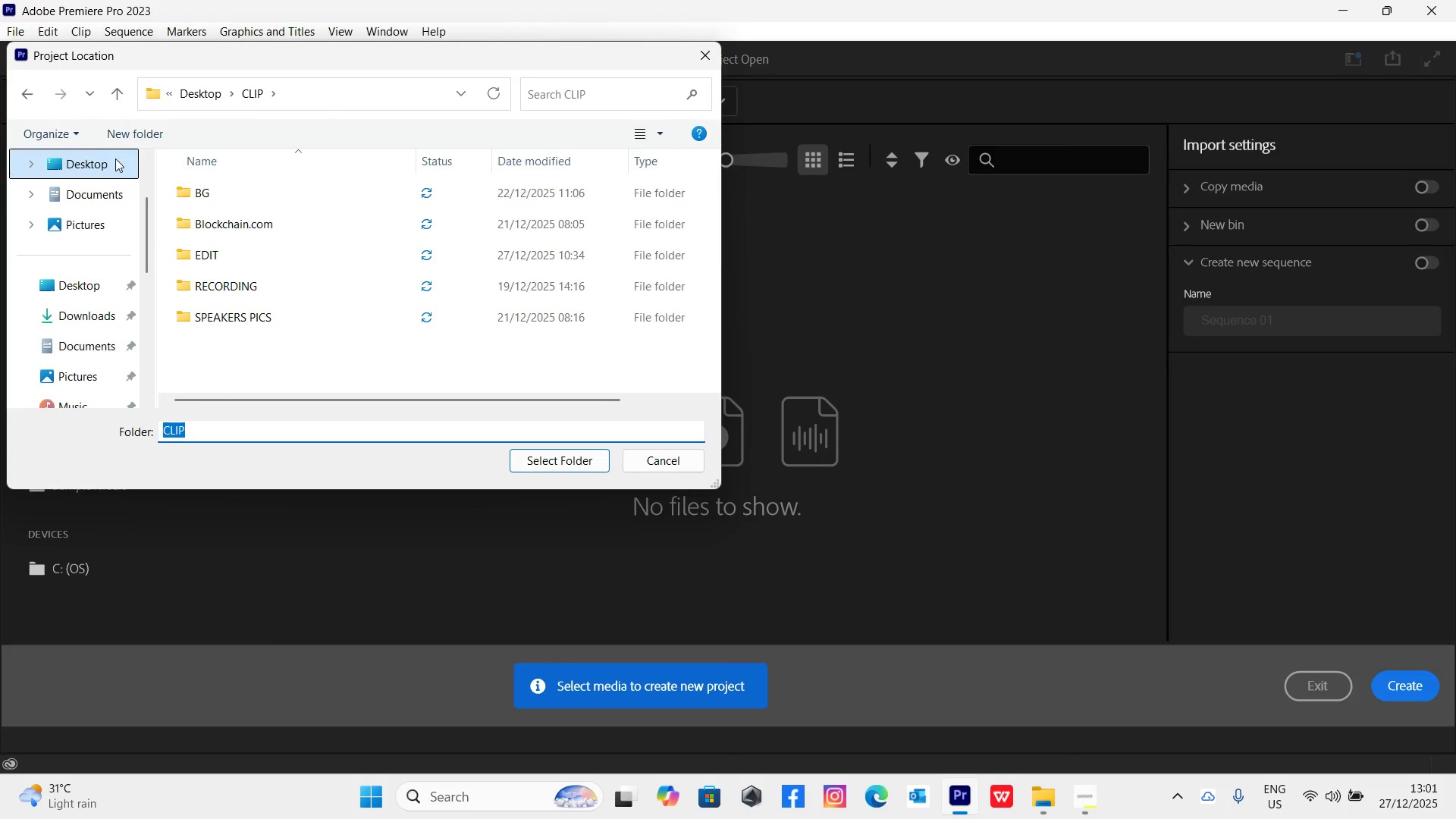 
double_click([115, 160])
 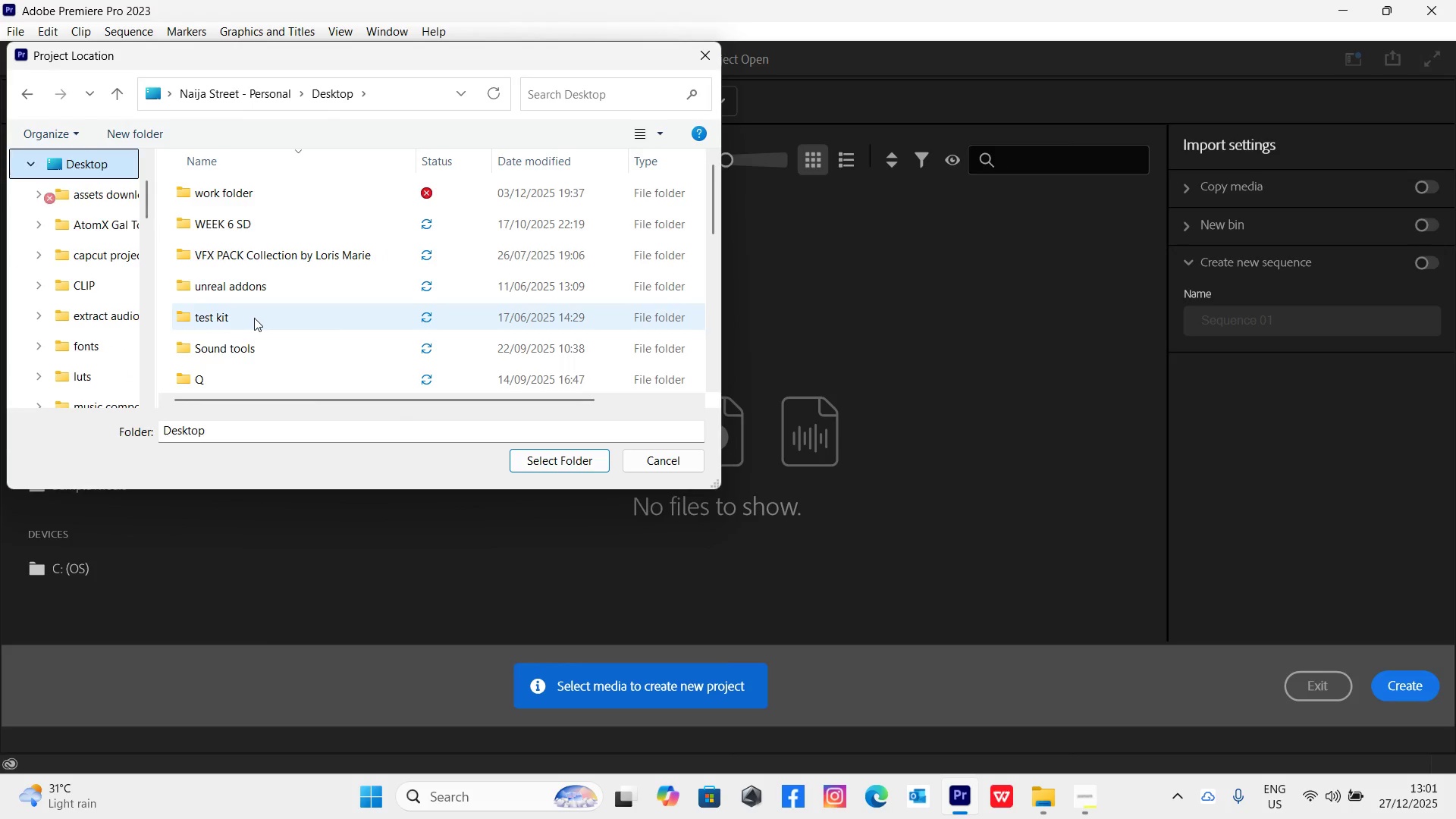 
scroll: coordinate [256, 316], scroll_direction: down, amount: 9.0
 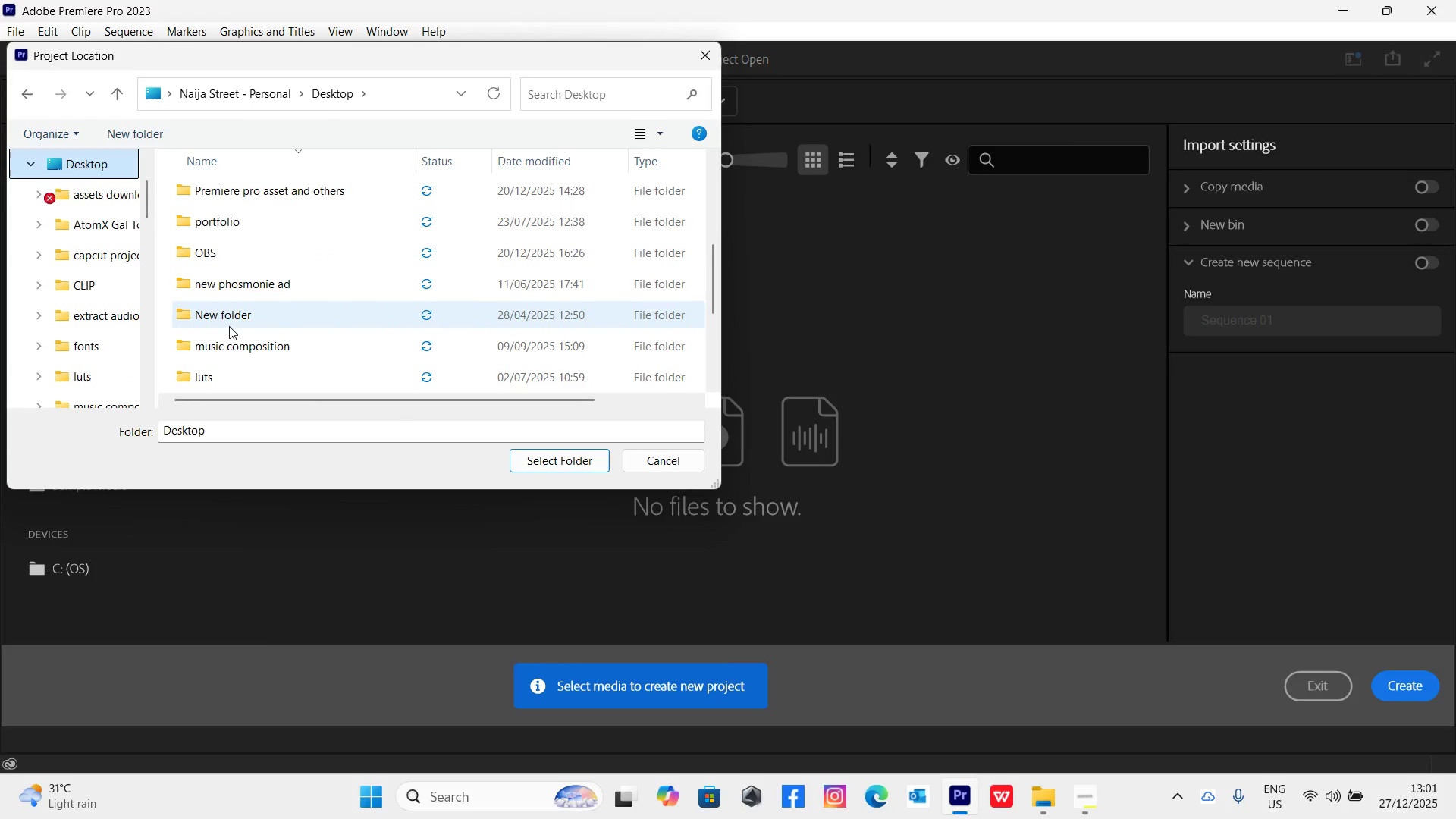 
scroll: coordinate [229, 326], scroll_direction: up, amount: 1.0
 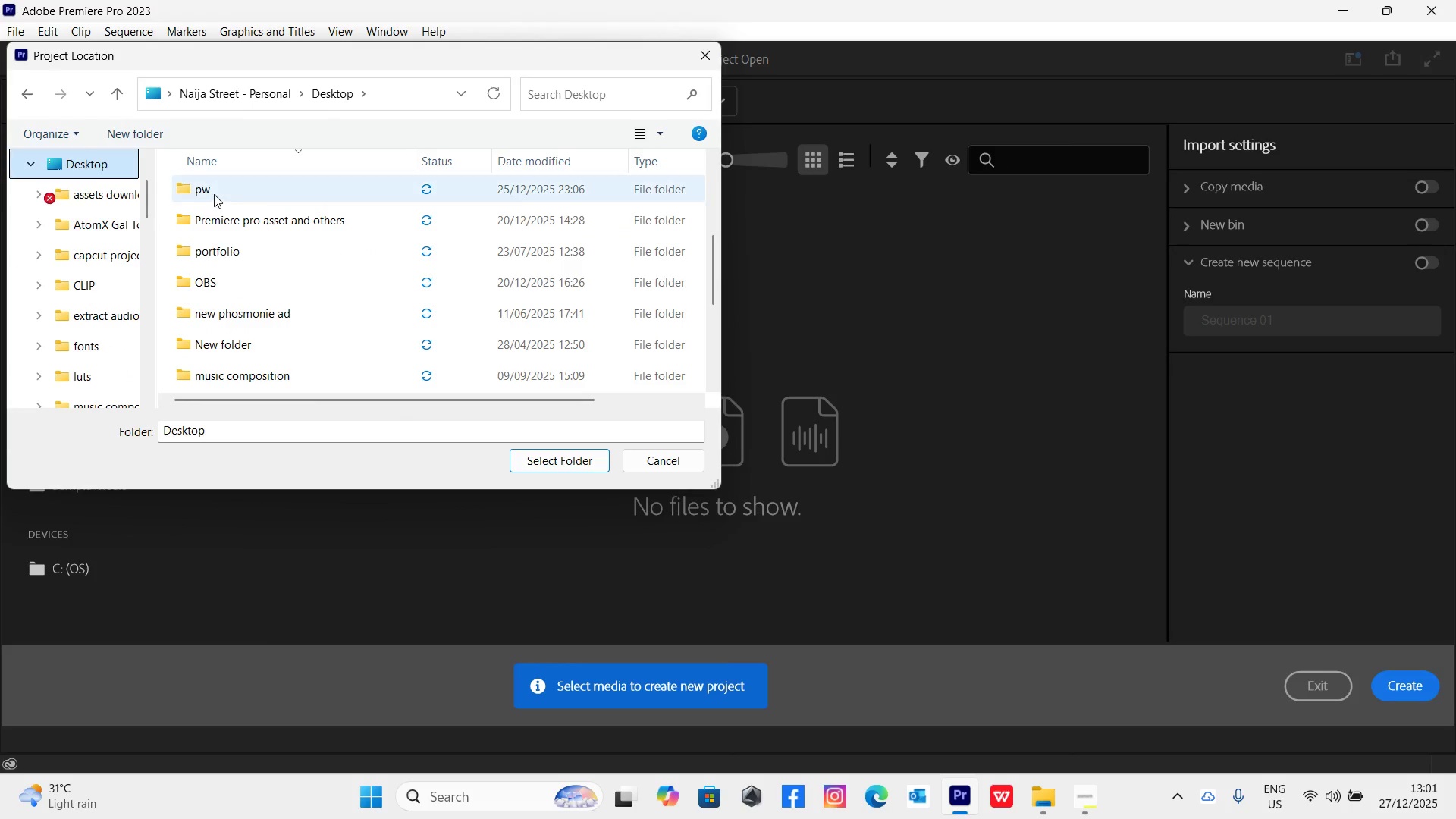 
double_click([214, 194])
 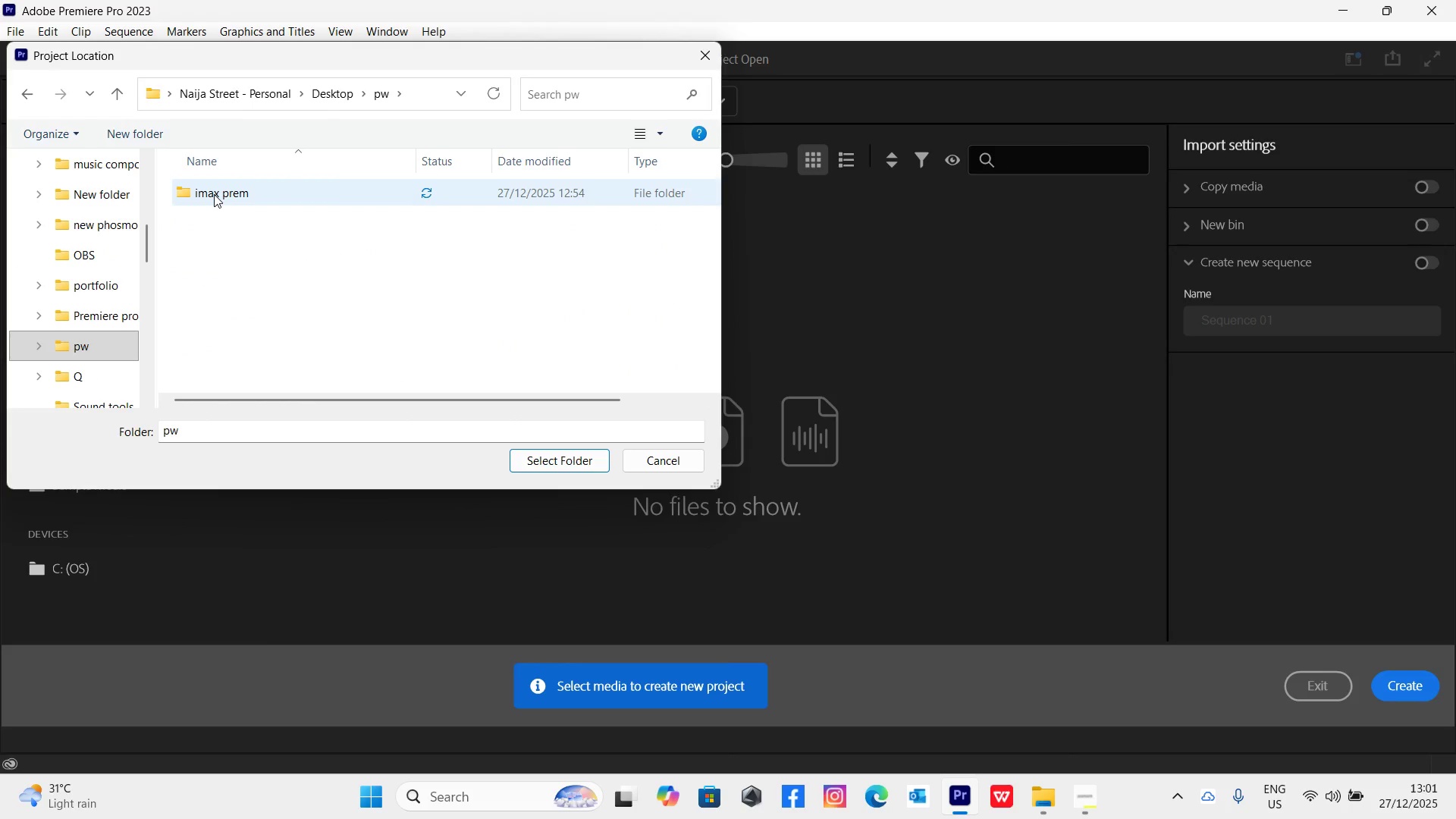 
double_click([214, 194])
 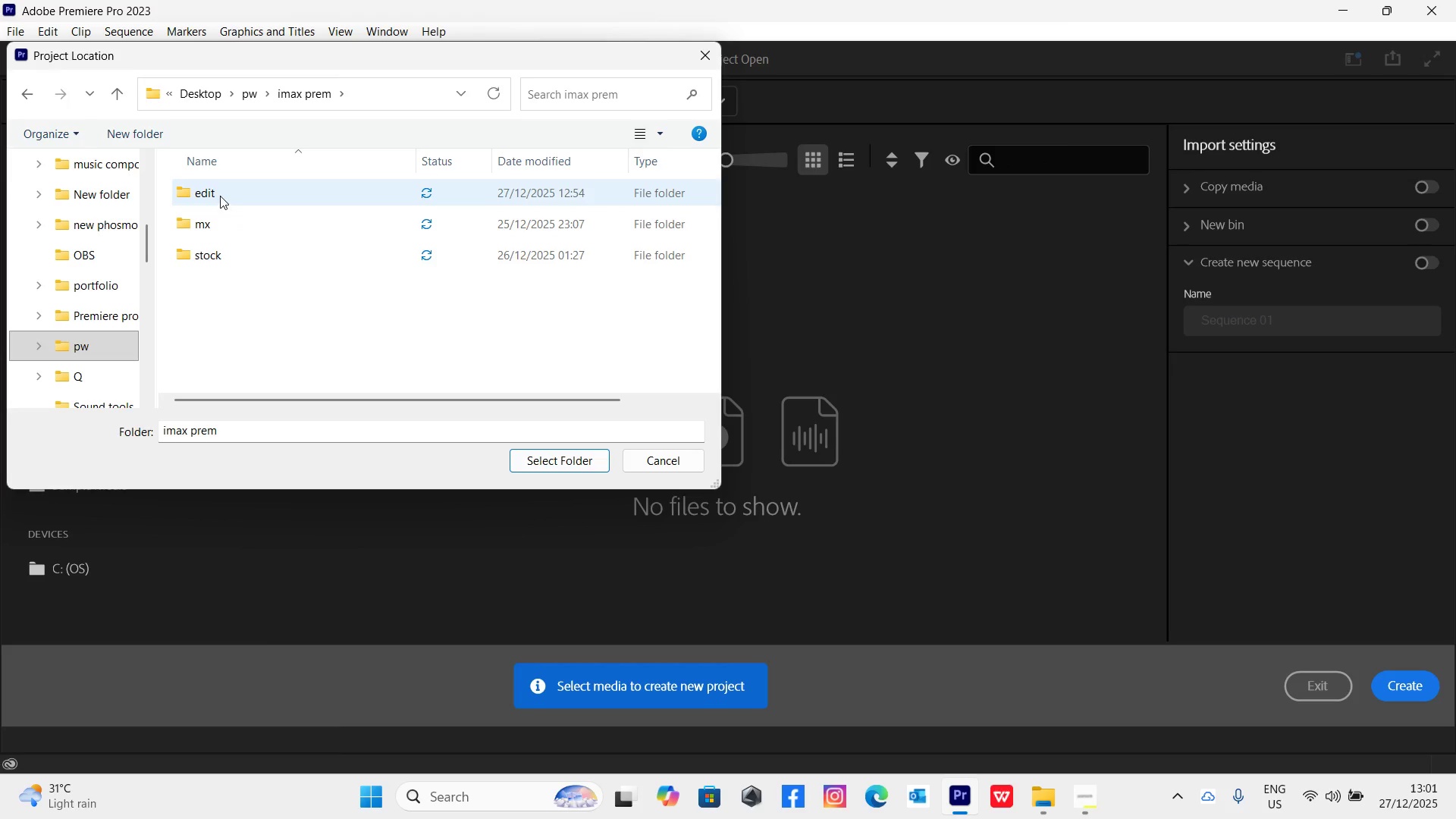 
double_click([220, 194])
 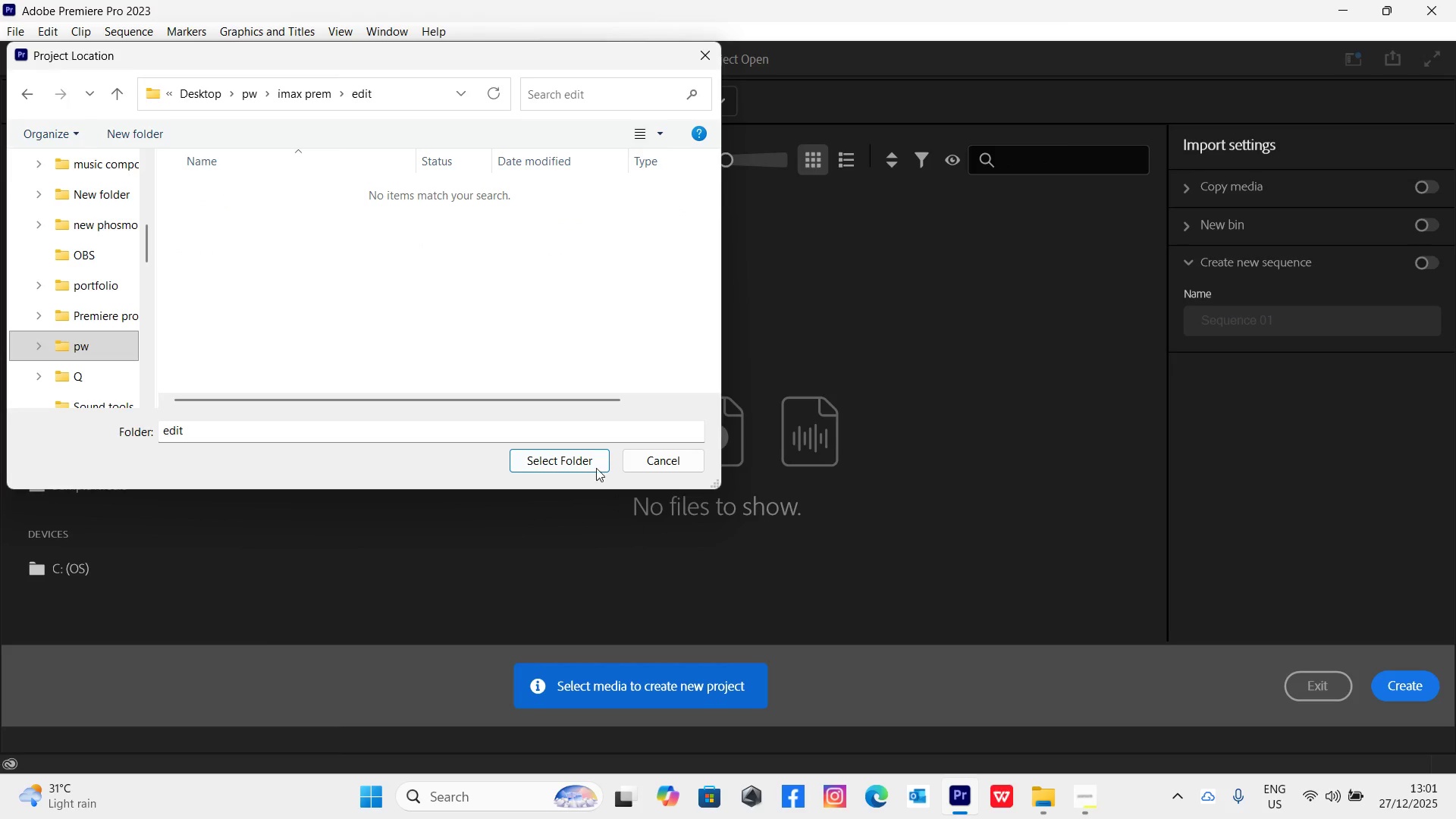 
left_click([588, 460])
 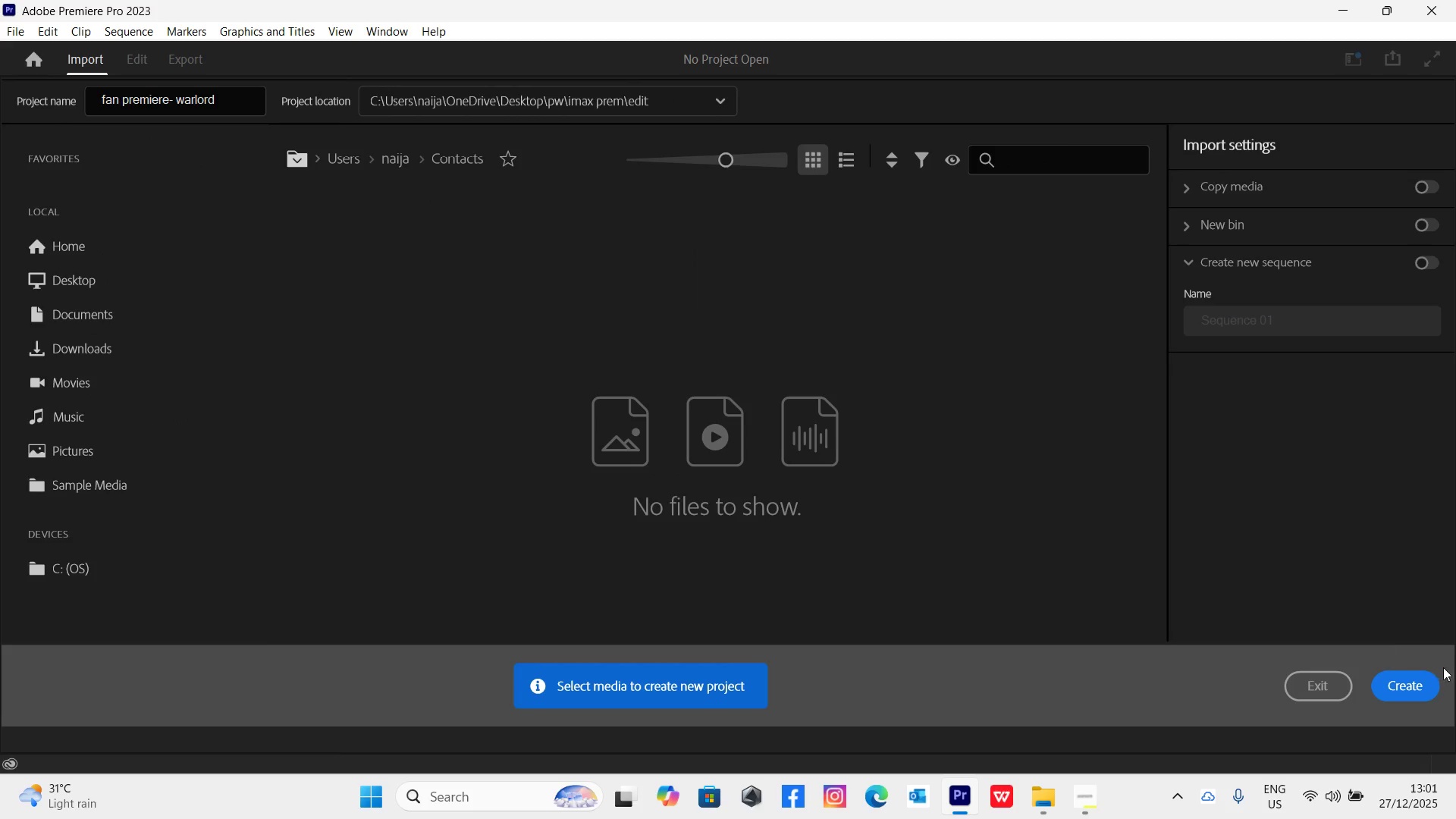 
left_click([1436, 687])
 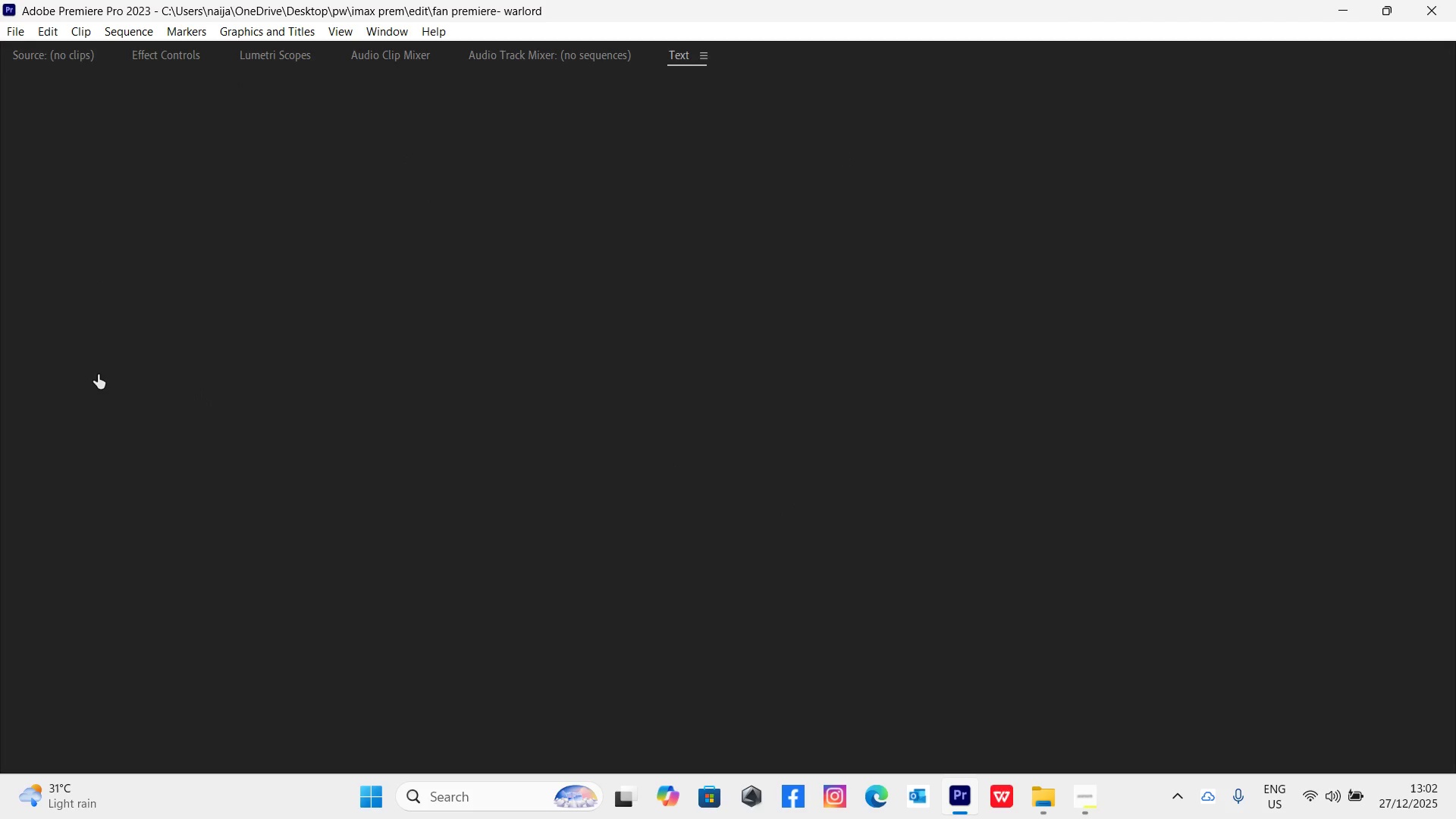 
wait(12.23)
 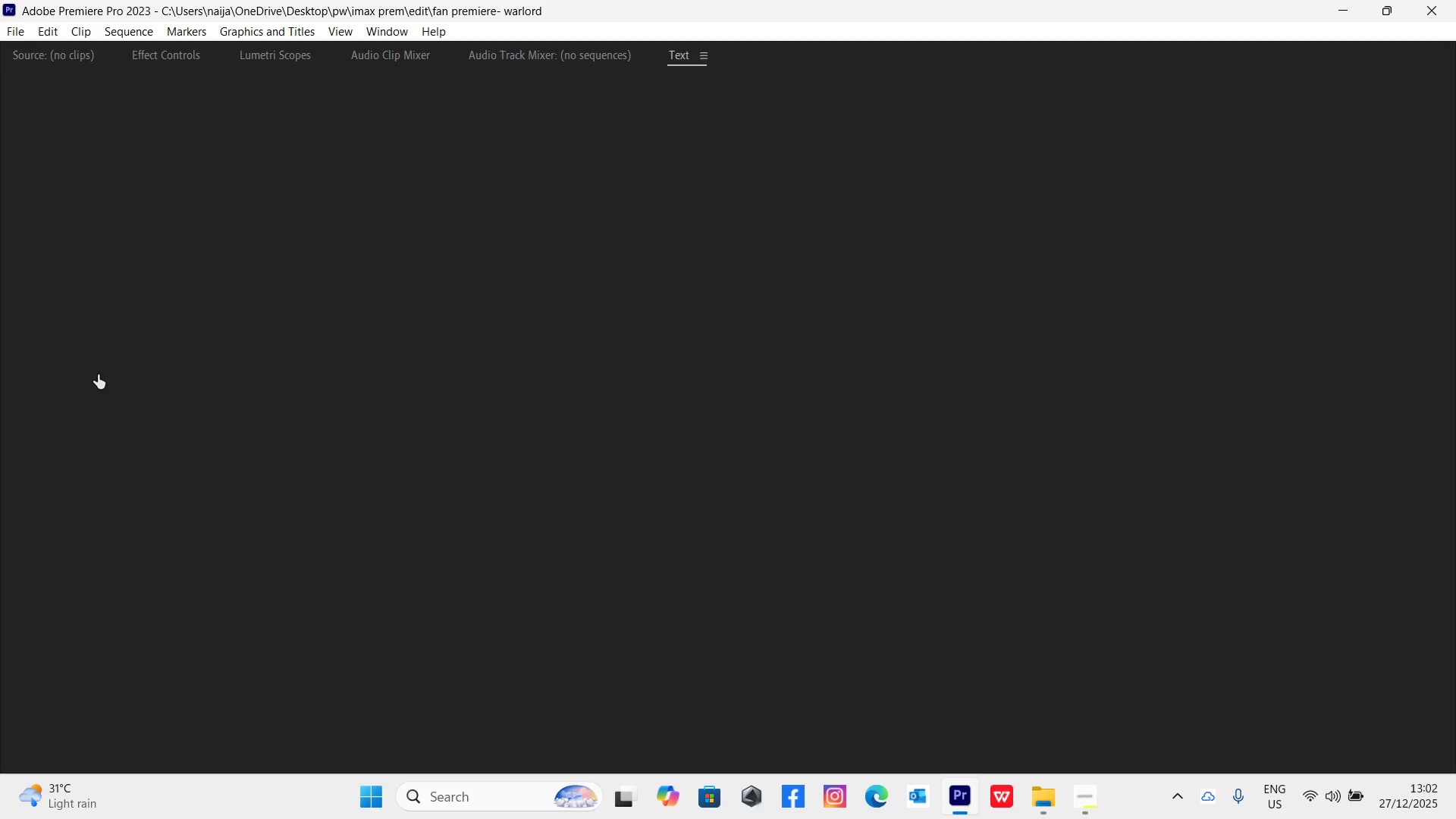 
right_click([115, 565])
 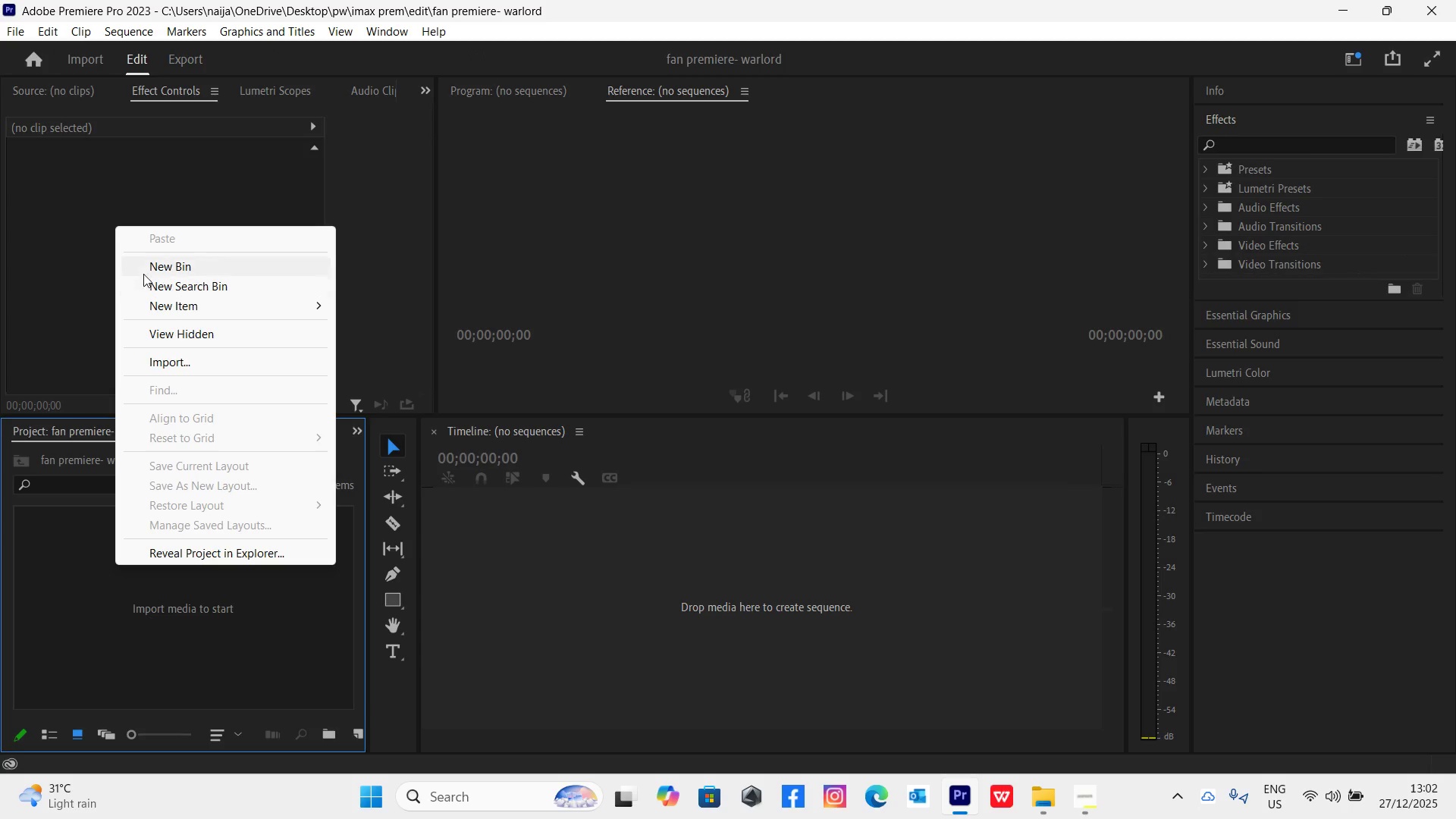 
left_click([149, 268])
 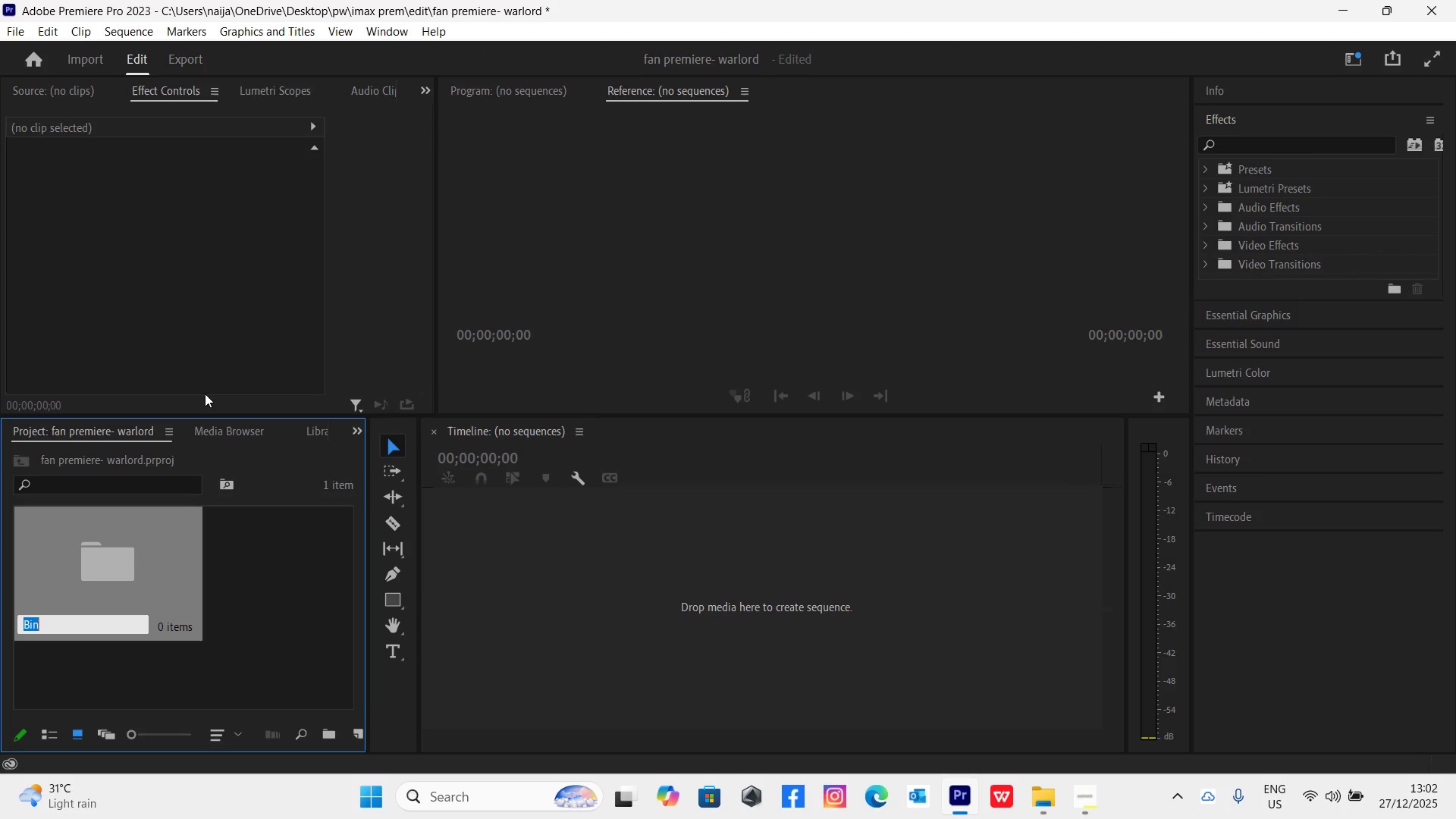 
type(assets)
 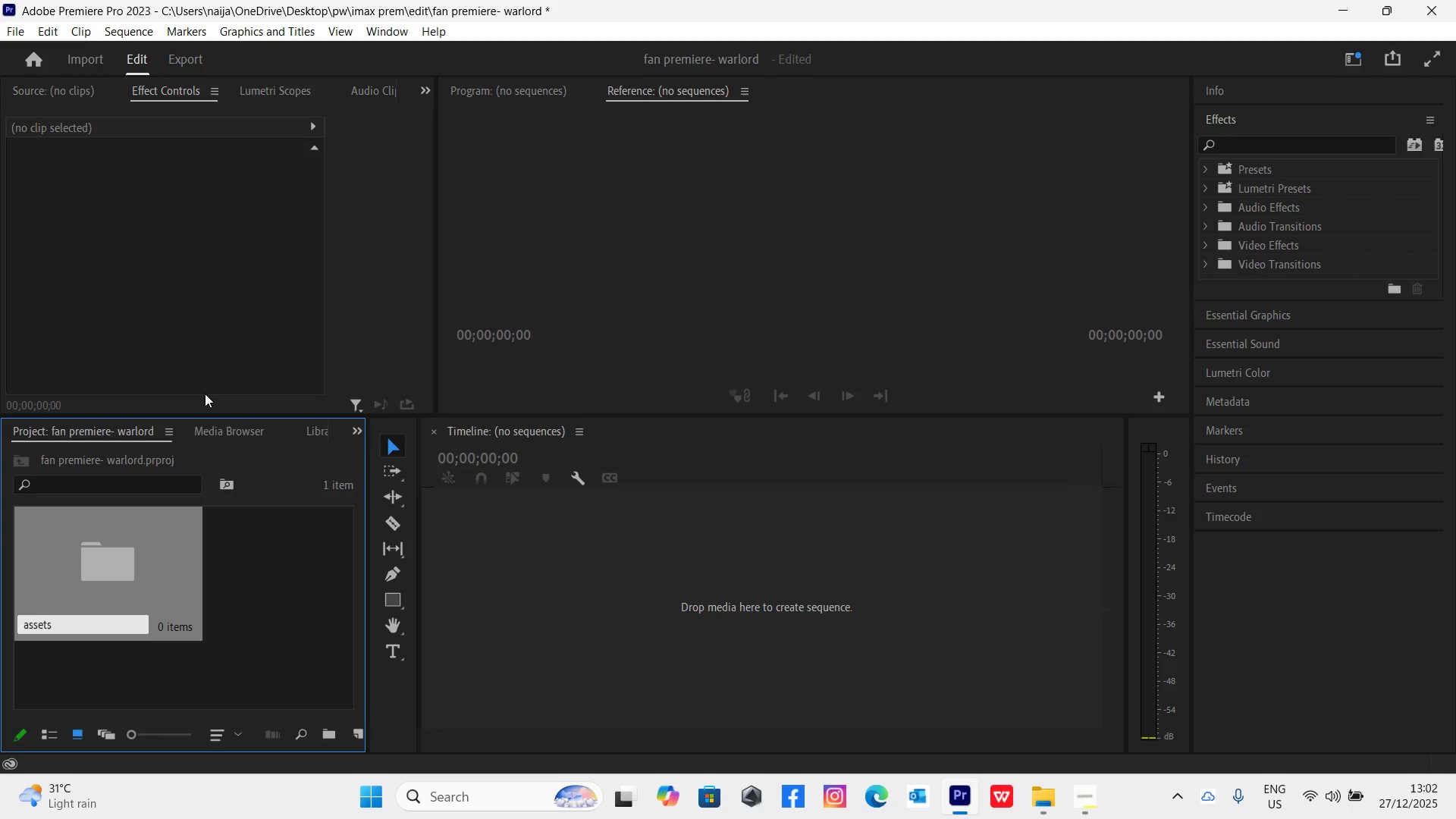 
key(Enter)
 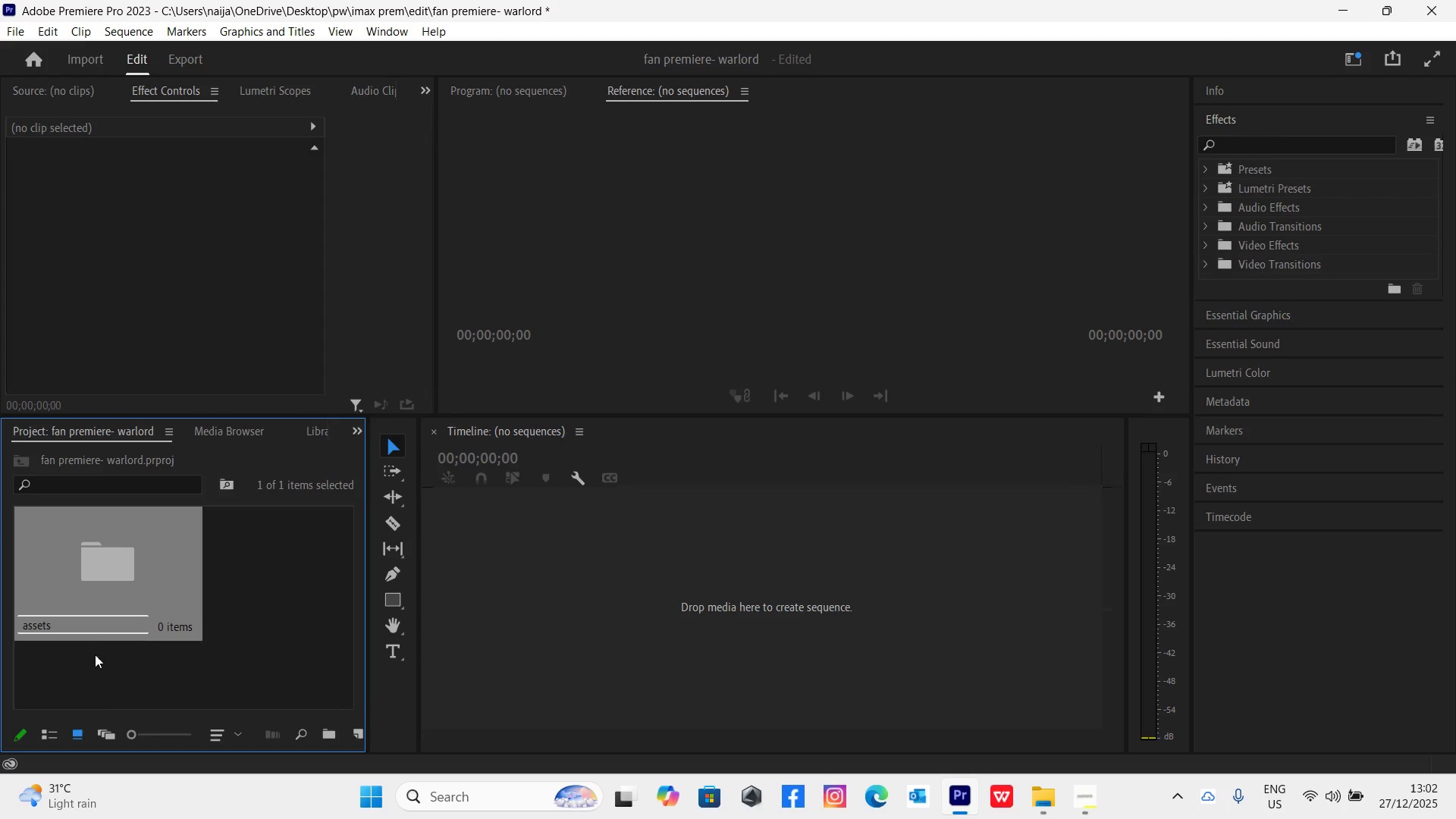 
double_click([111, 576])
 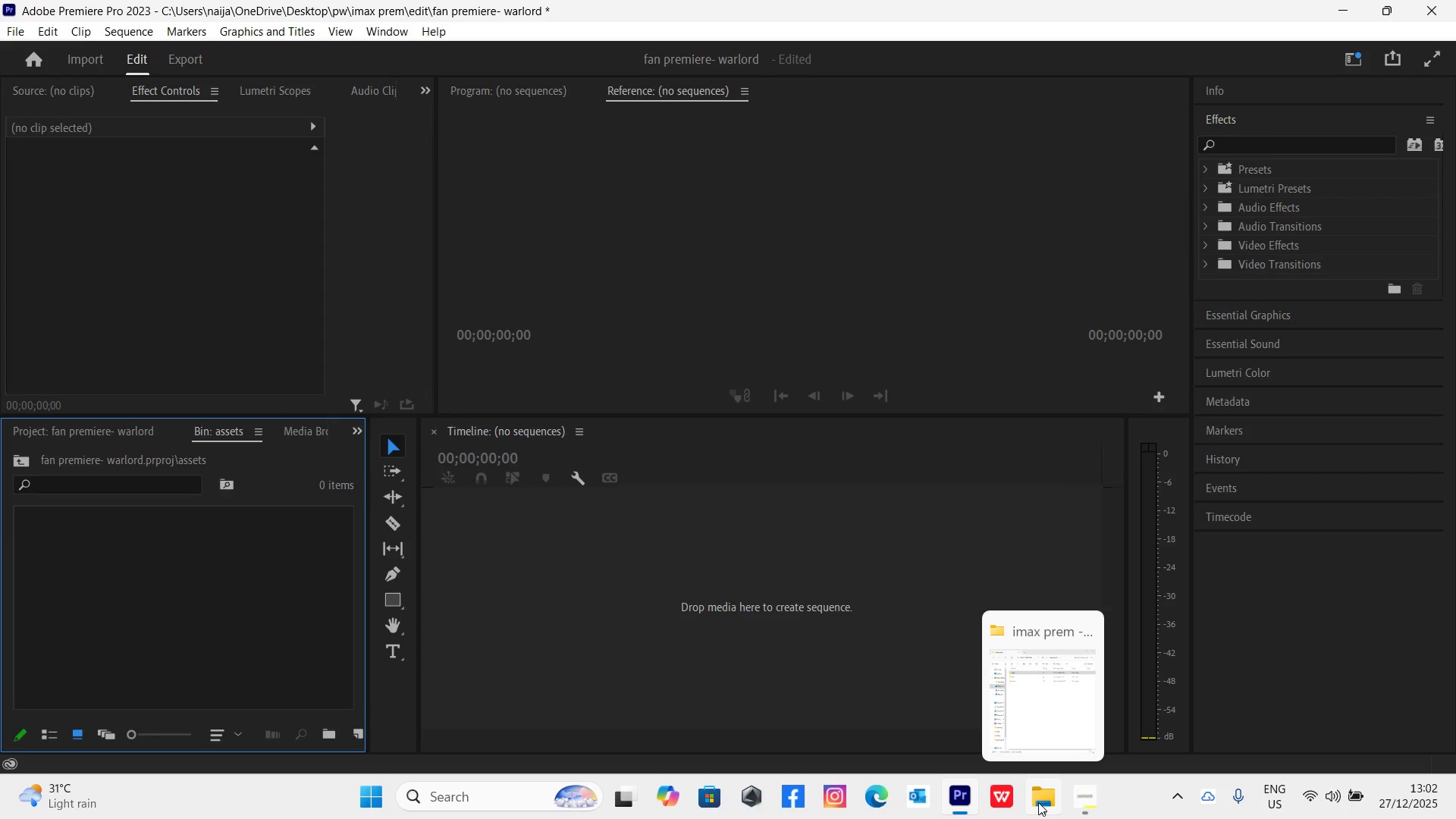 
left_click([1038, 802])
 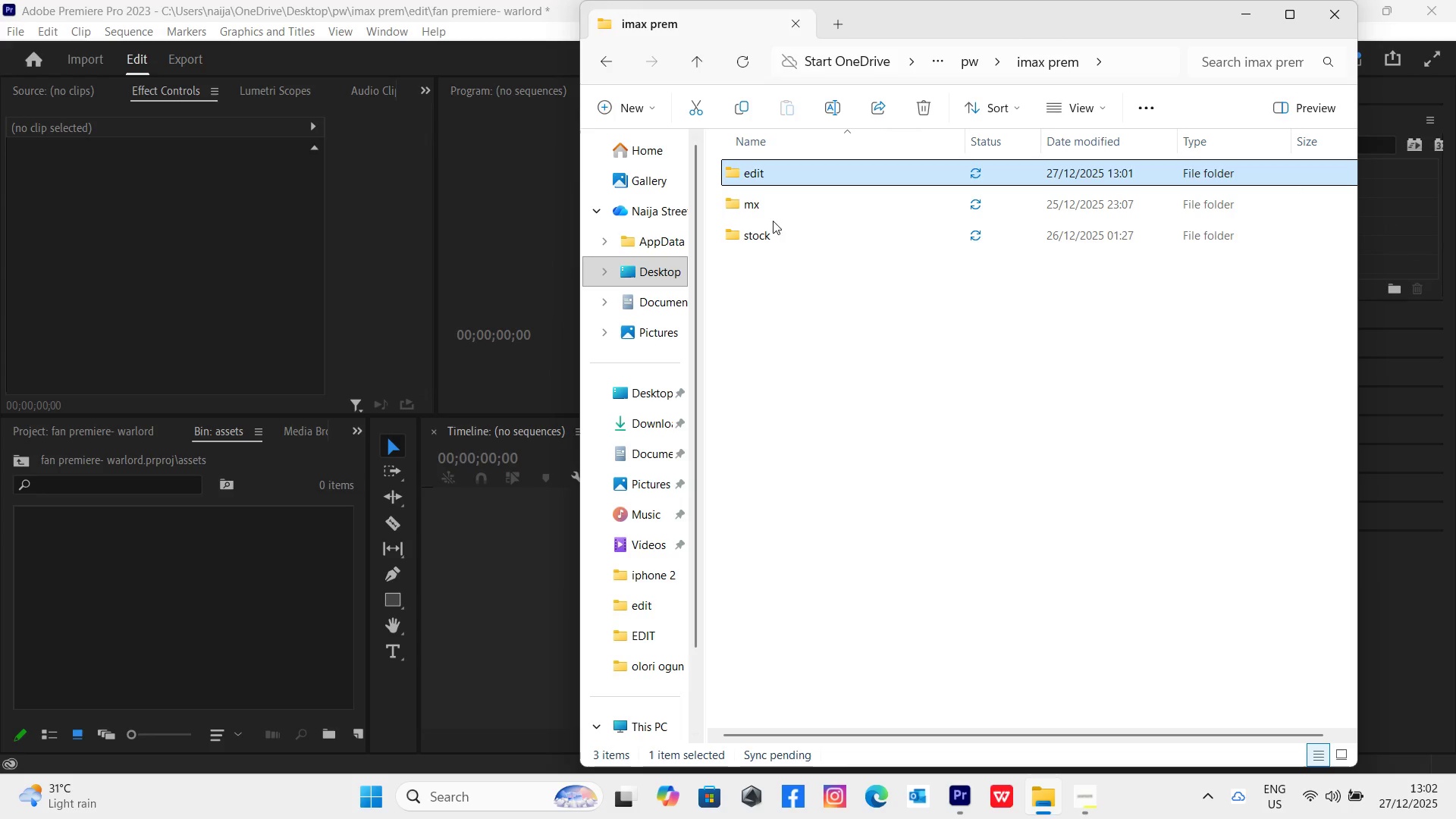 
double_click([773, 235])
 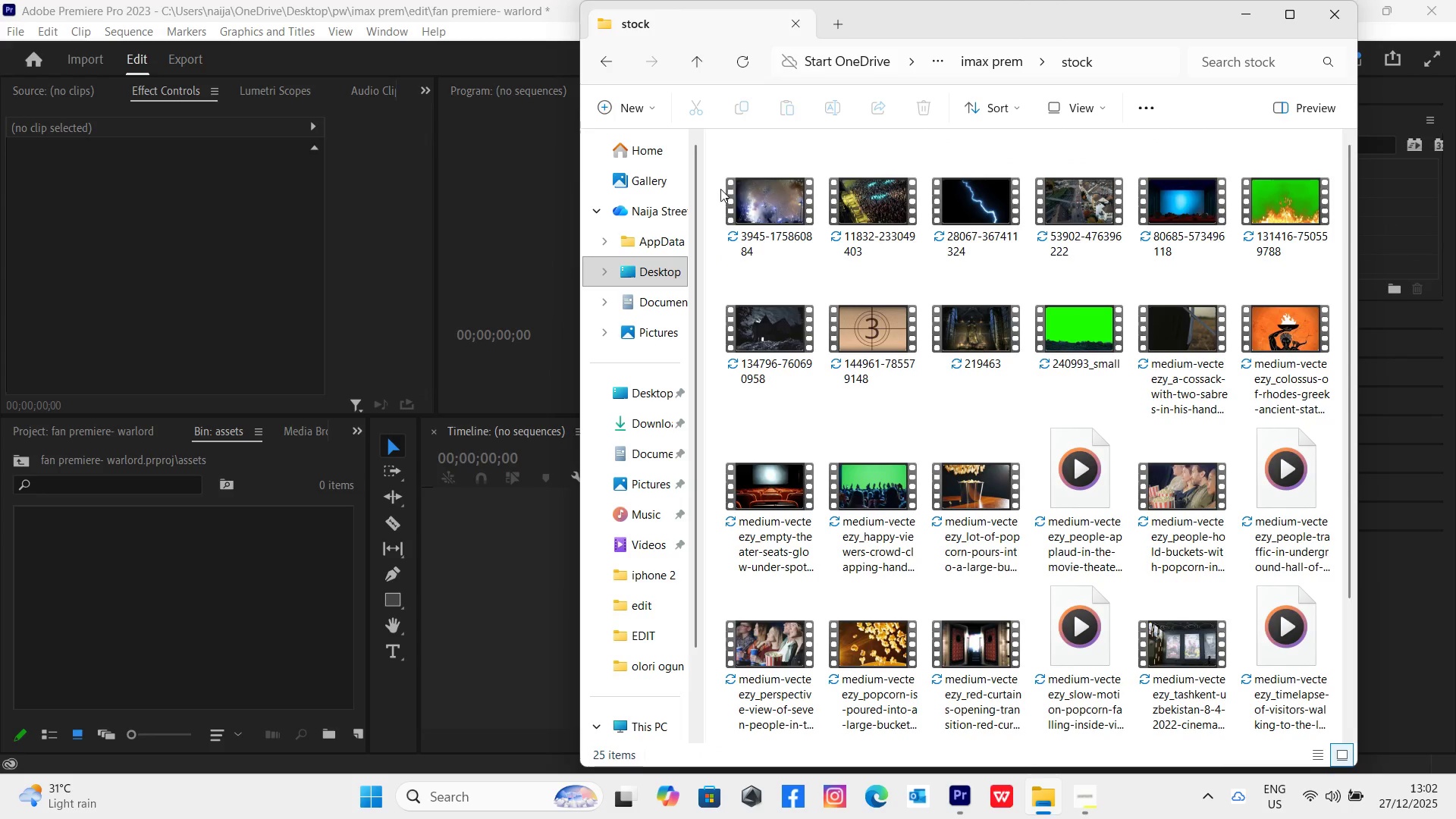 
left_click([742, 204])
 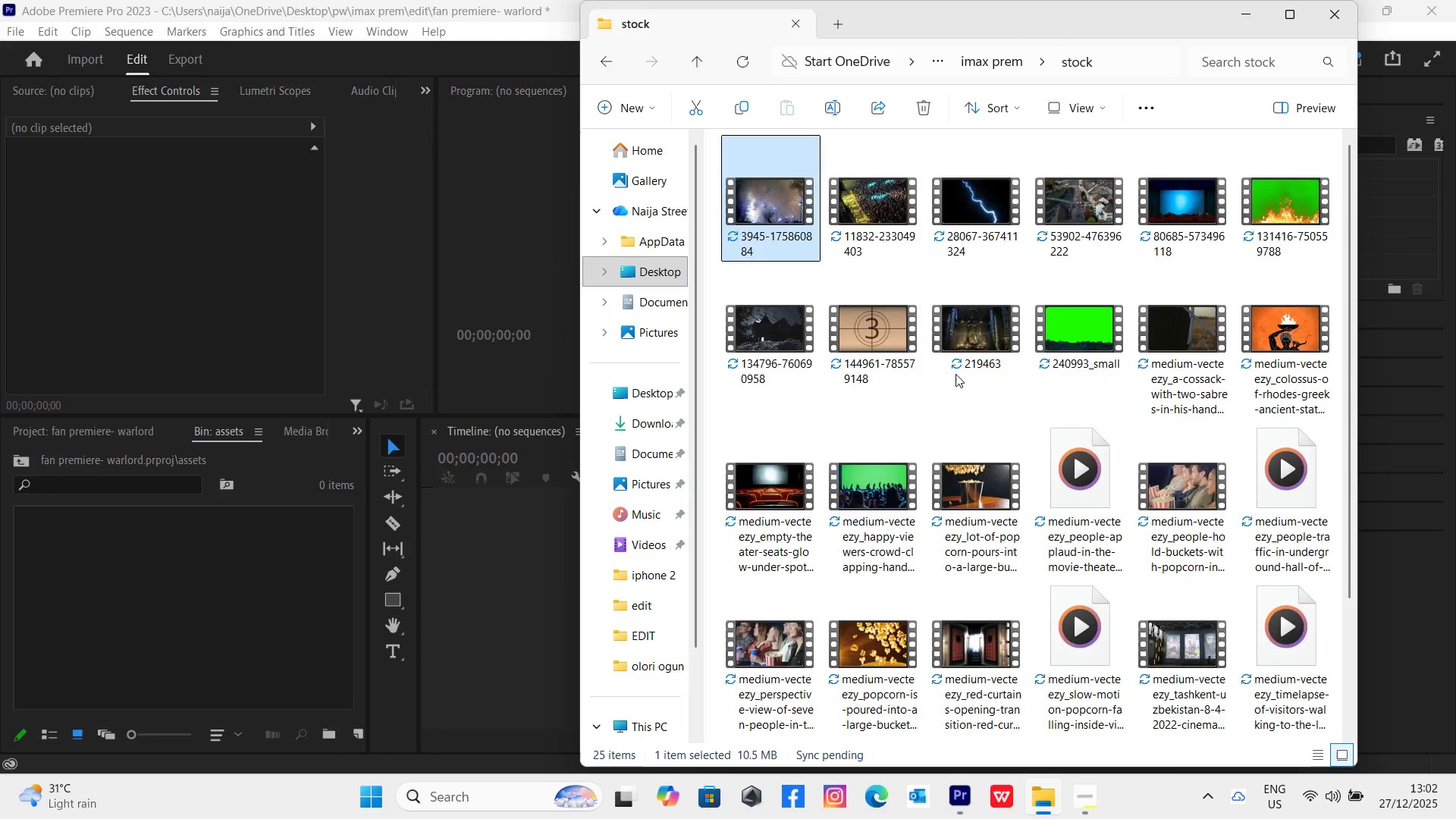 
scroll: coordinate [959, 372], scroll_direction: down, amount: 78.0
 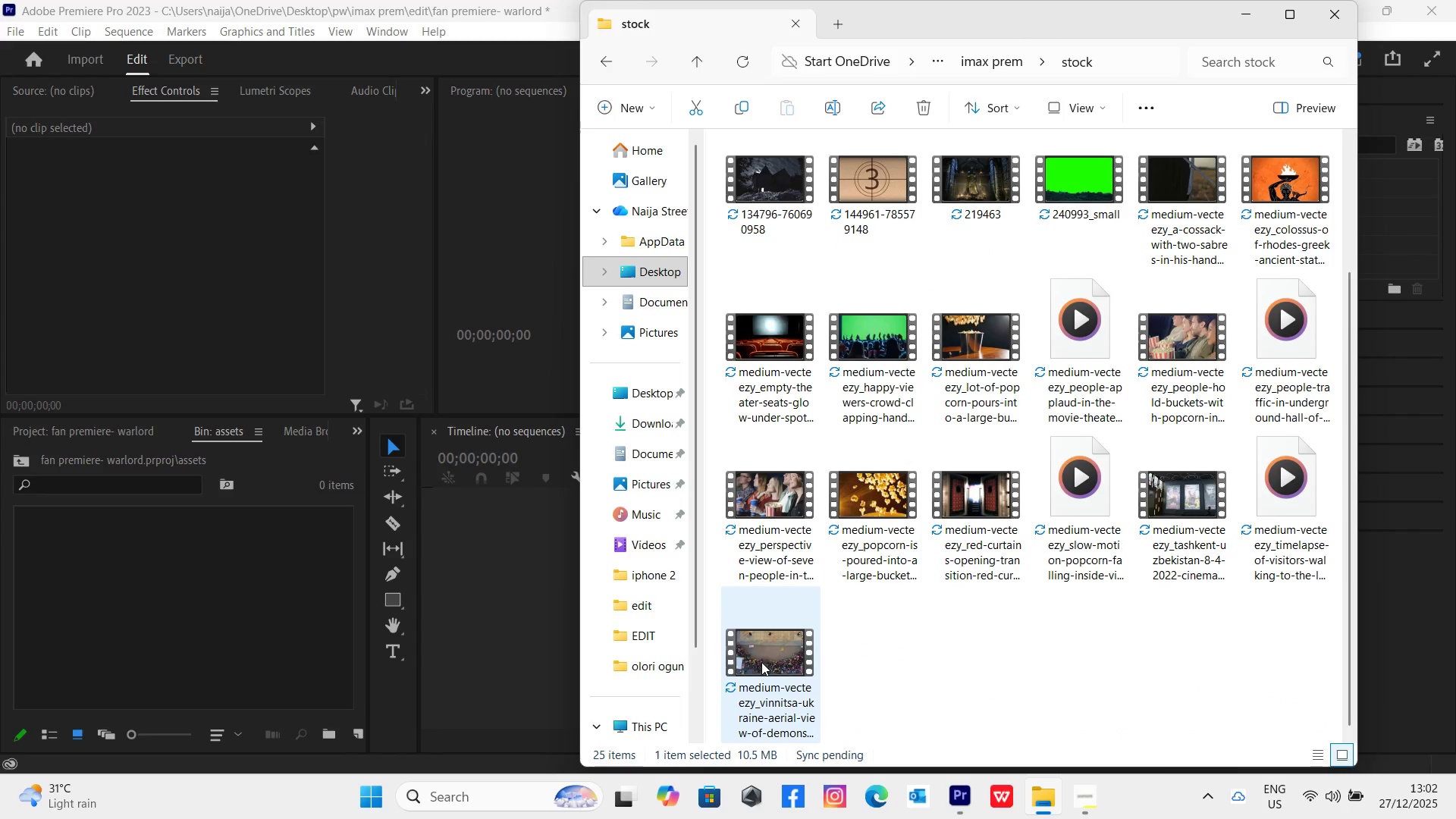 
hold_key(key=ShiftLeft, duration=0.59)
left_click([761, 662])
 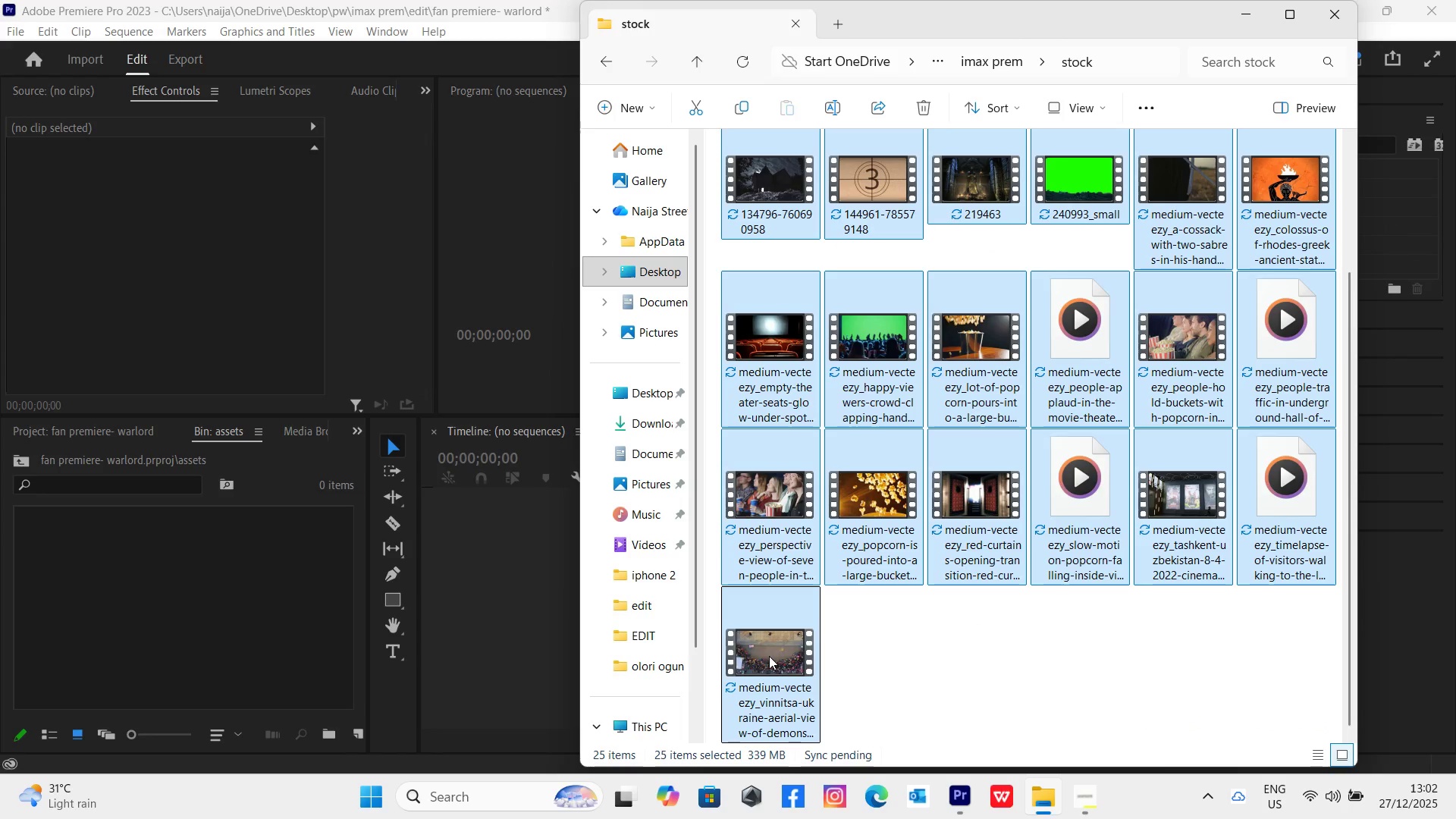 
left_click_drag(start_coordinate=[769, 656], to_coordinate=[185, 654])
 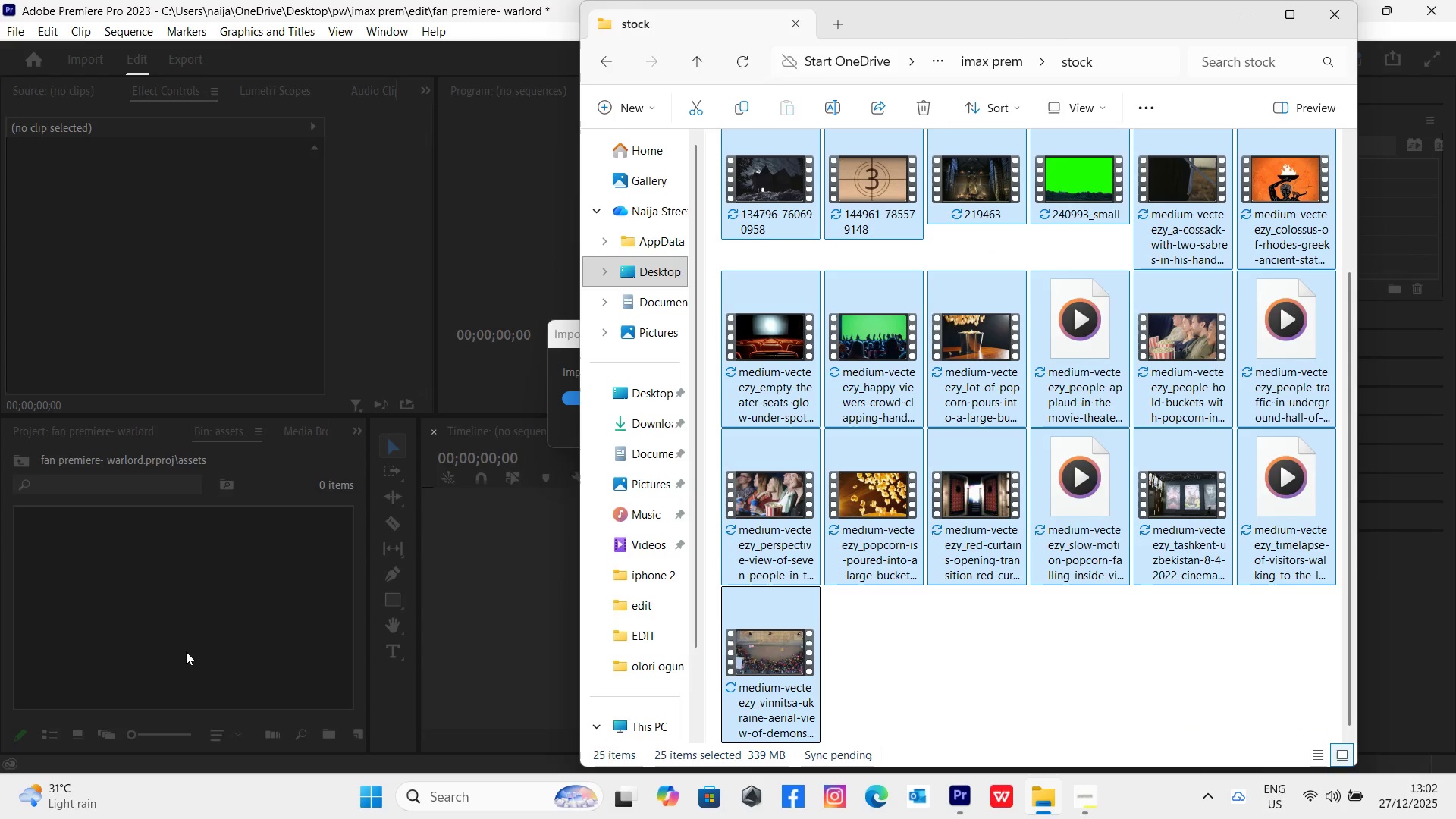 
left_click([186, 650])
 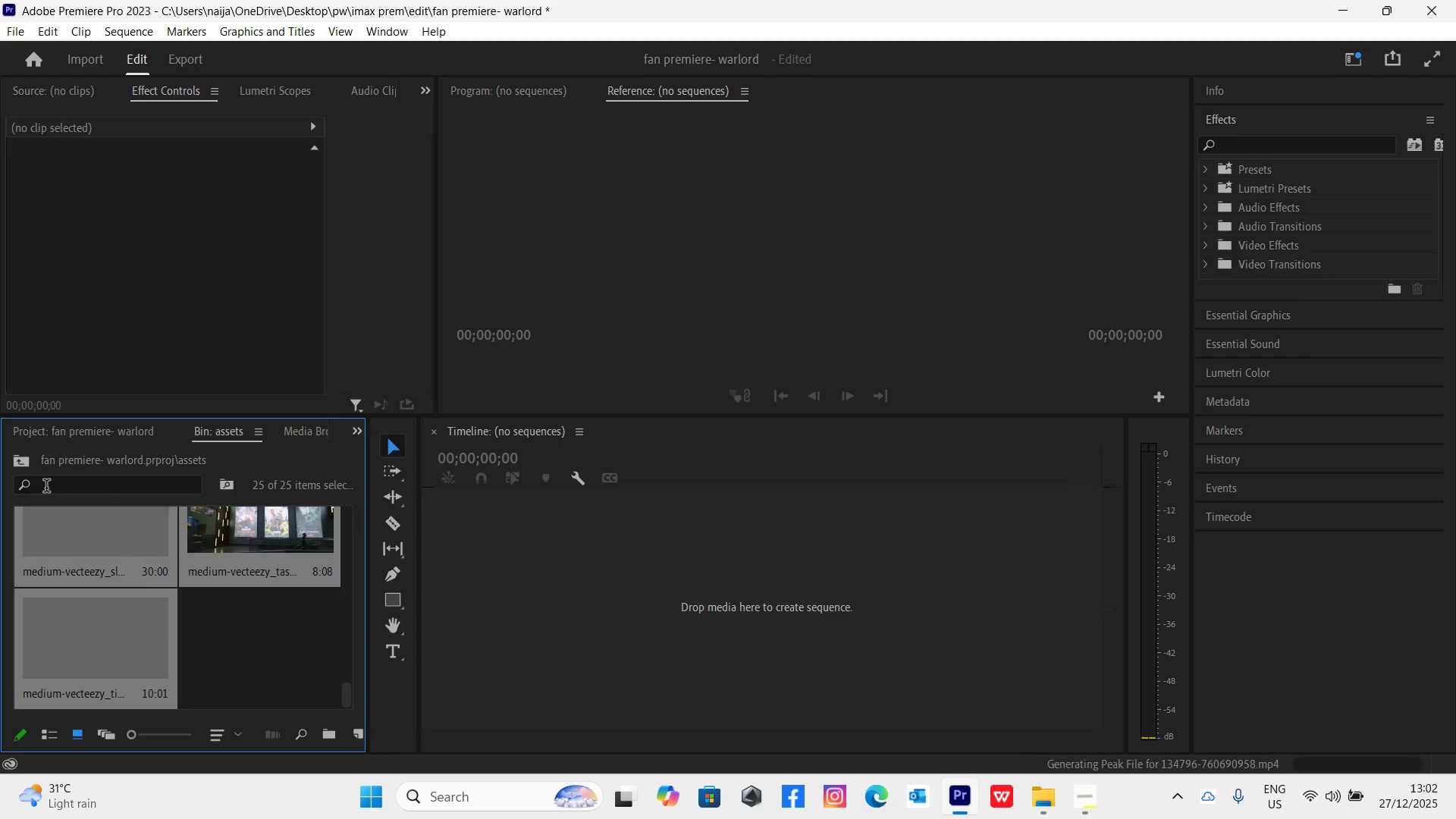 
left_click([26, 465])
 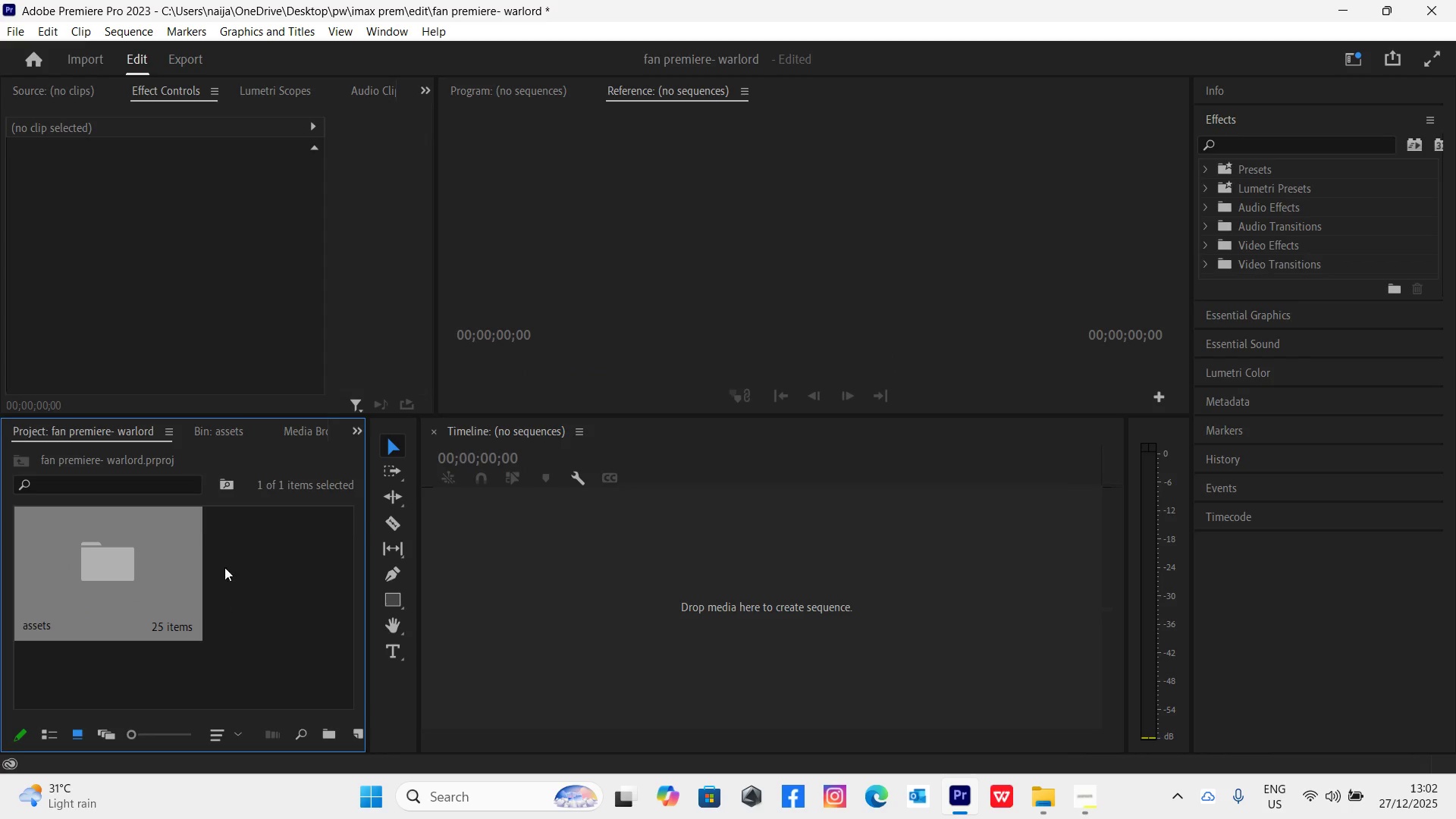 
right_click([216, 554])
 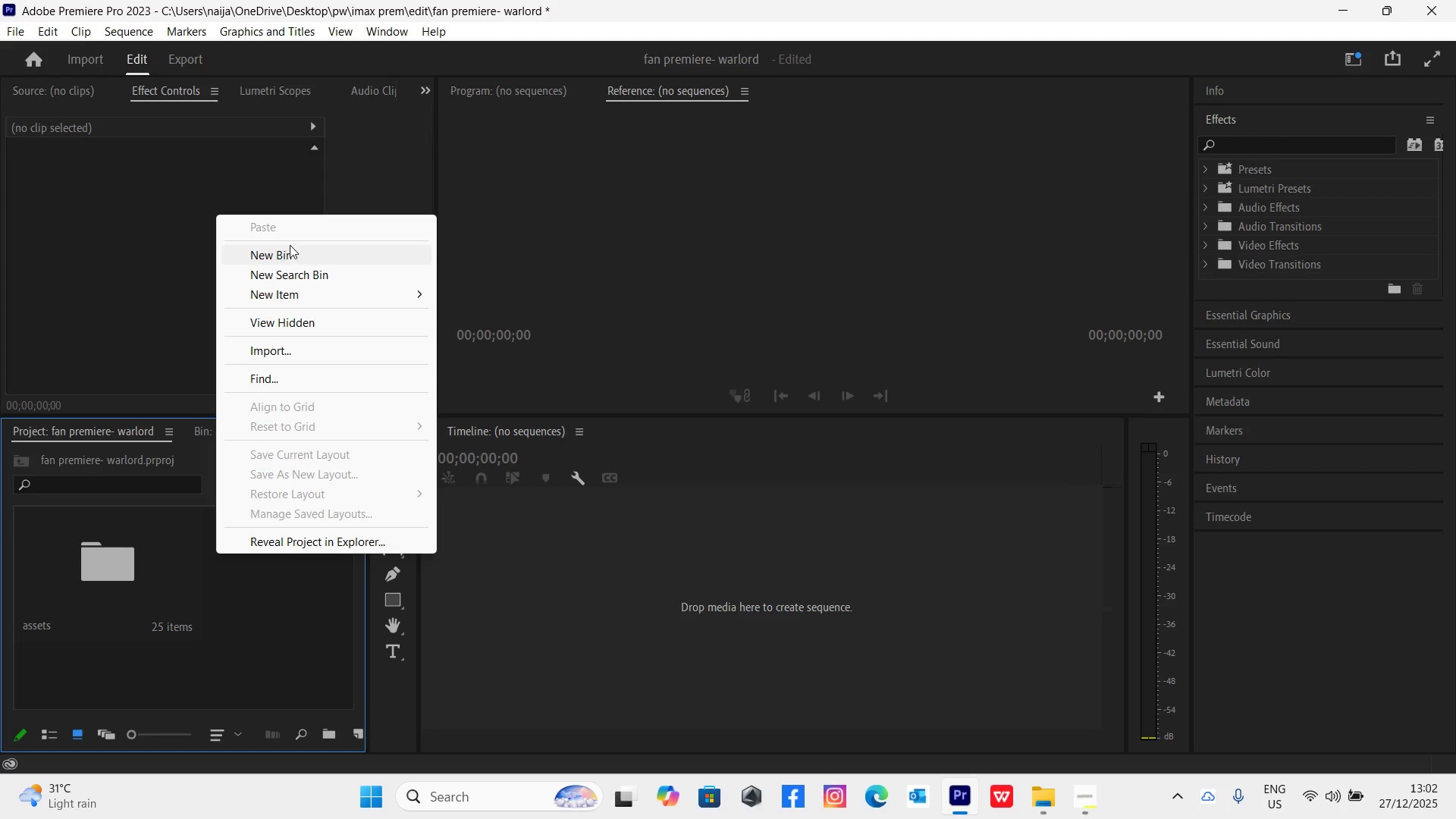 
left_click([290, 249])
 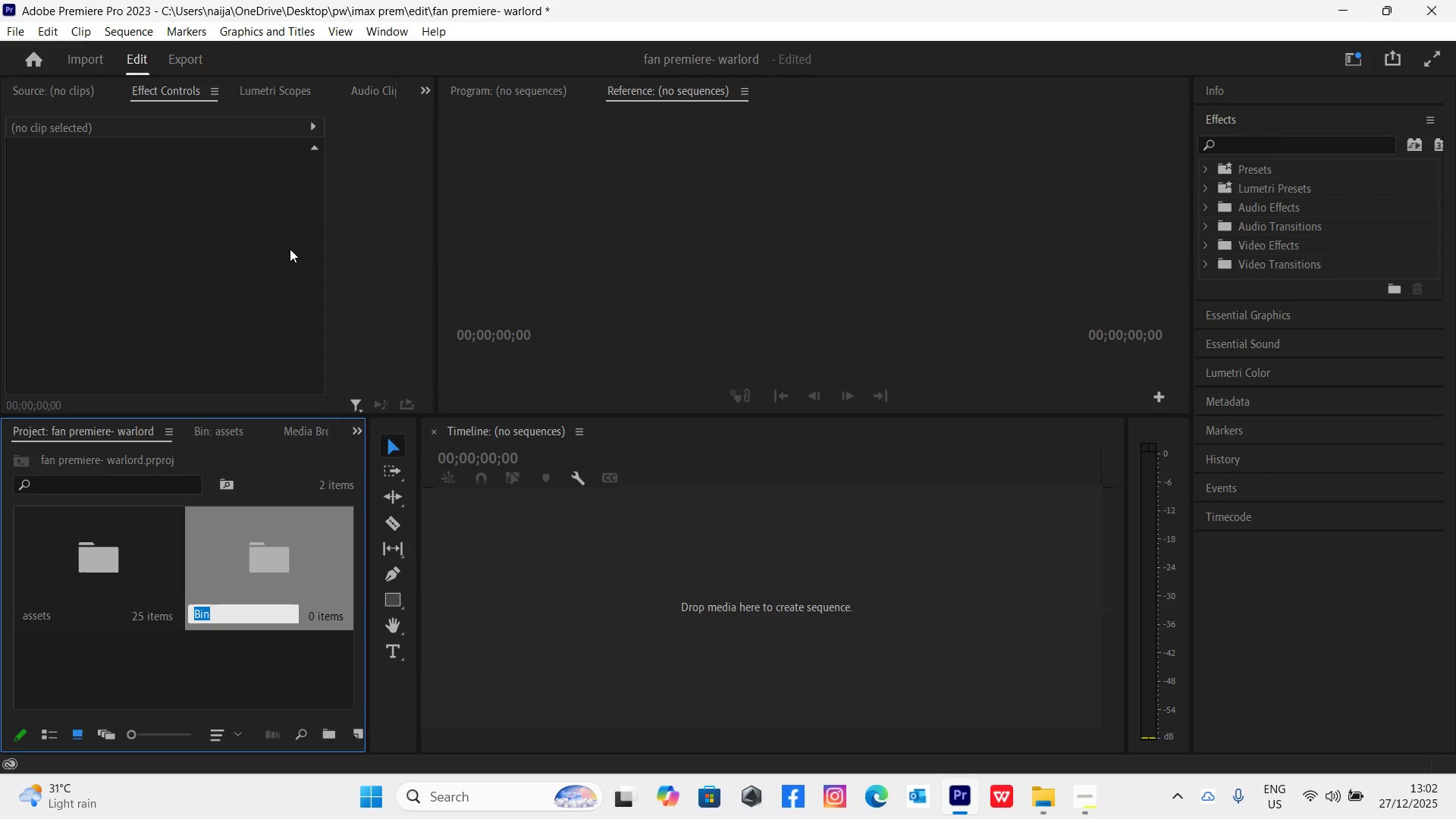 
type(mx)
 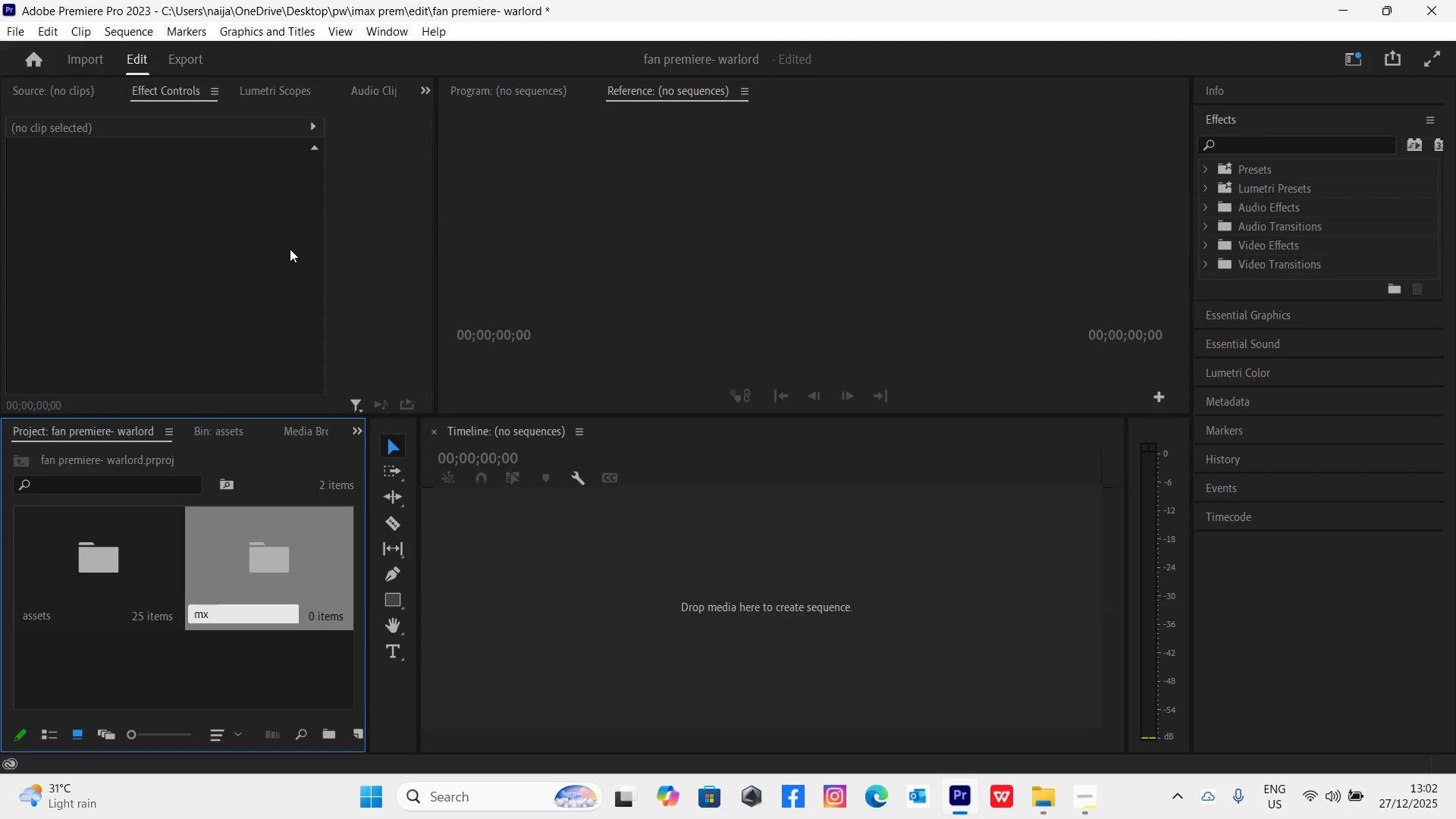 
key(Enter)
 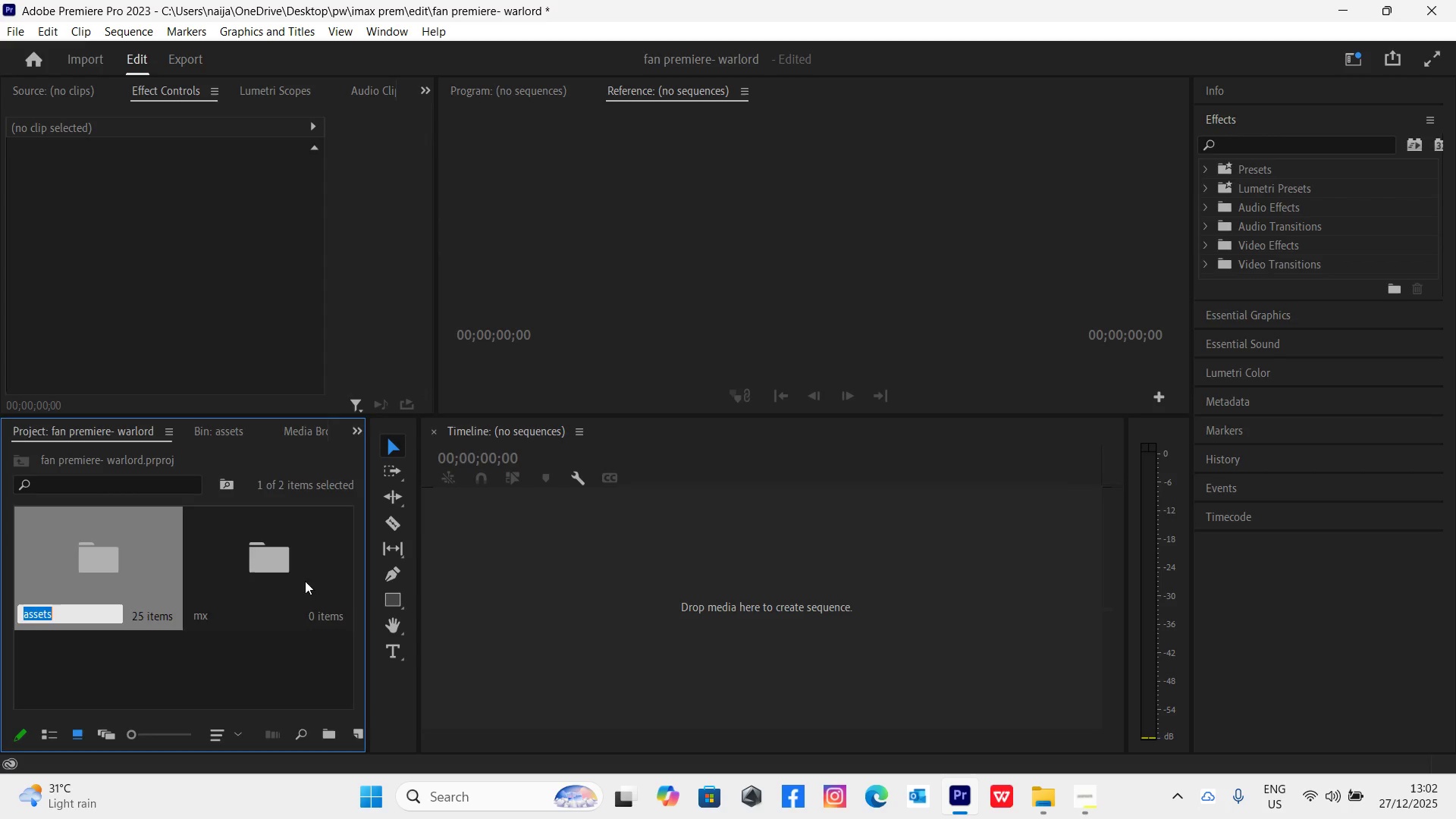 
double_click([298, 563])
 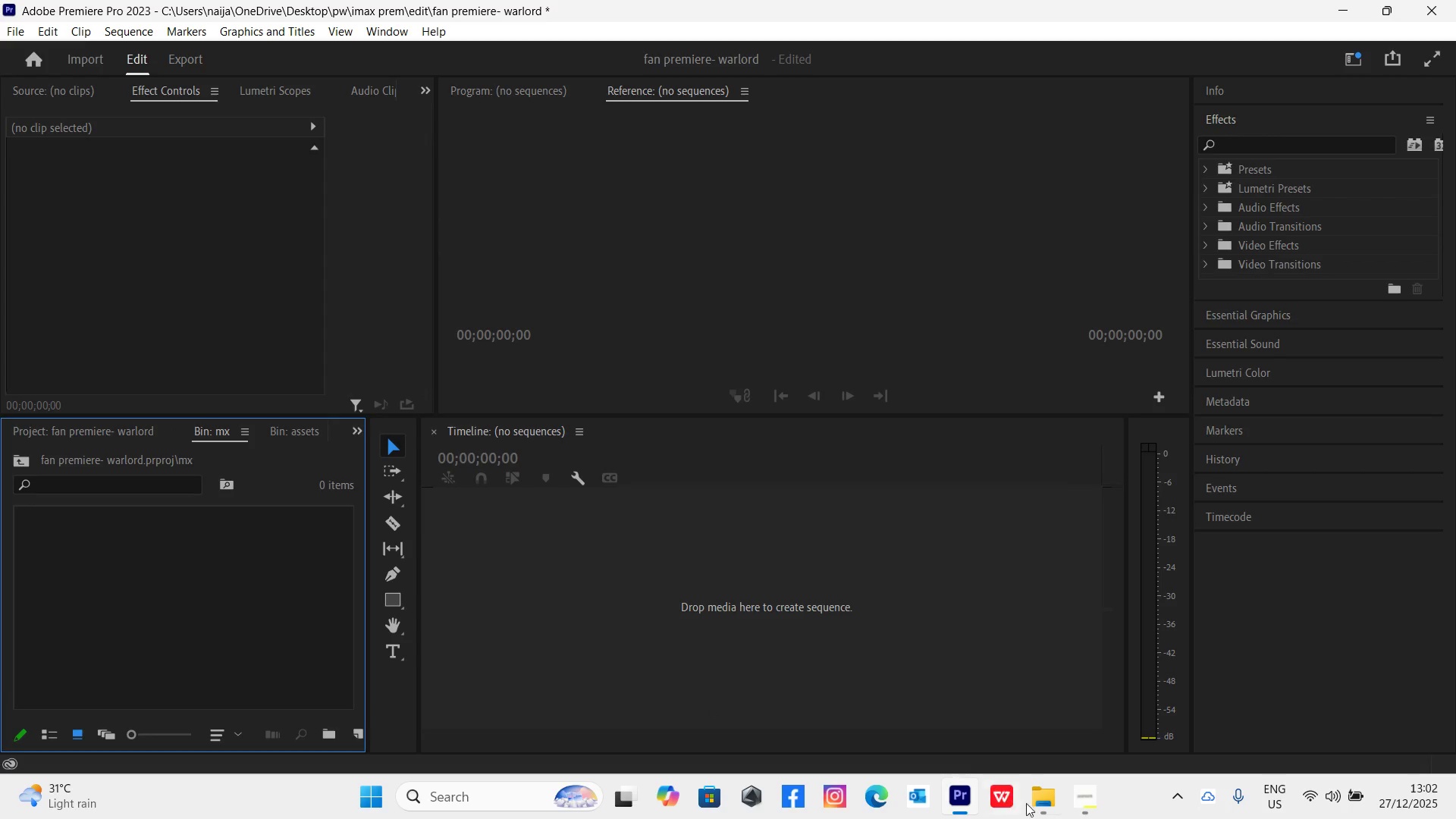 
left_click([1038, 802])
 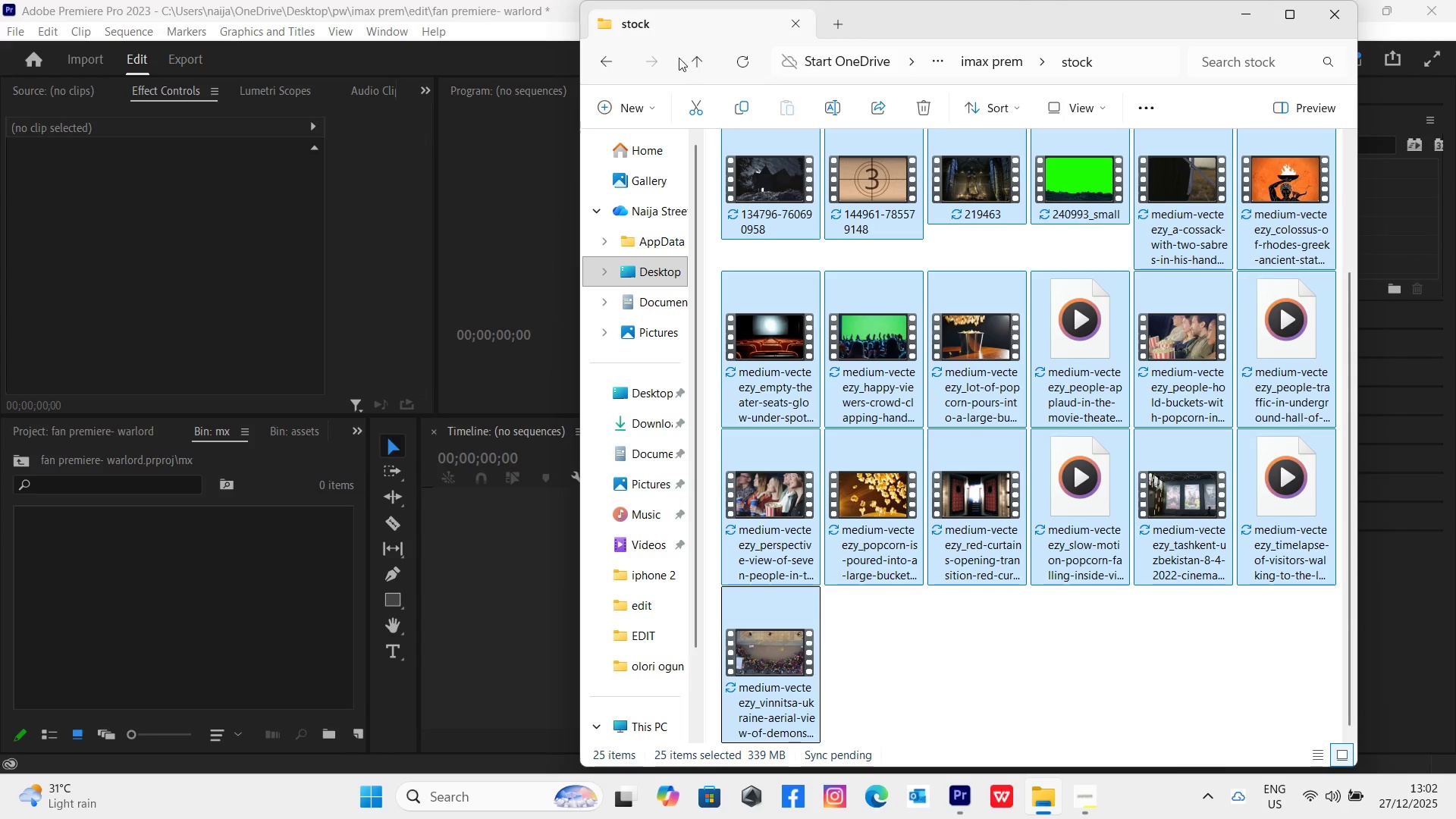 
left_click([687, 61])
 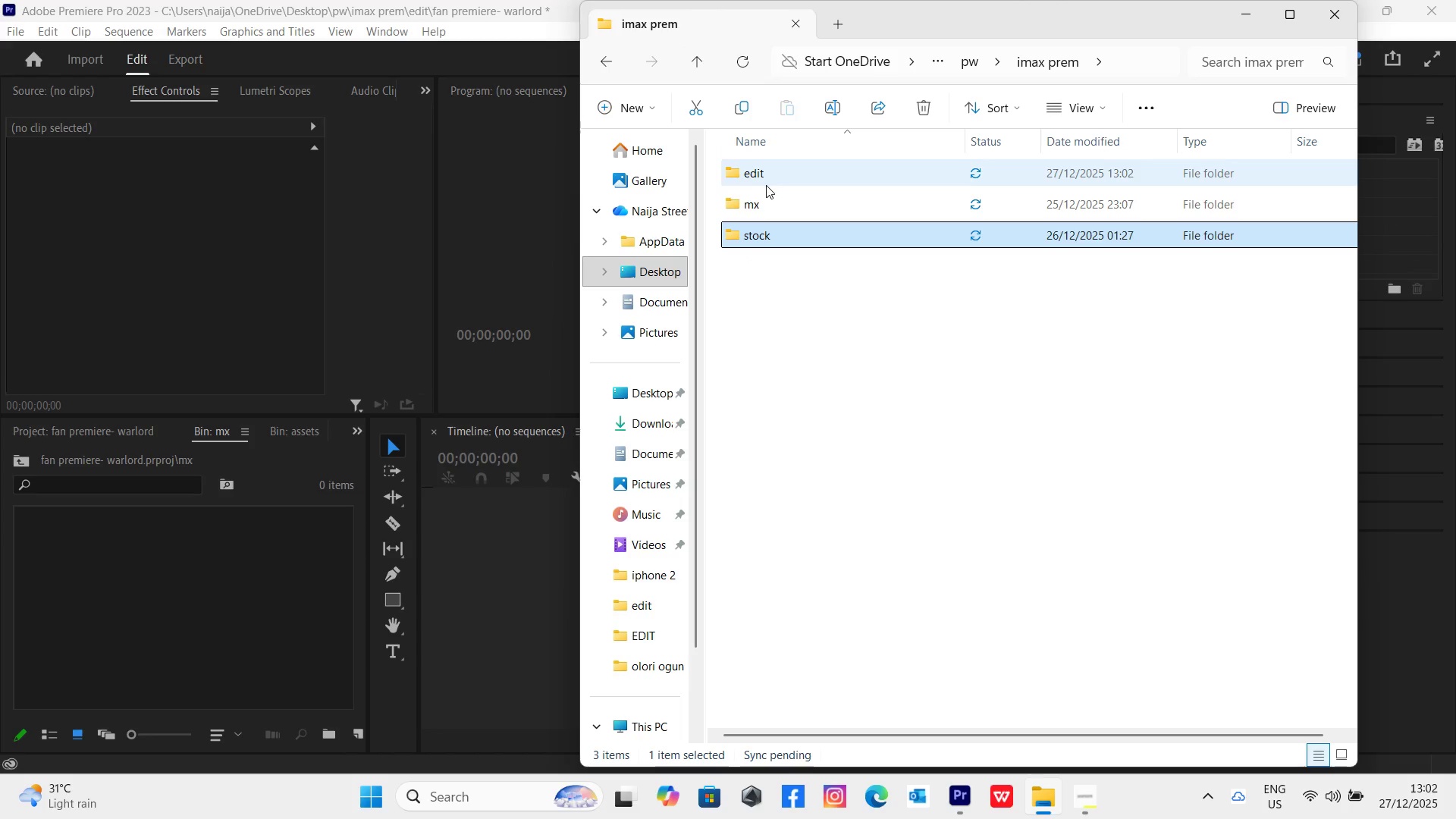 
double_click([771, 202])
 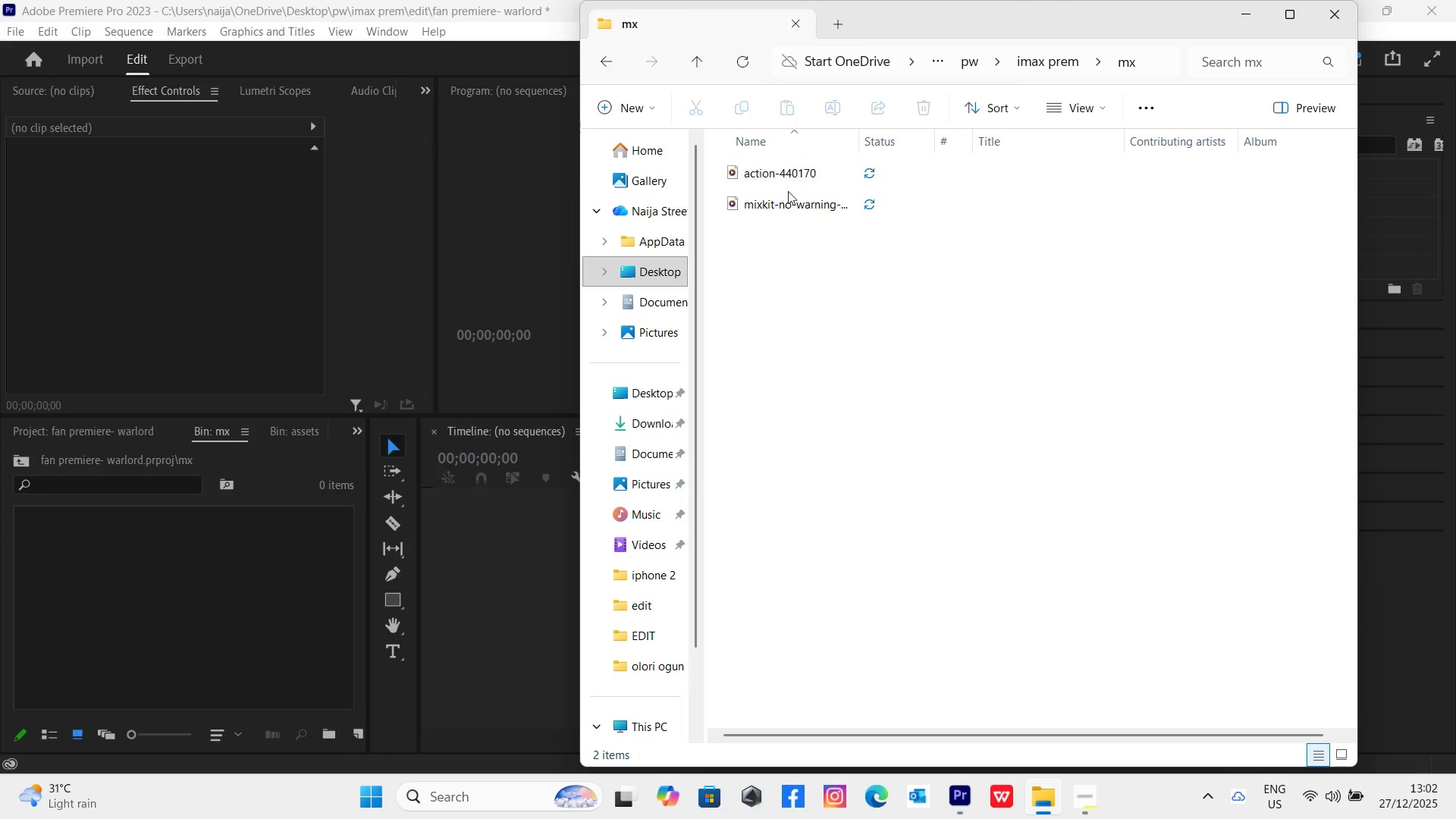 
left_click_drag(start_coordinate=[800, 249], to_coordinate=[760, 169])
 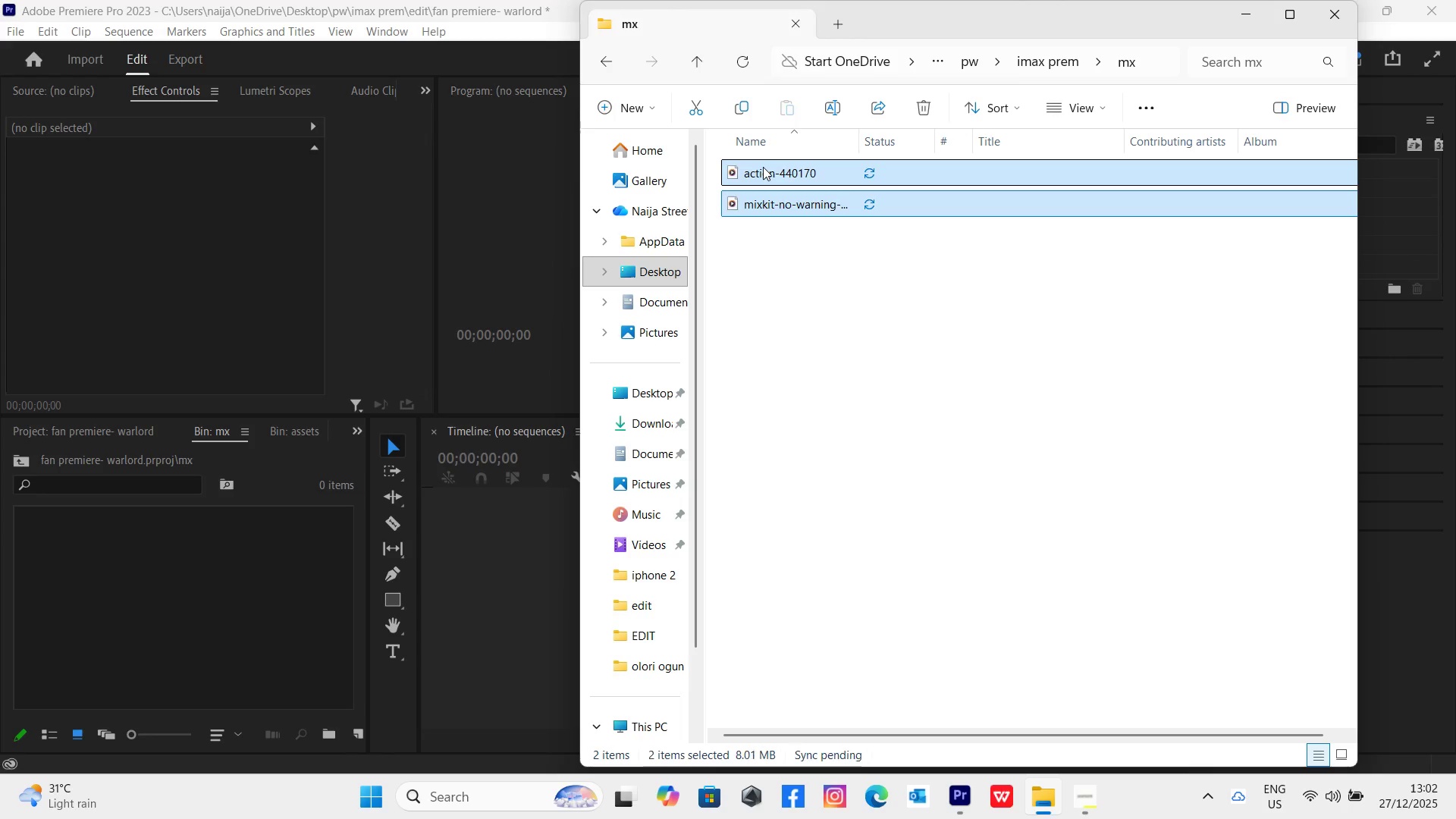 
left_click_drag(start_coordinate=[763, 167], to_coordinate=[159, 577])
 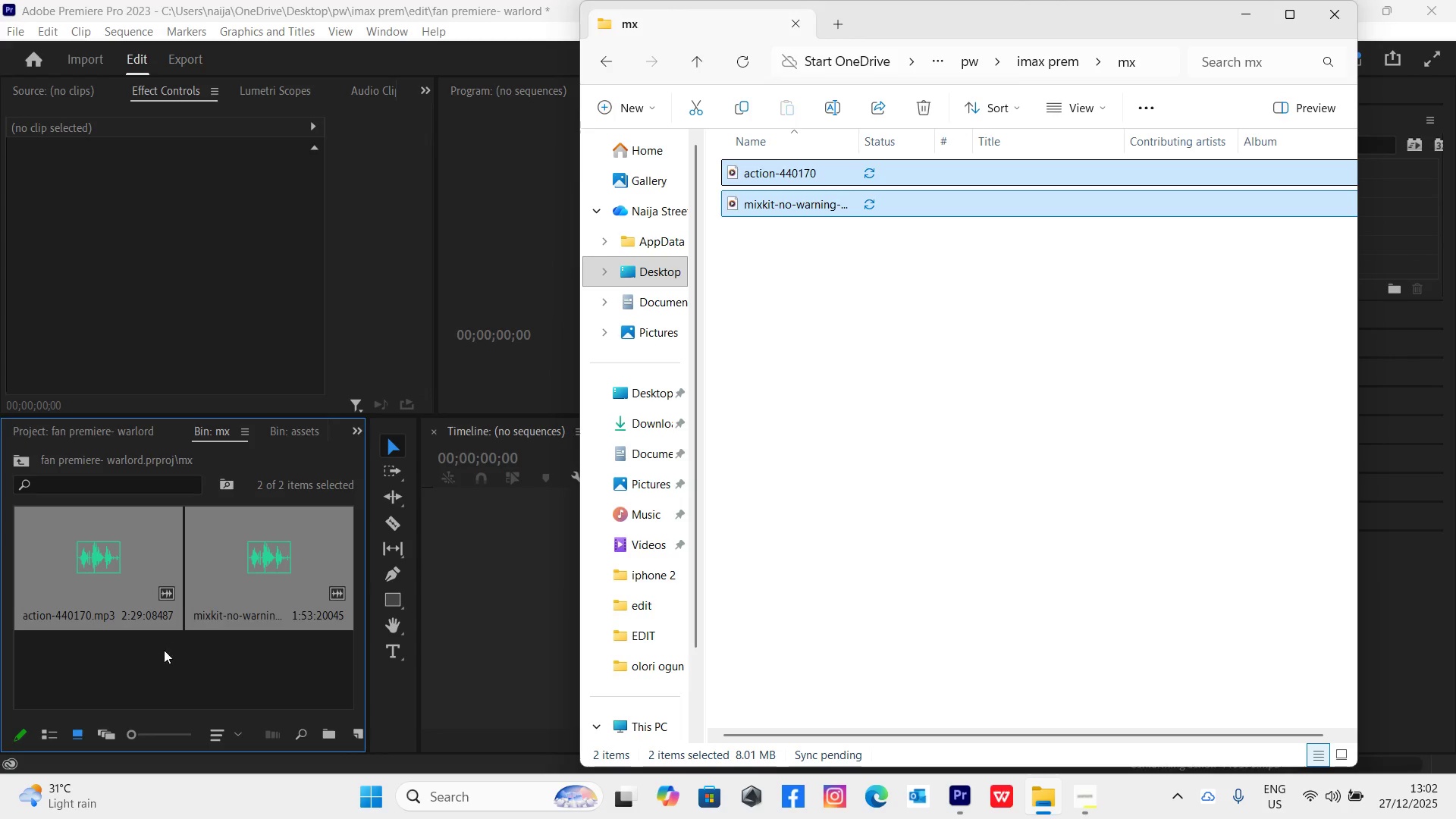 
left_click([132, 664])
 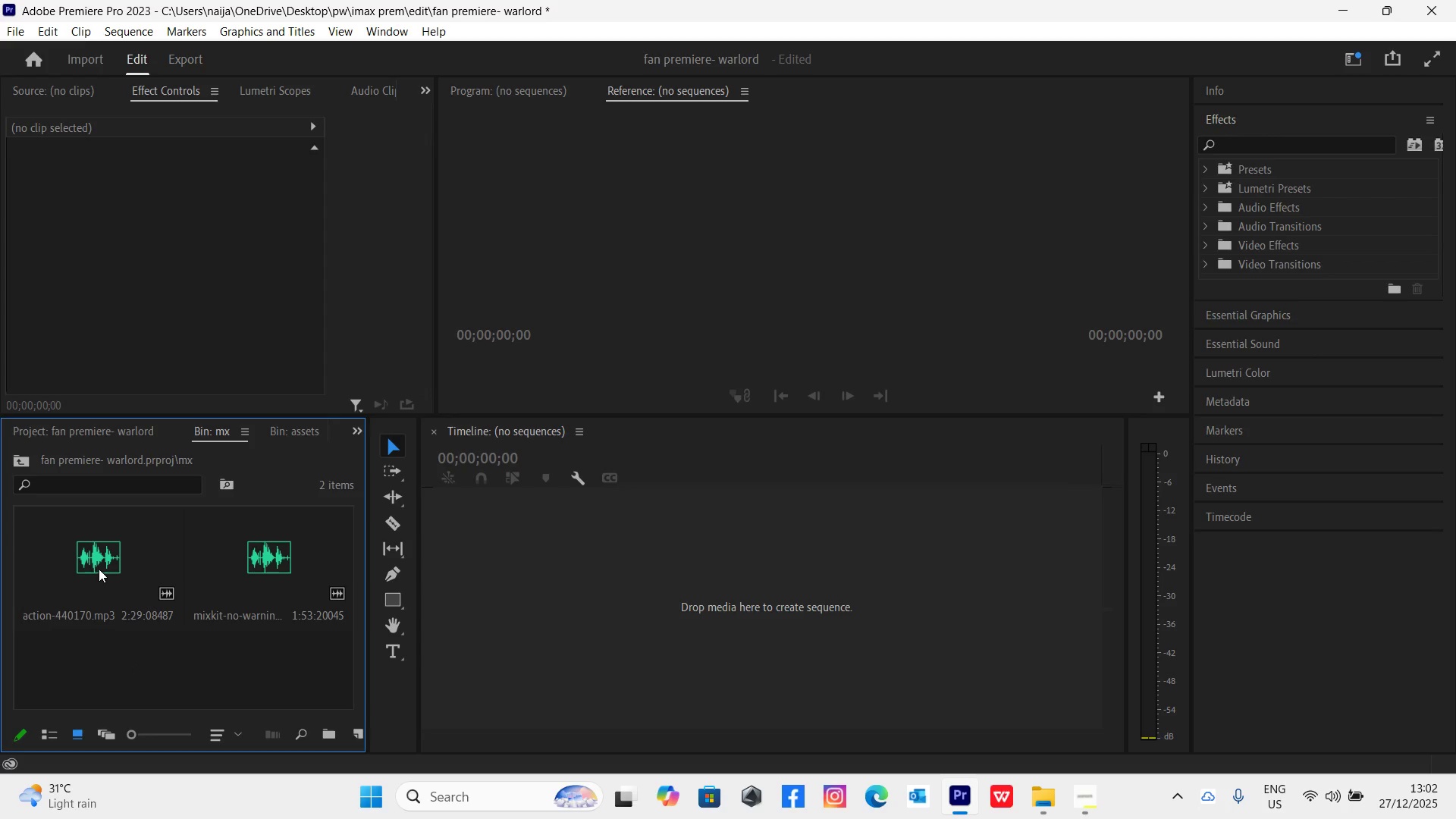 
double_click([99, 569])
 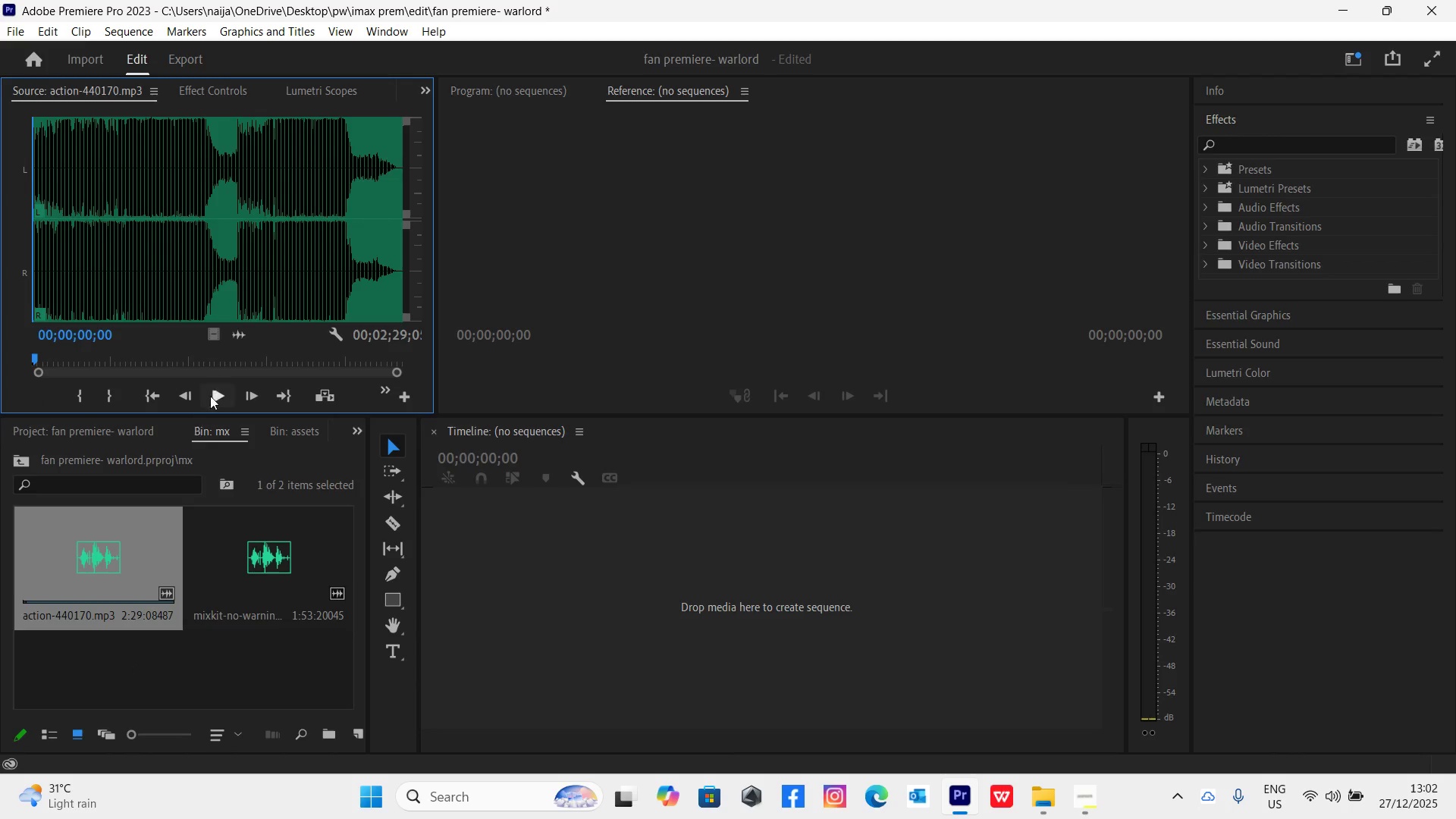 
left_click([218, 397])
 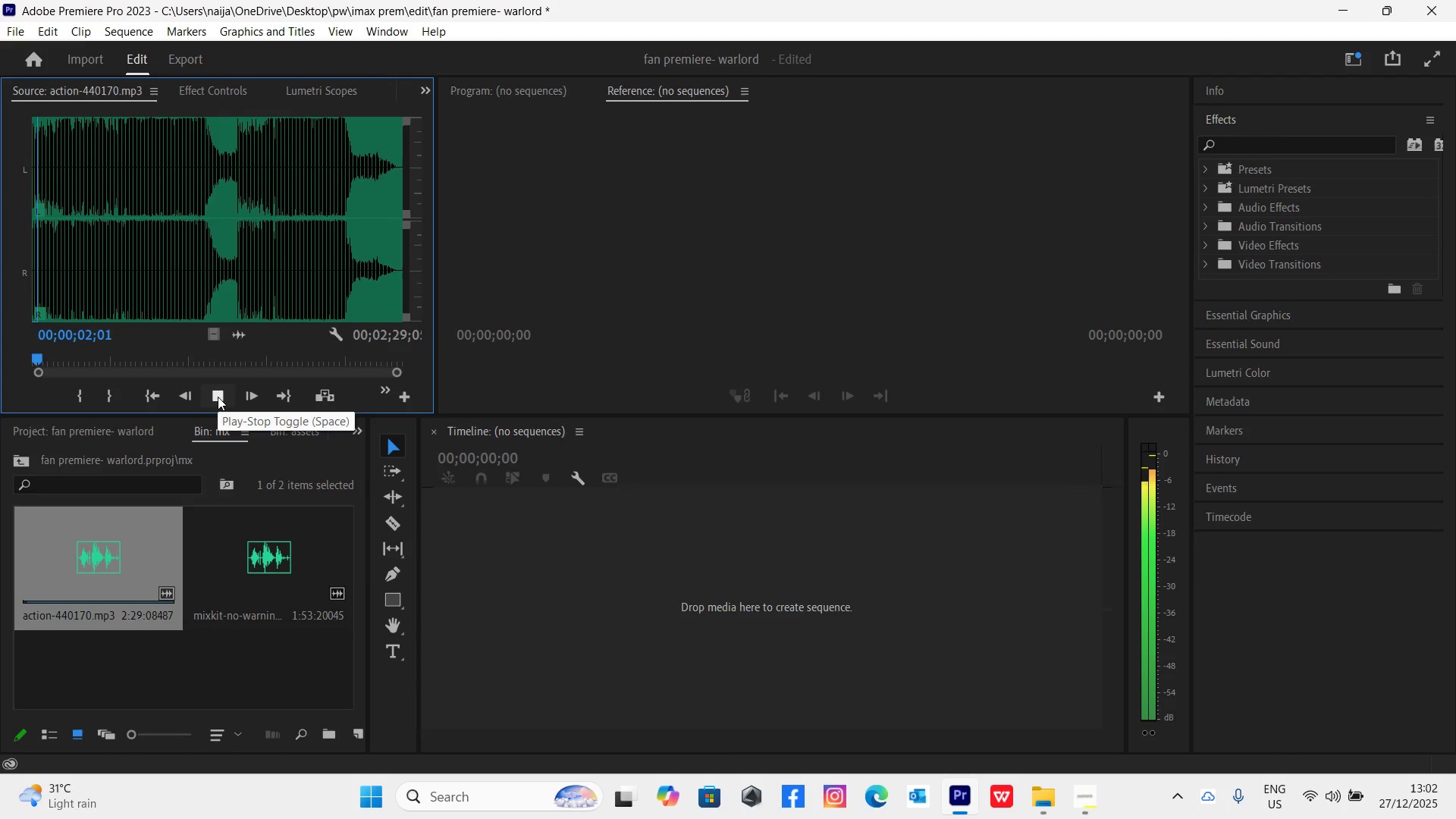 
left_click([218, 397])
 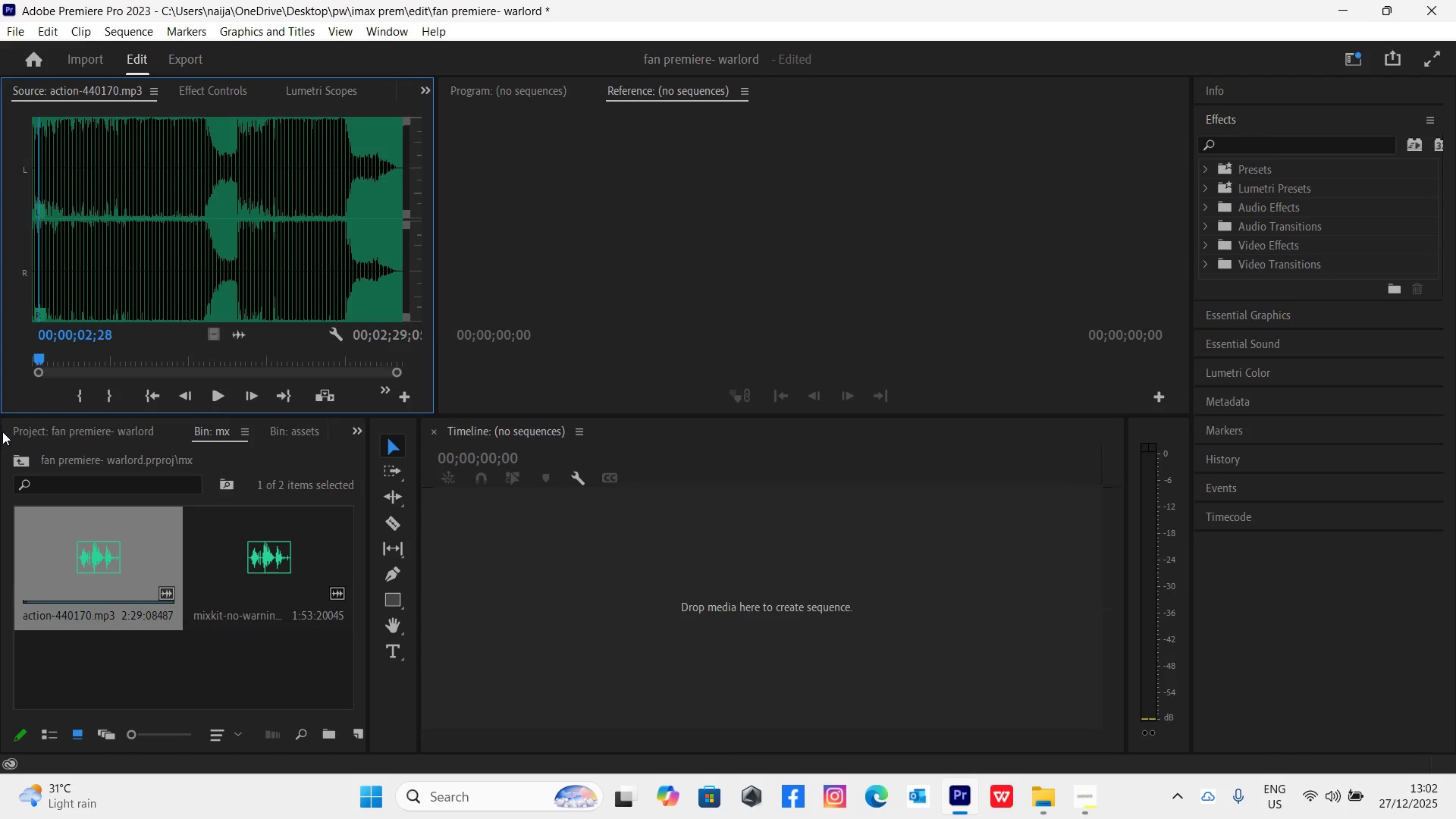 
left_click([20, 466])
 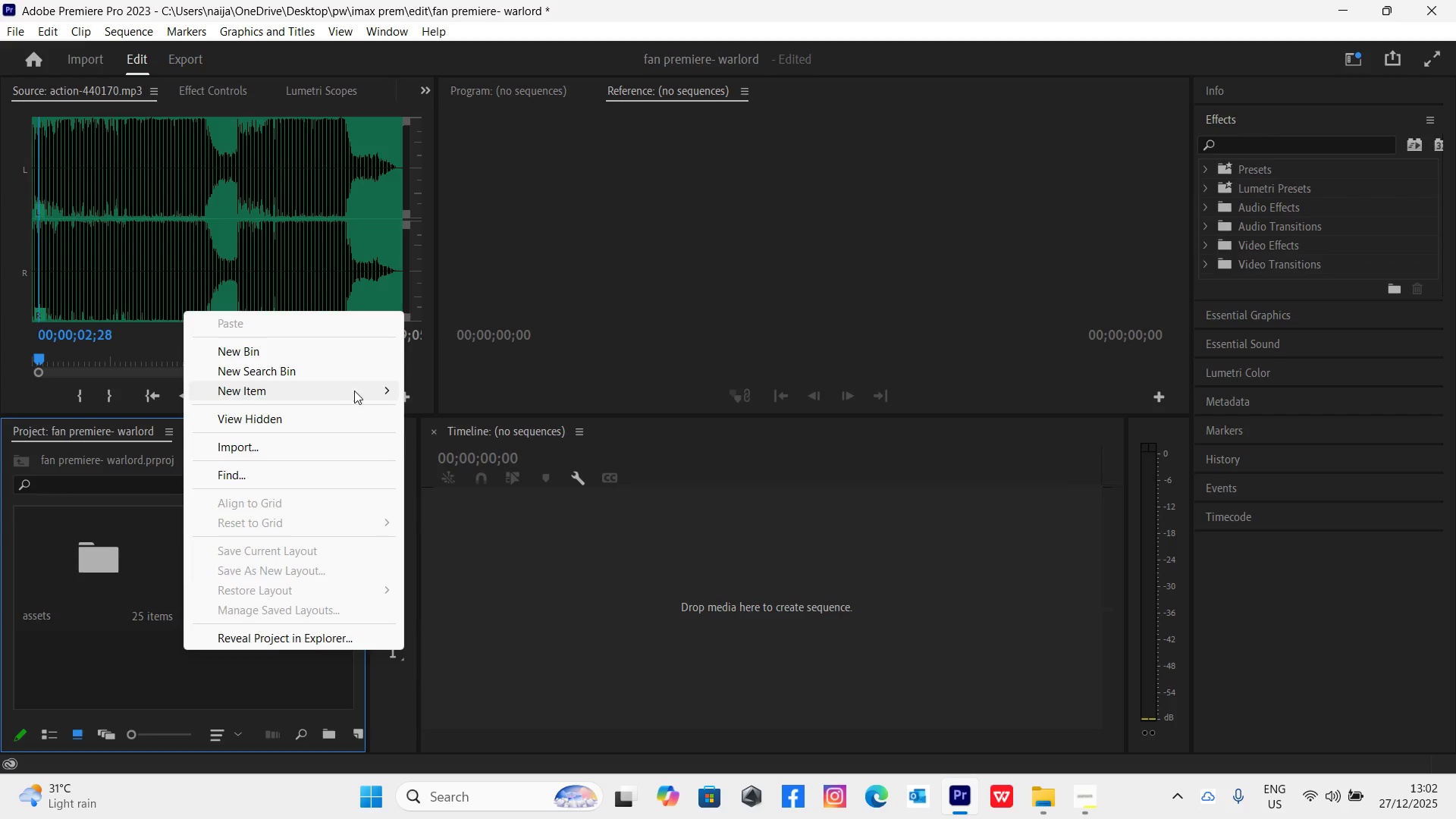 
left_click([441, 390])
 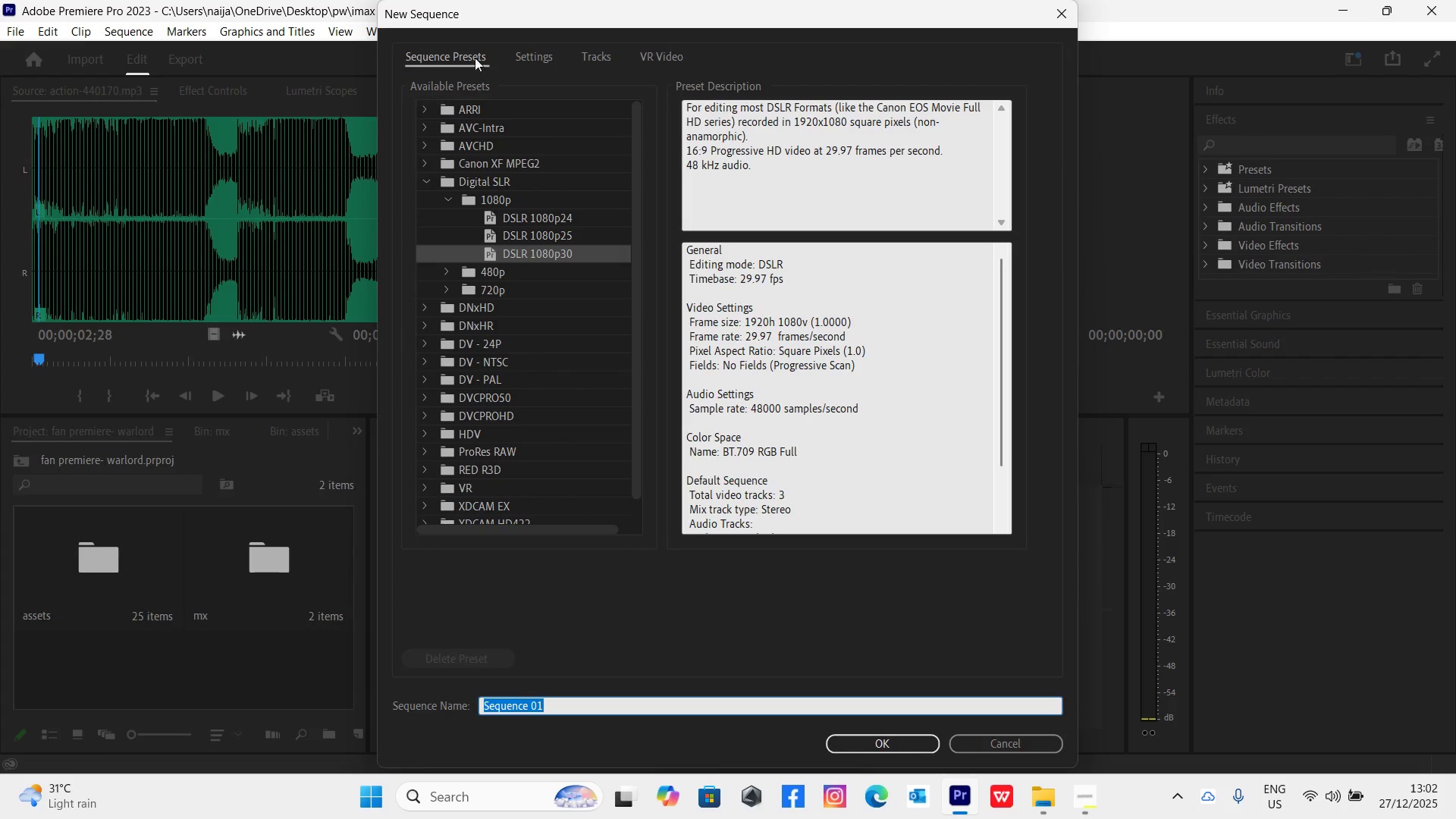 
left_click([546, 63])
 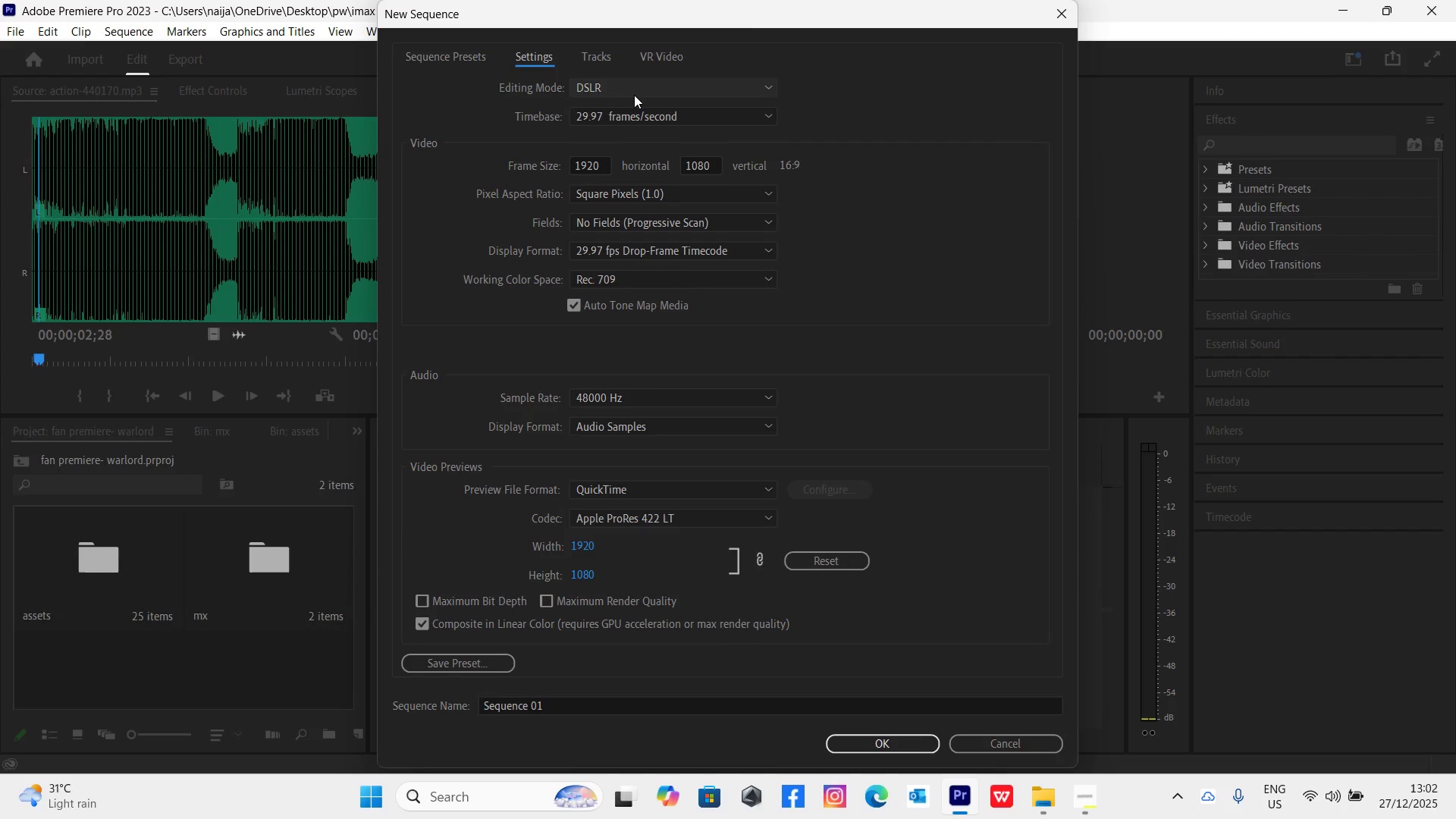 
left_click([636, 89])
 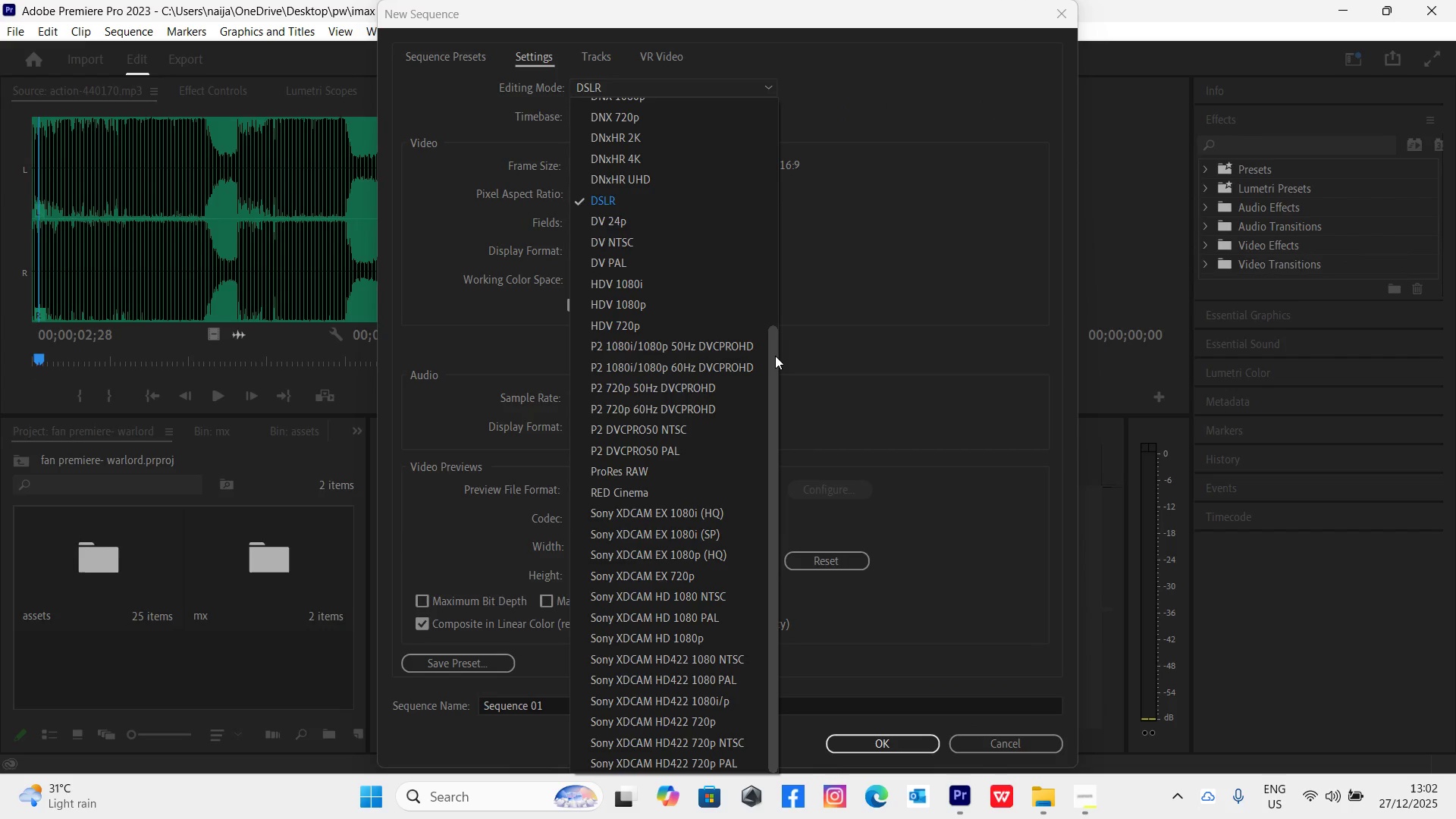 
left_click_drag(start_coordinate=[774, 356], to_coordinate=[739, 64])
 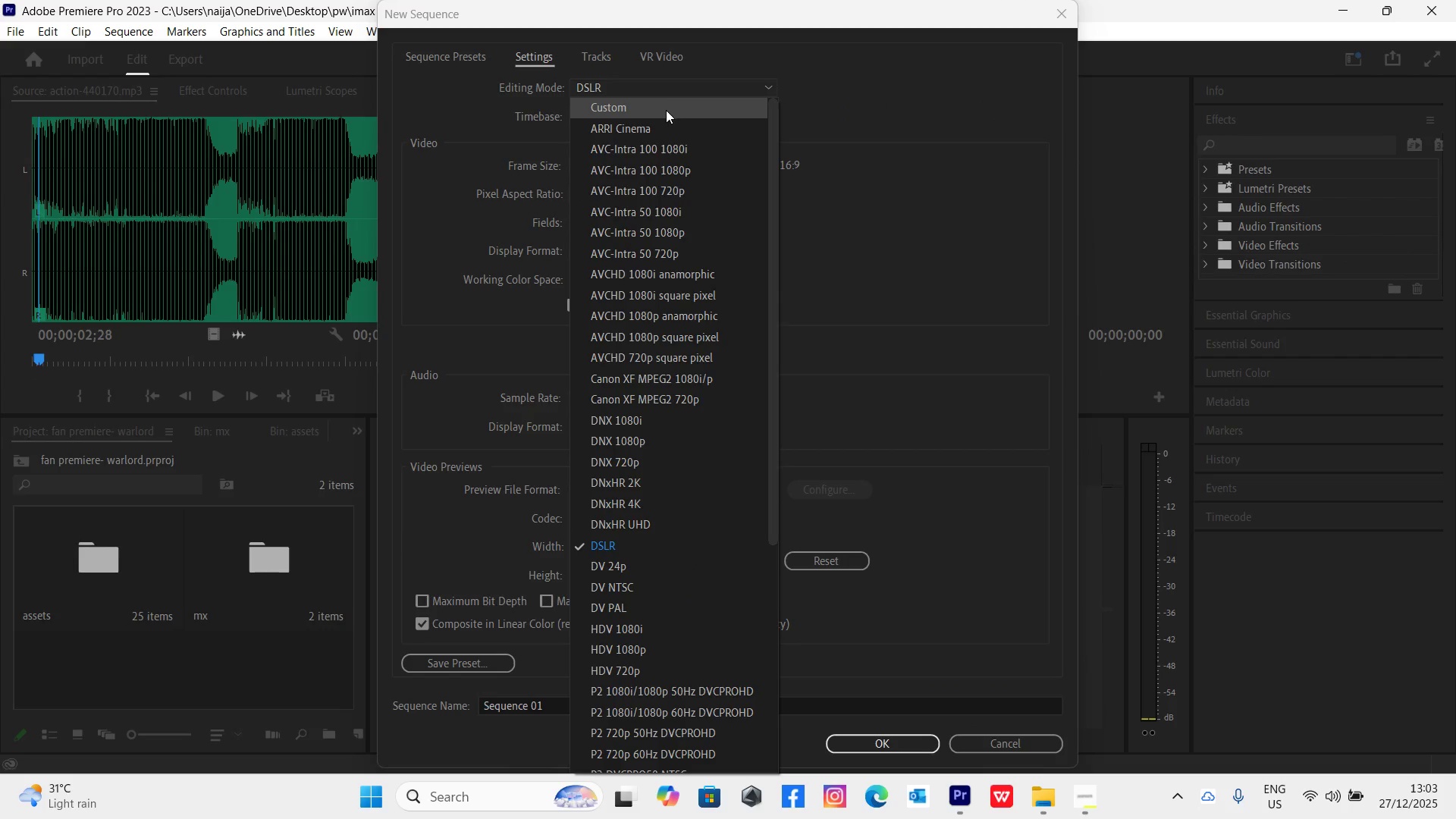 
left_click([666, 110])
 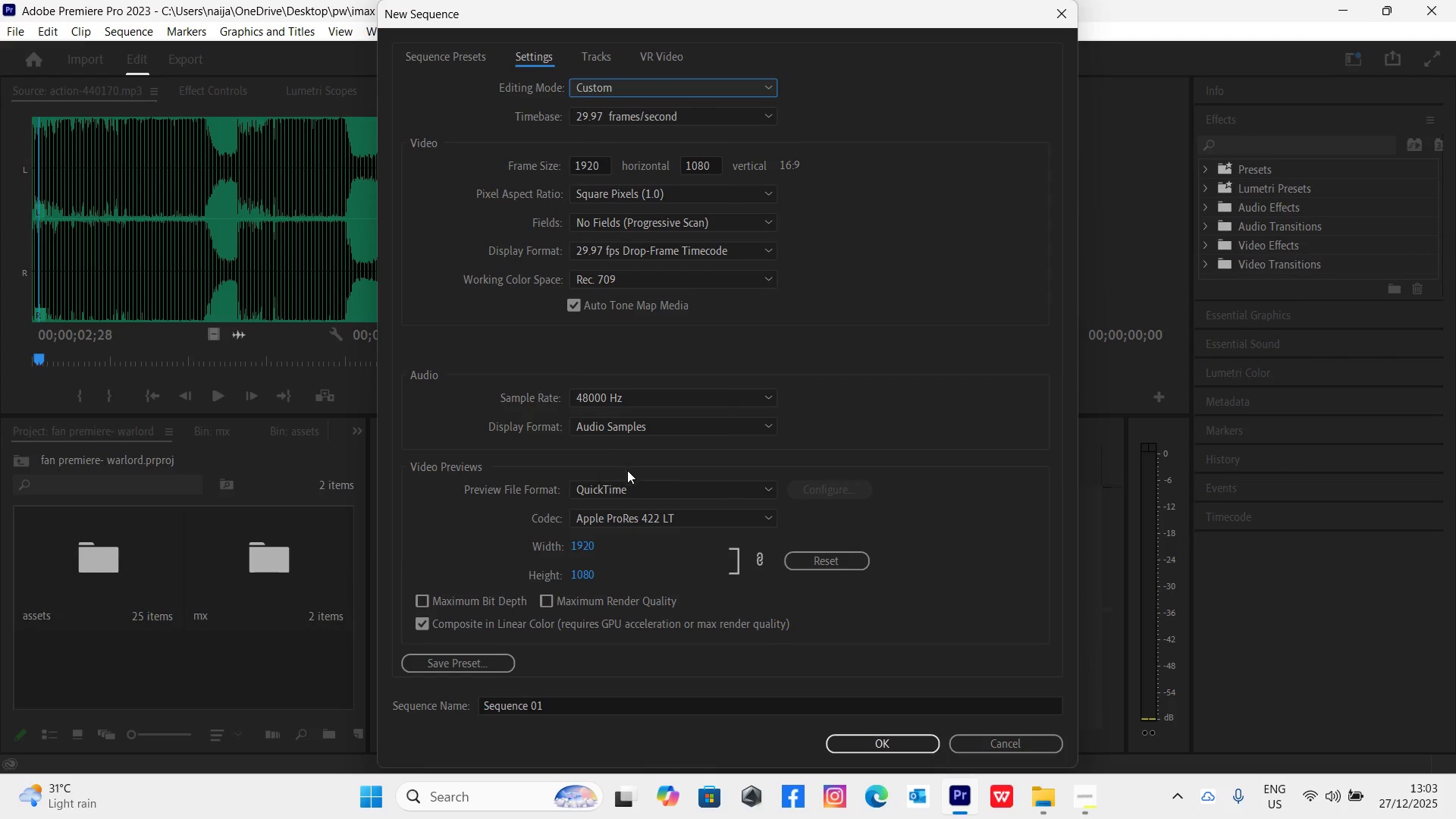 
left_click([572, 704])
 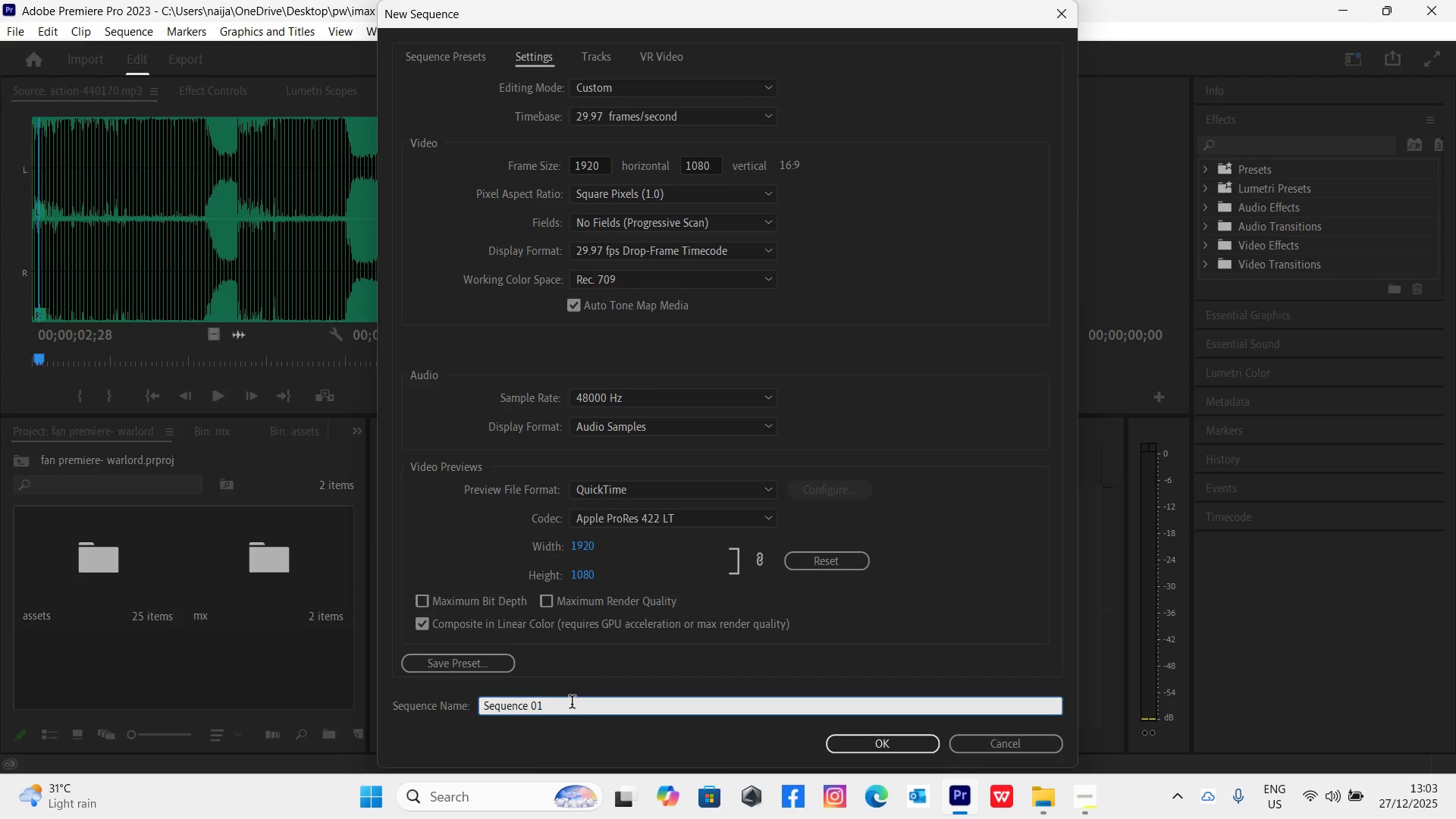 
hold_key(key=Backspace, duration=0.95)
 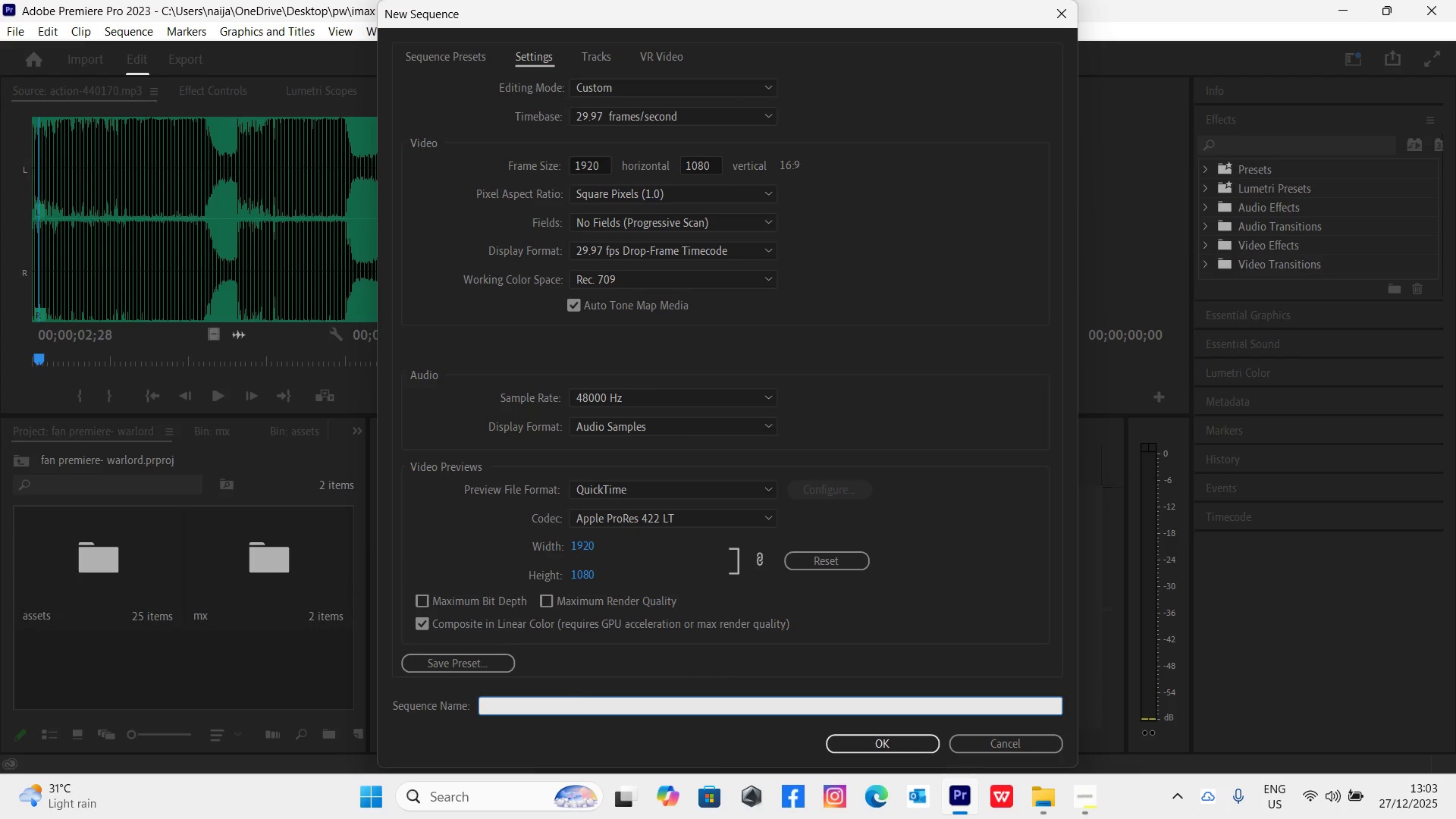 
type(warlord(olori ogub) fan premiere experience)
 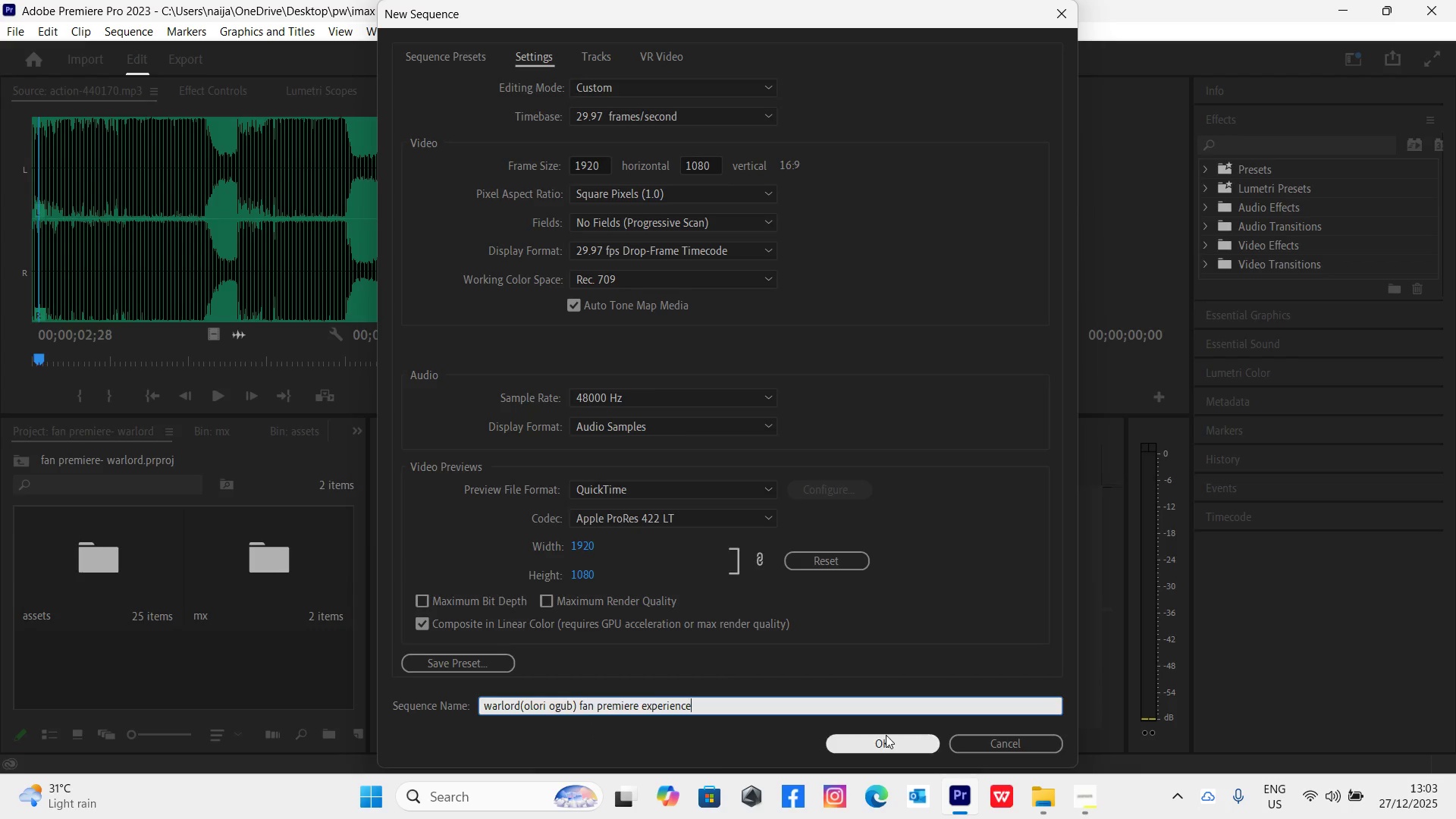 
left_click([886, 735])
 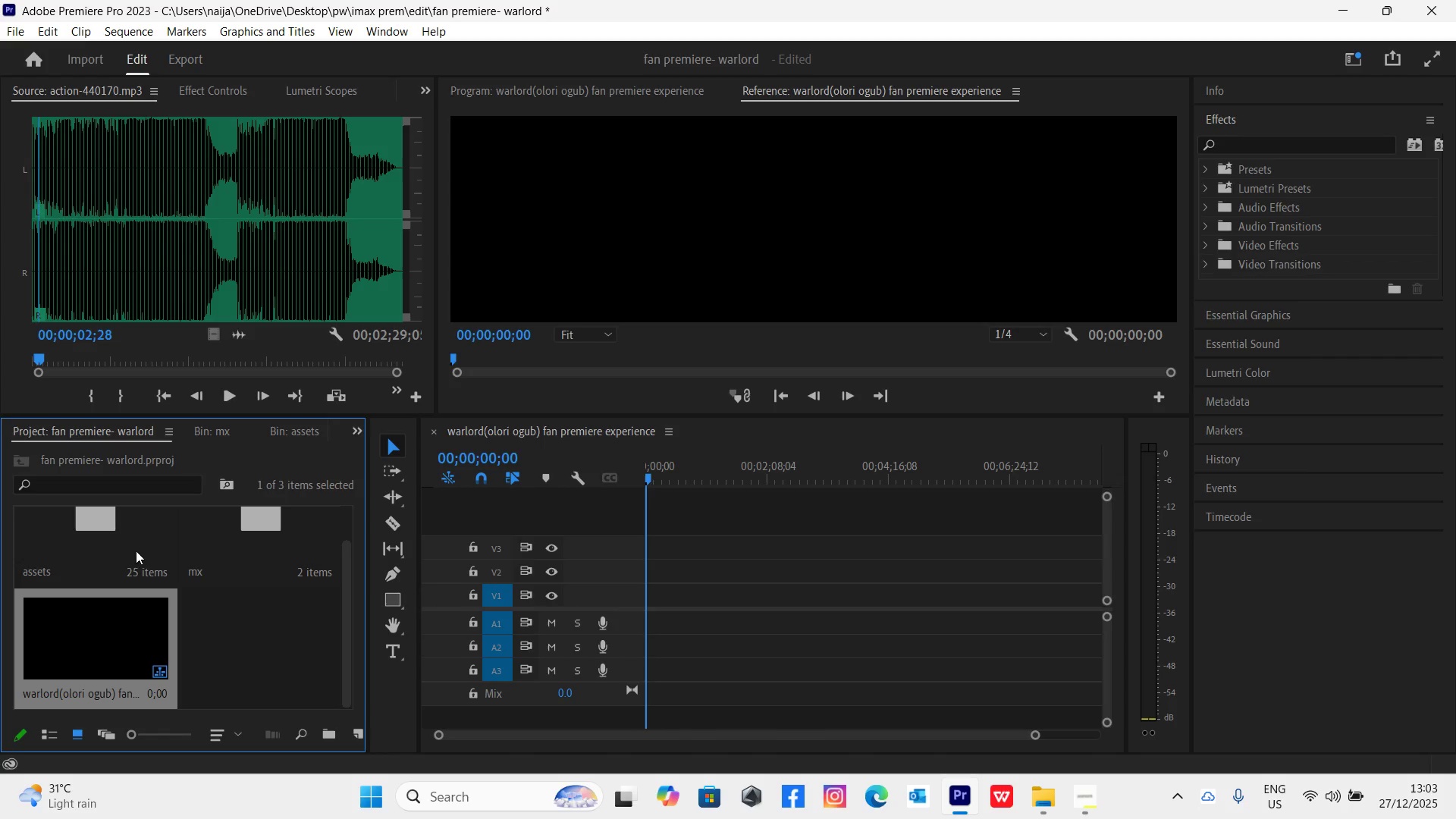 
double_click([221, 542])
 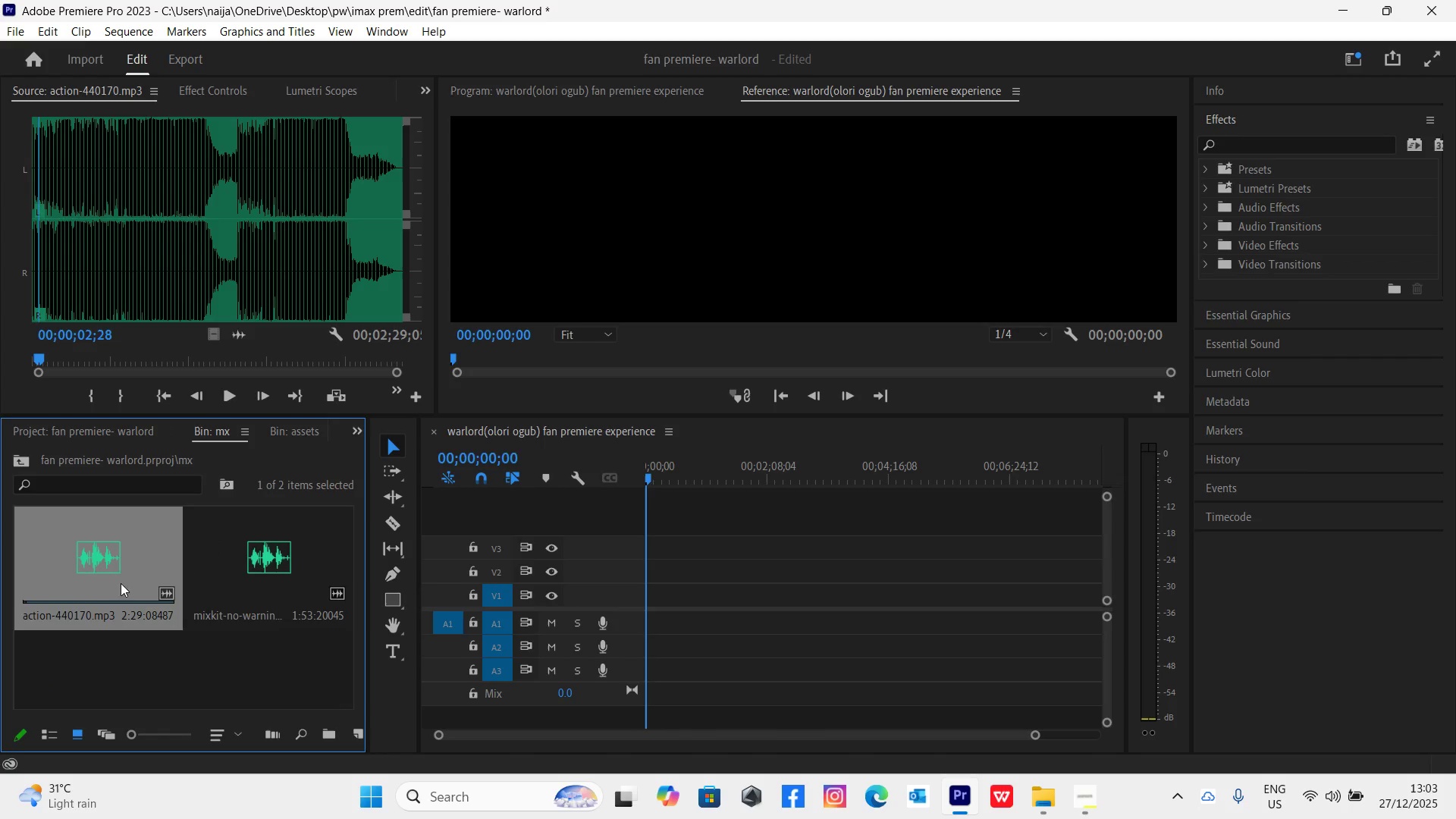 
left_click_drag(start_coordinate=[117, 579], to_coordinate=[647, 621])
 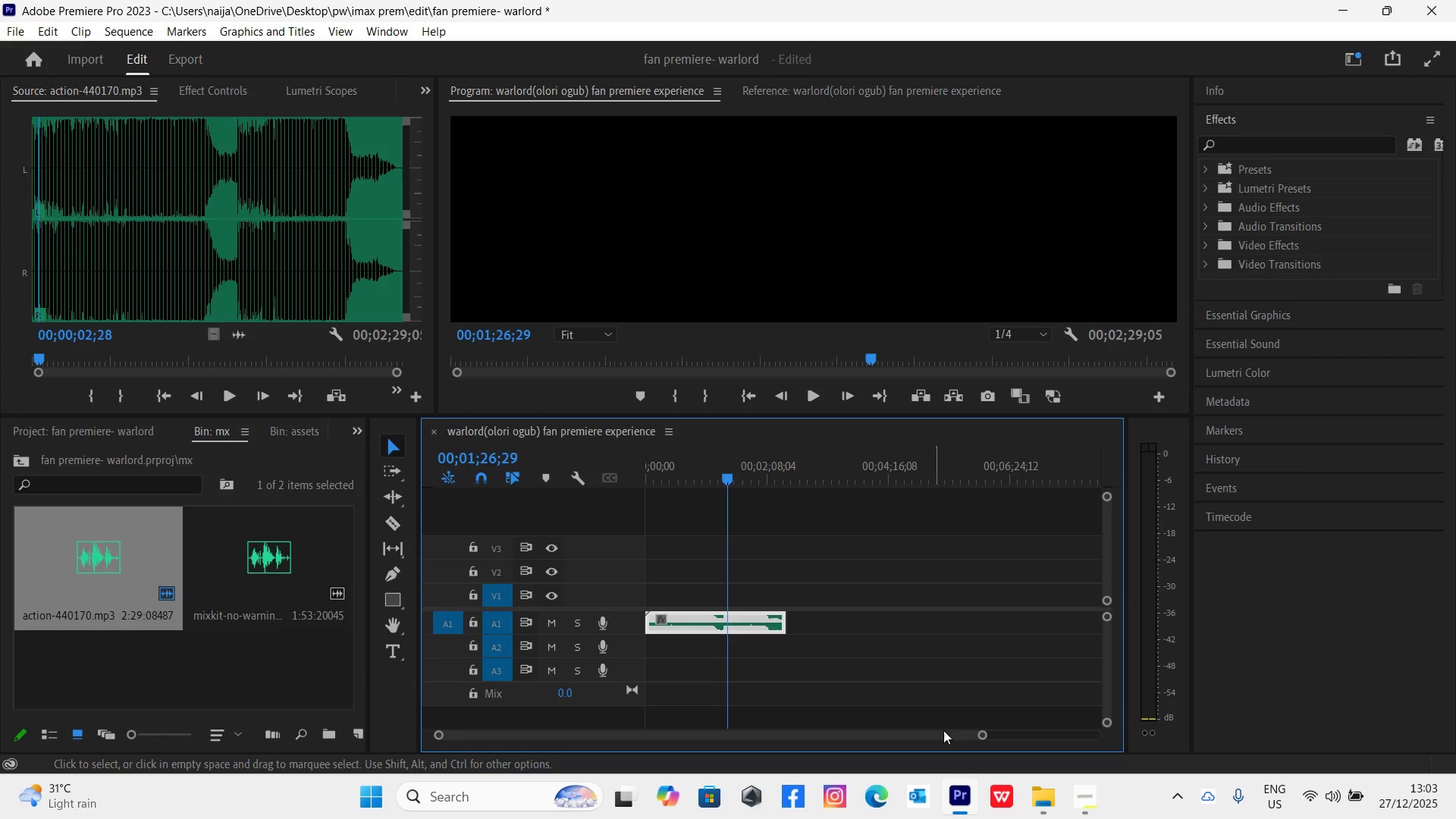 
left_click_drag(start_coordinate=[986, 735], to_coordinate=[843, 729])
 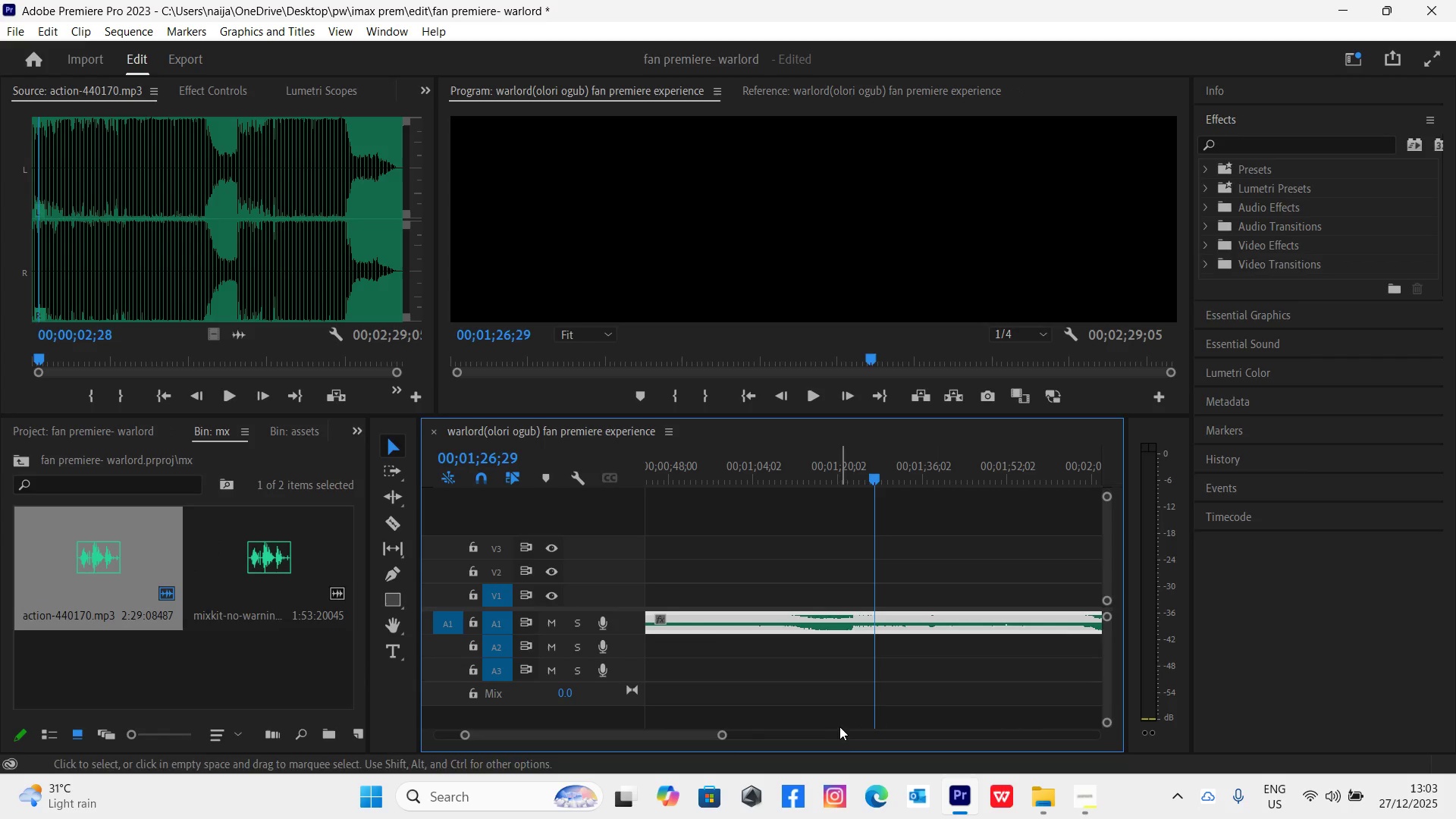 
key(C)
 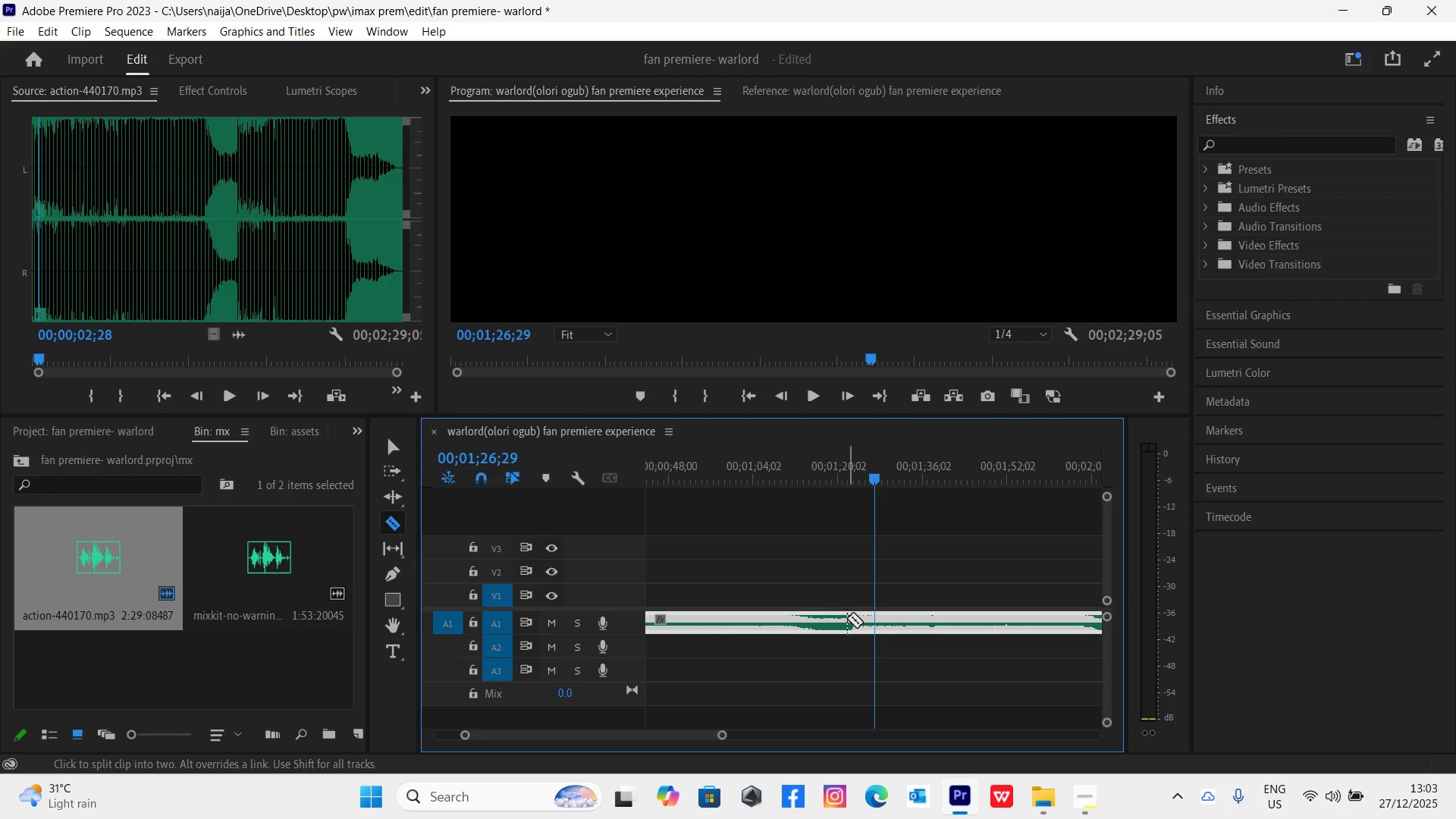 
left_click([845, 621])
 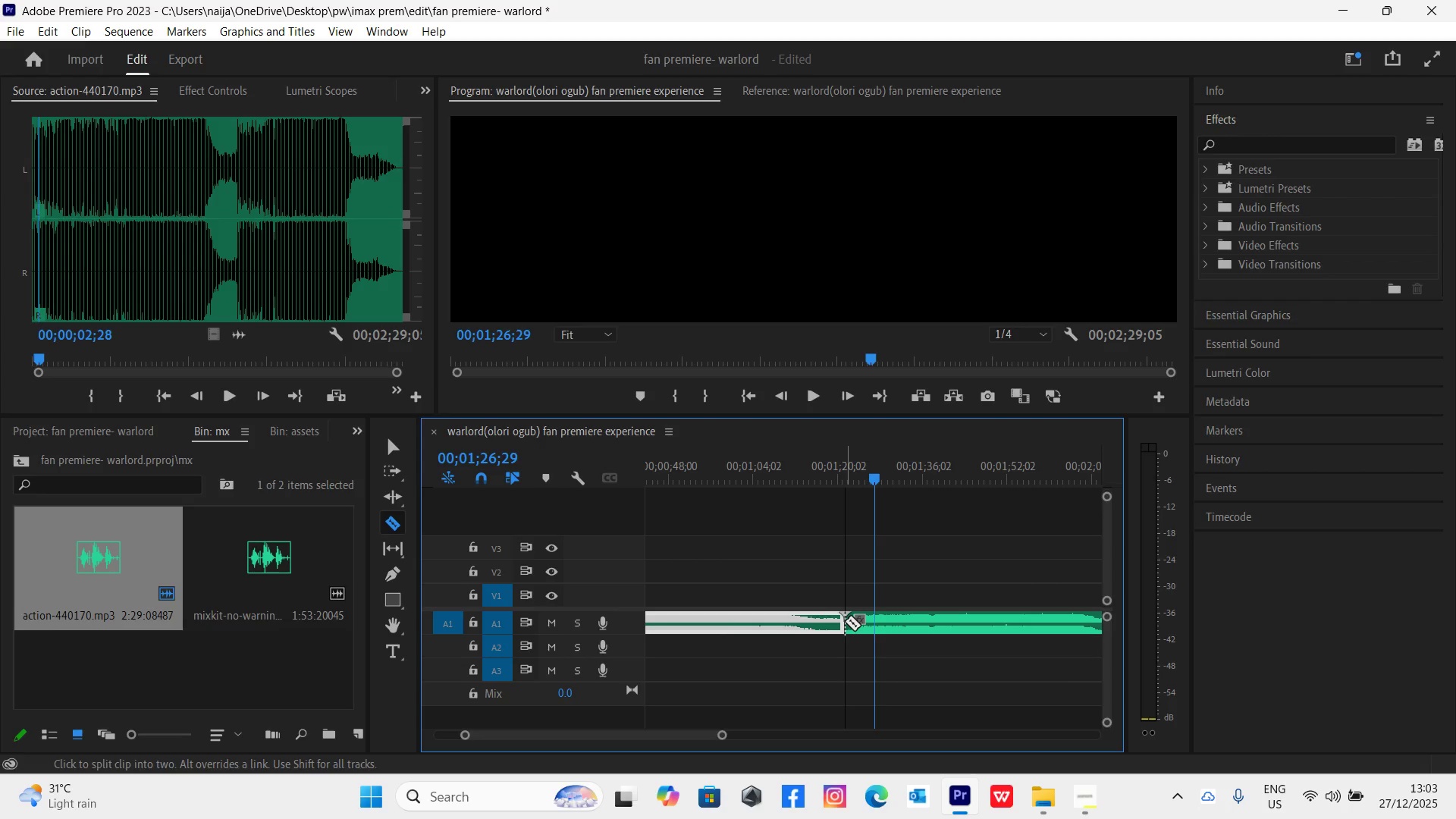 
key(V)
 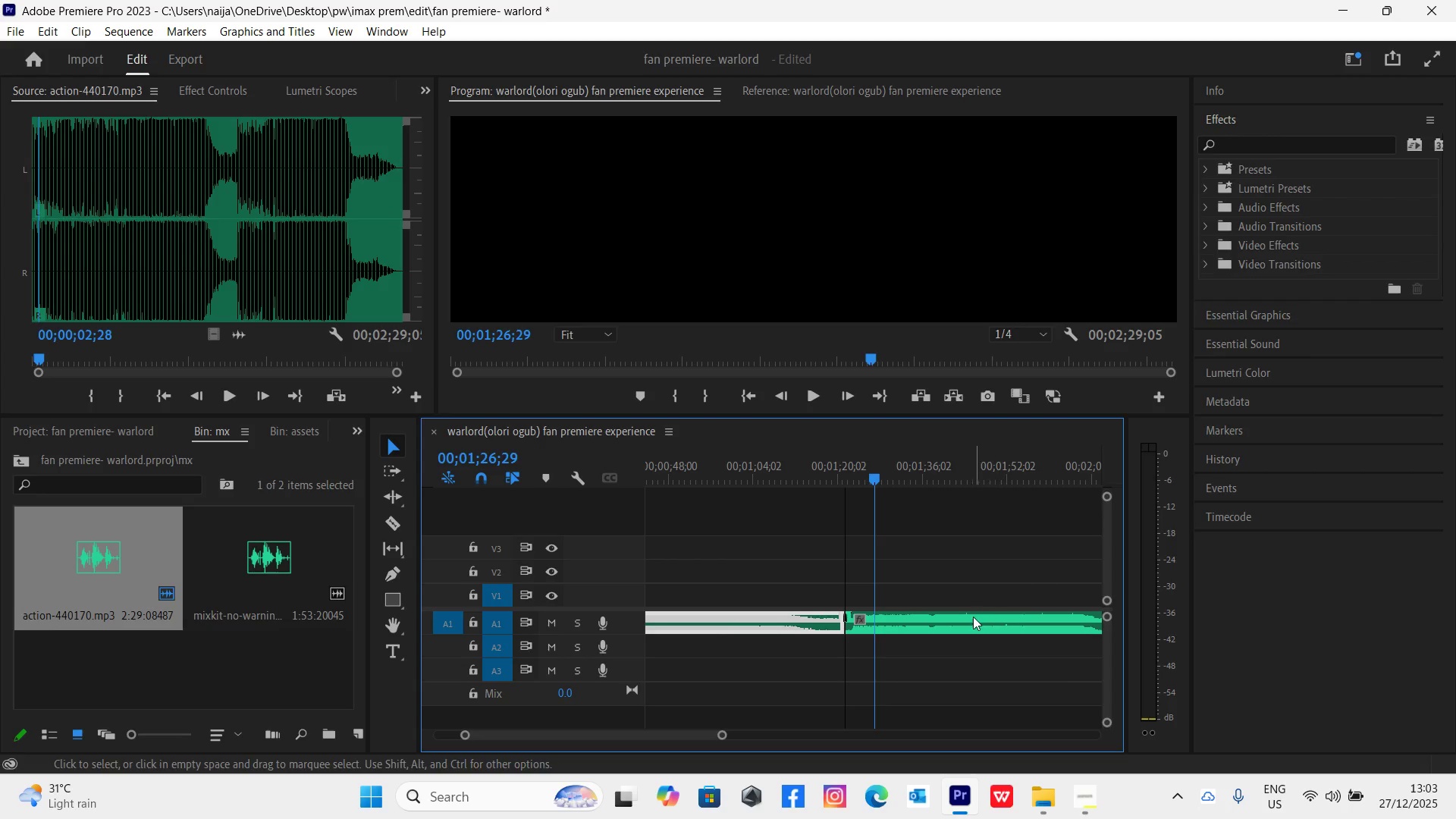 
left_click([972, 617])
 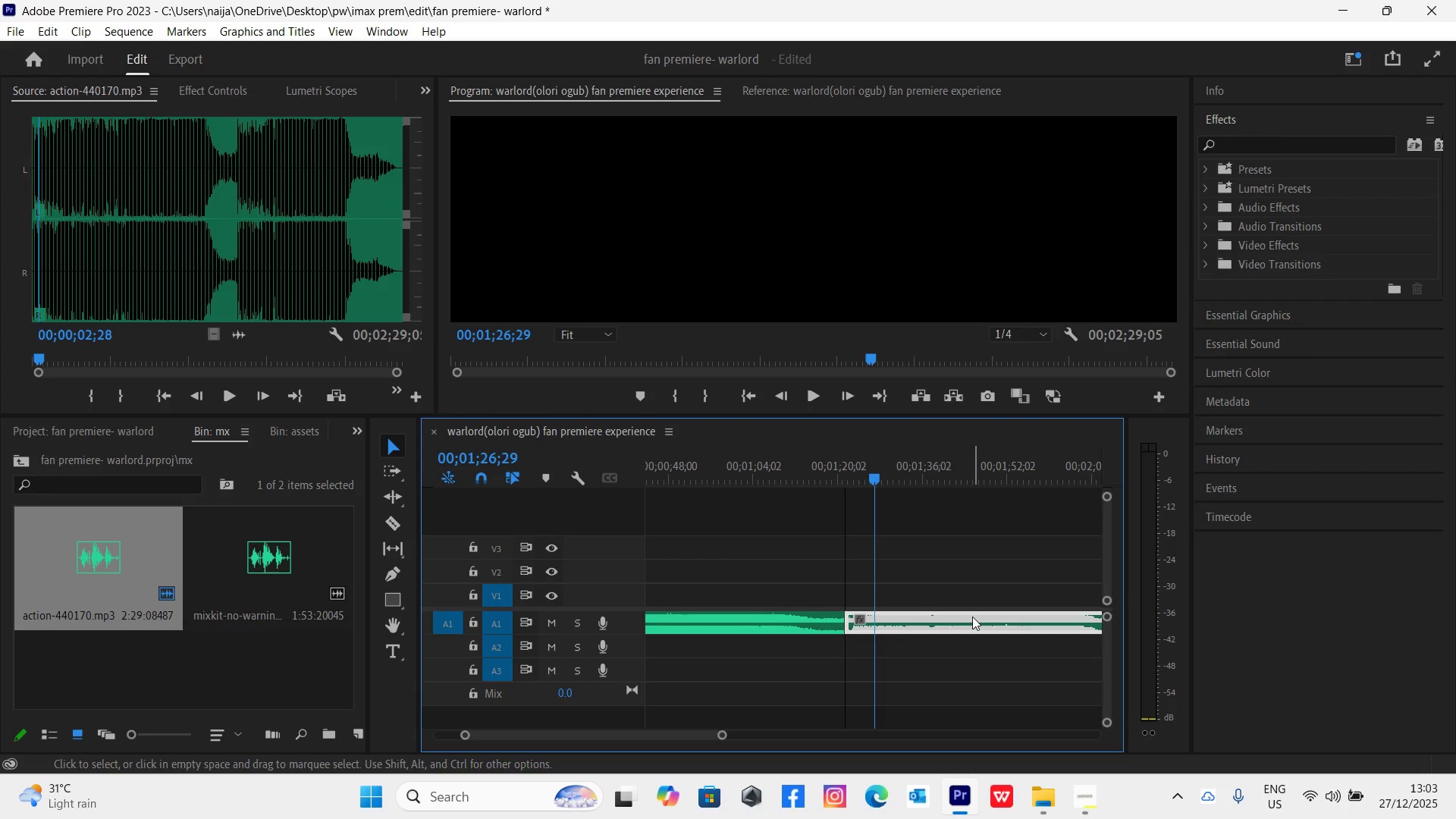 
key(Delete)
 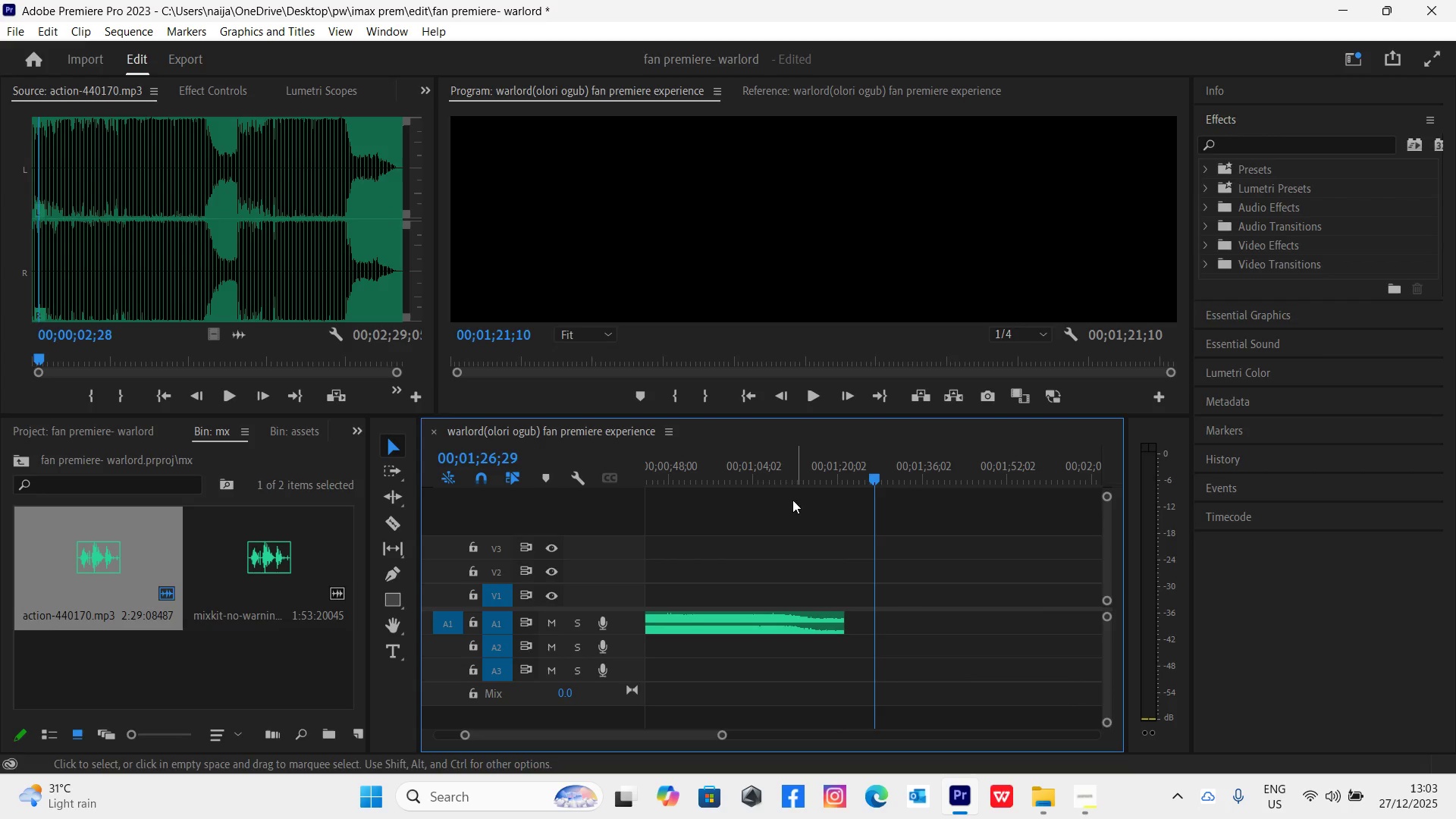 
left_click([756, 470])
 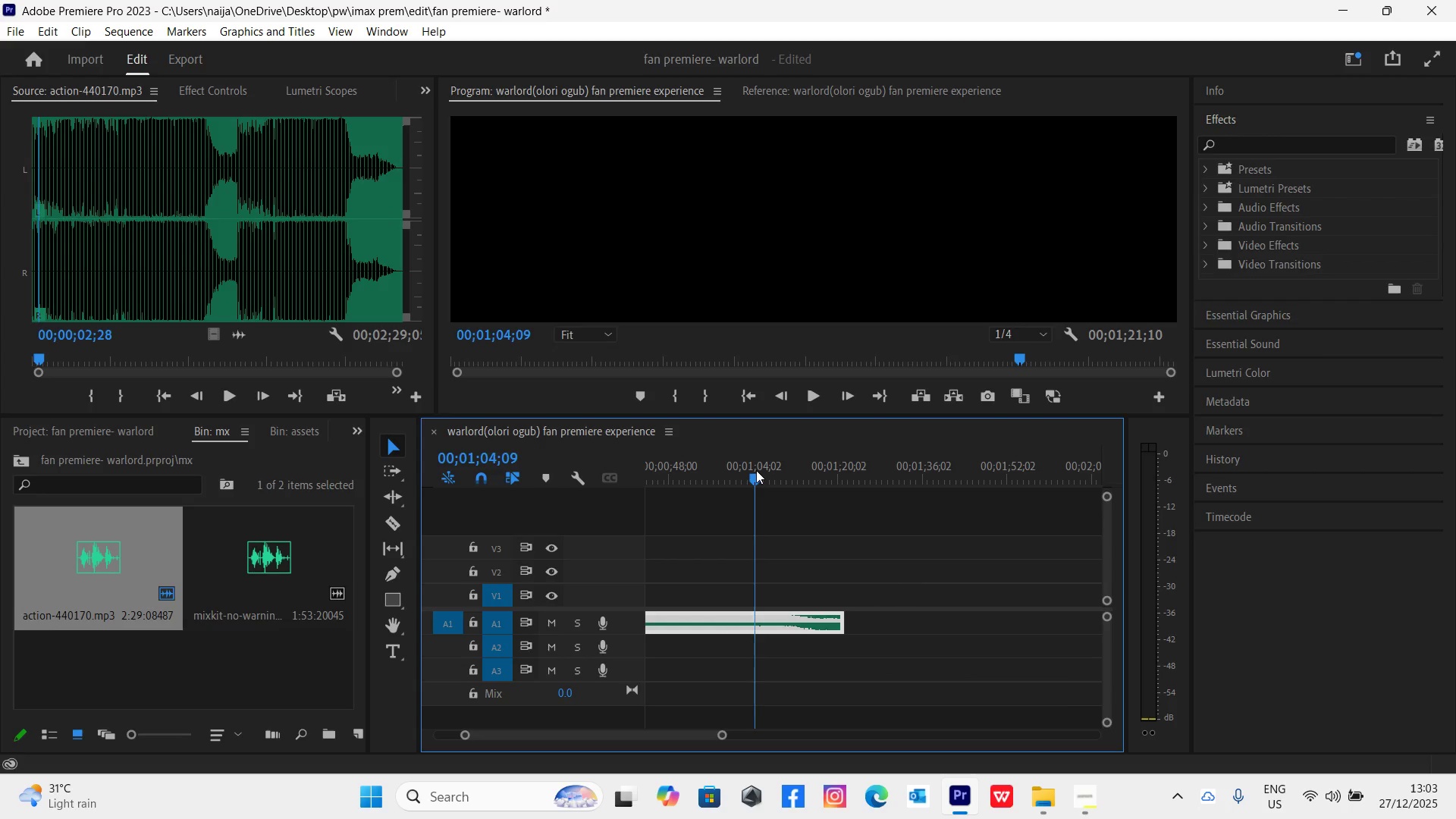 
key(Space)
 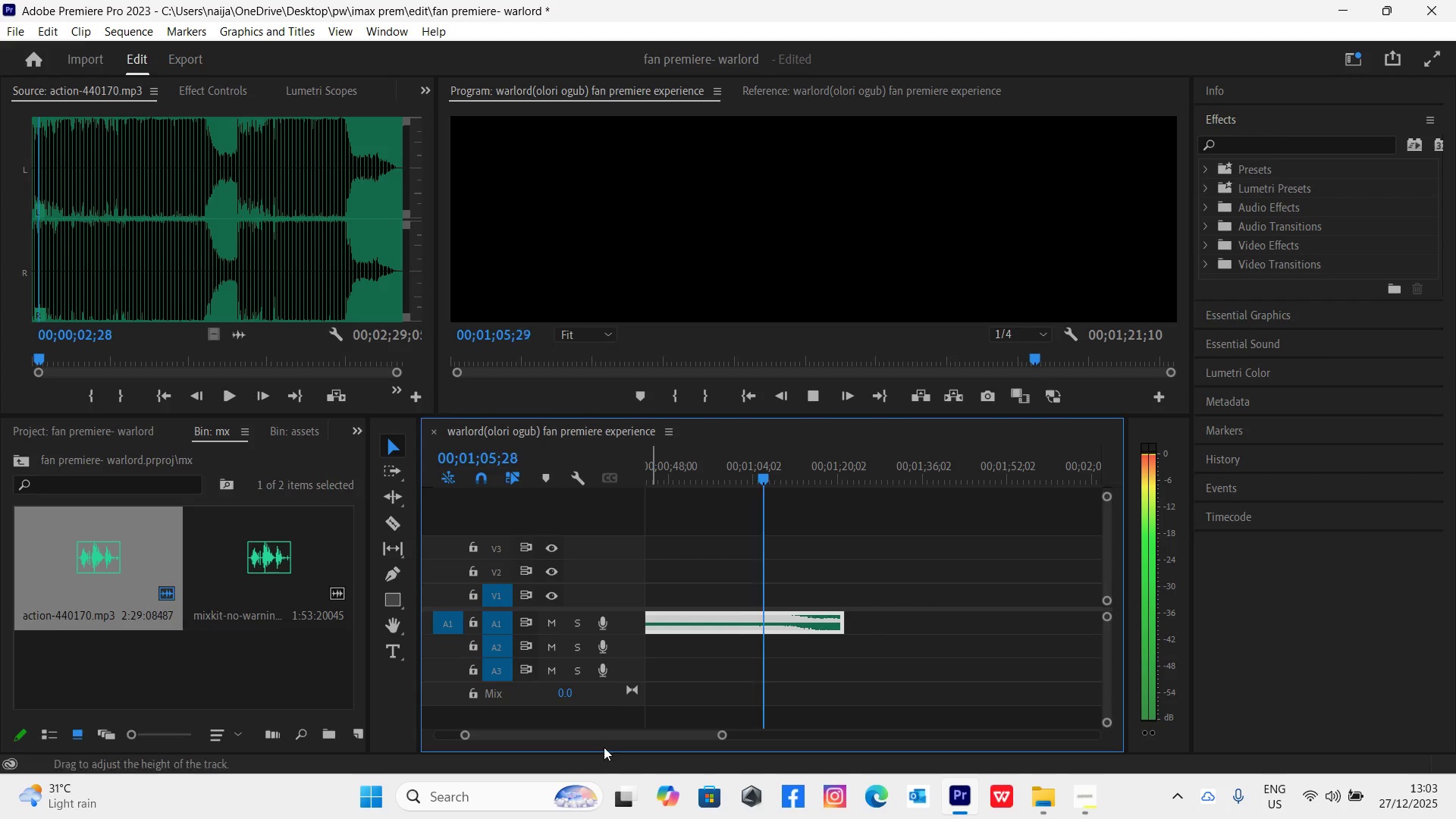 
left_click_drag(start_coordinate=[635, 732], to_coordinate=[568, 735])
 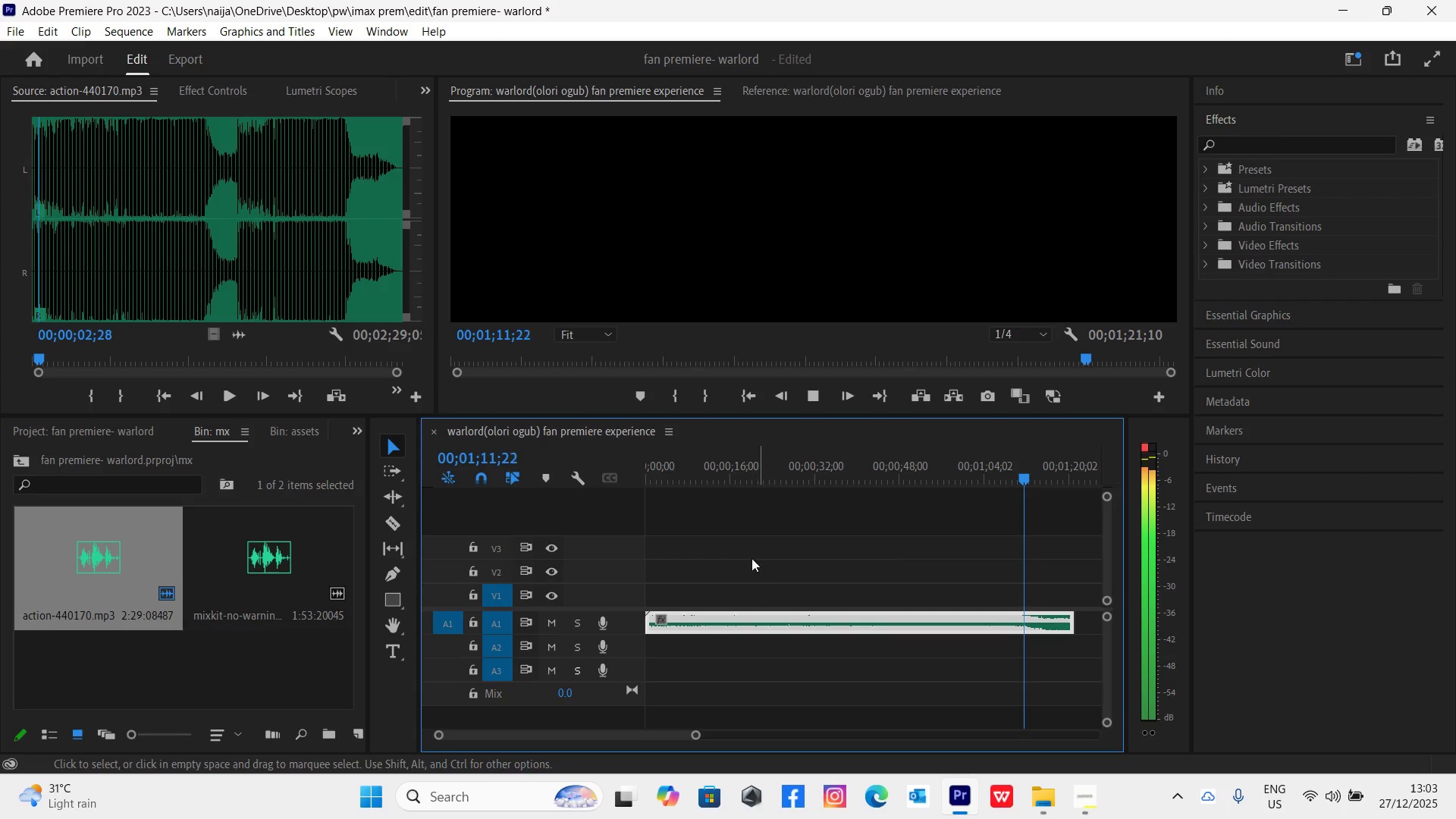 
wait(6.12)
 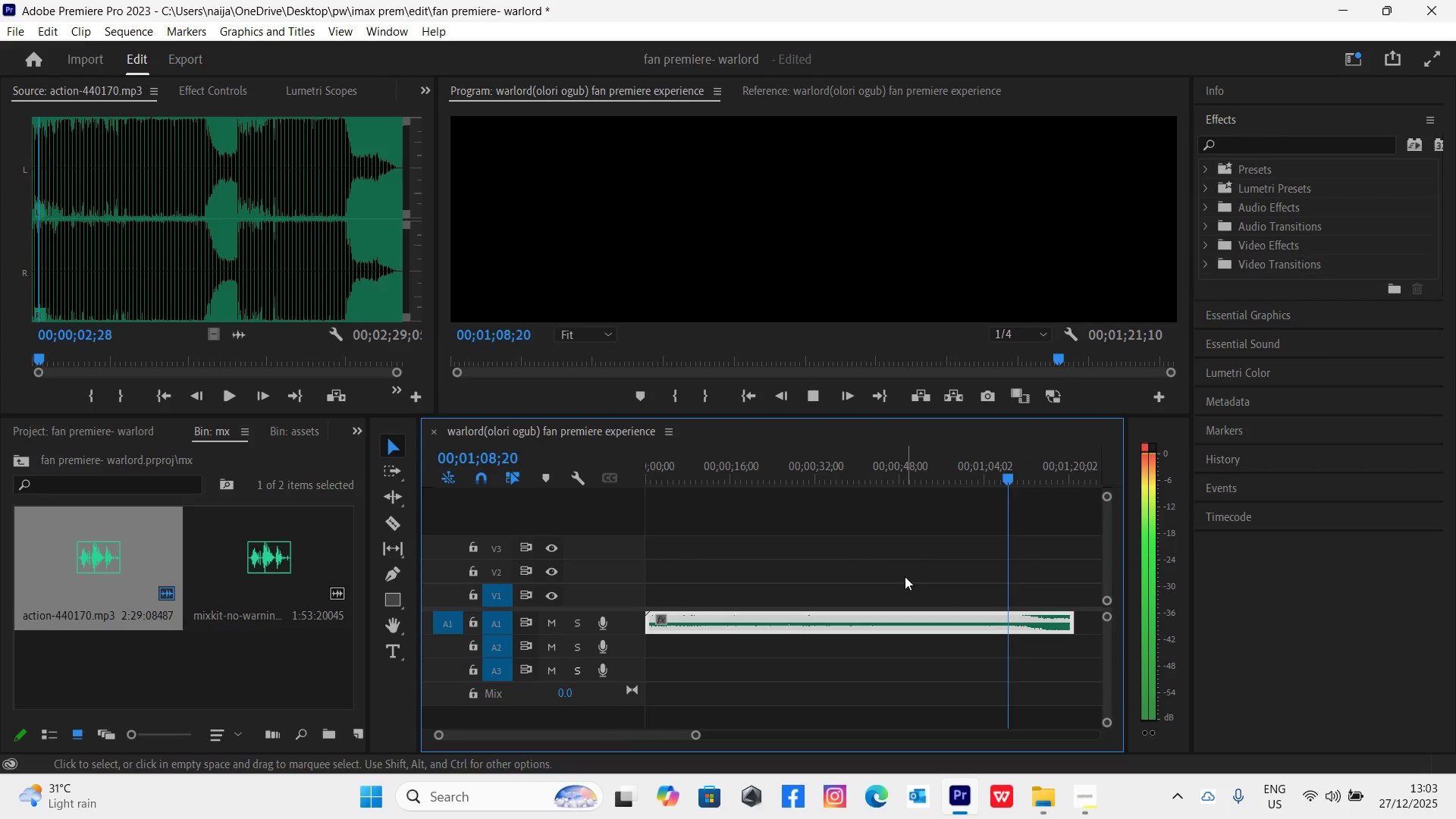 
left_click_drag(start_coordinate=[674, 478], to_coordinate=[642, 478])
 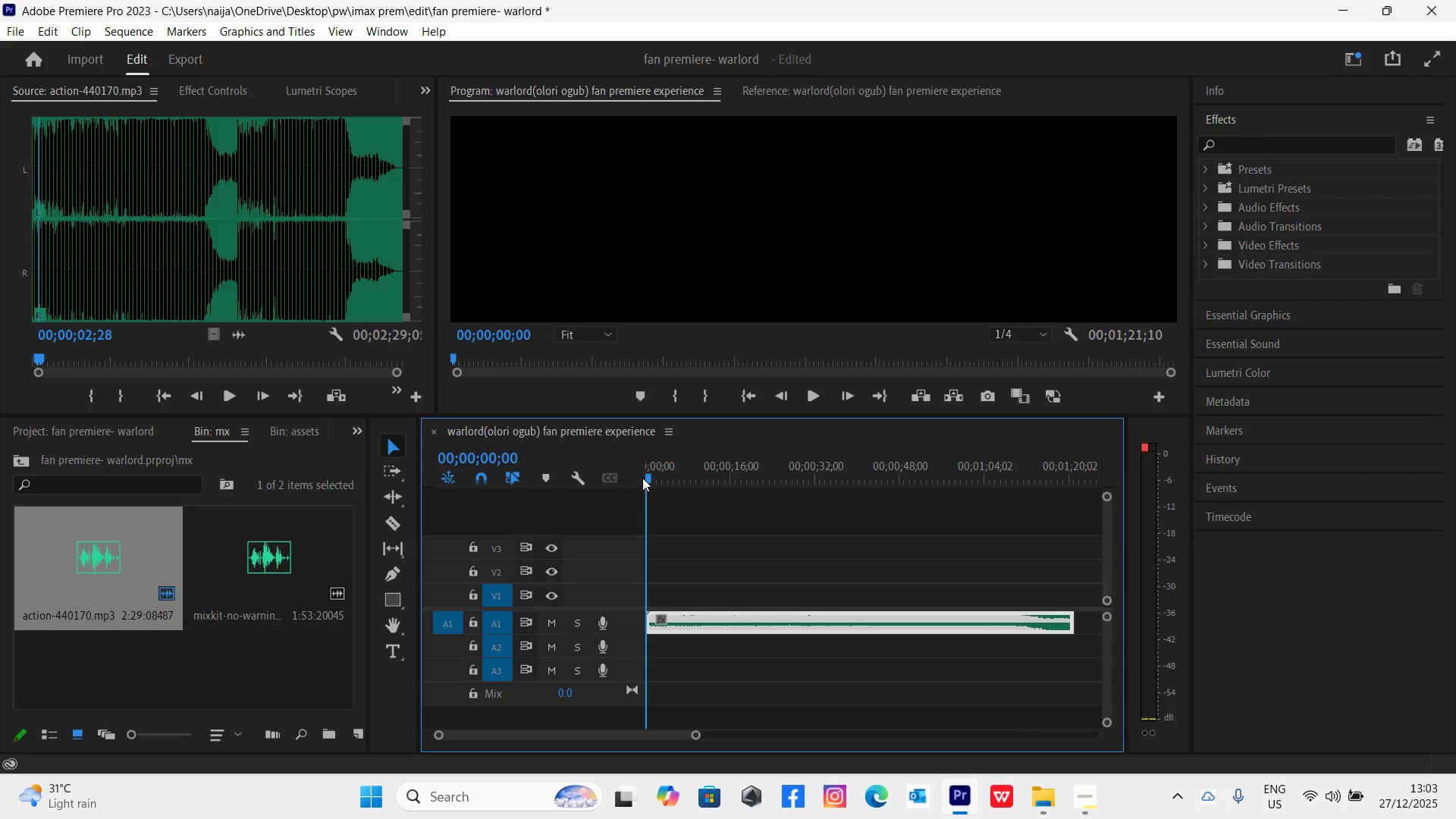 
key(Space)
 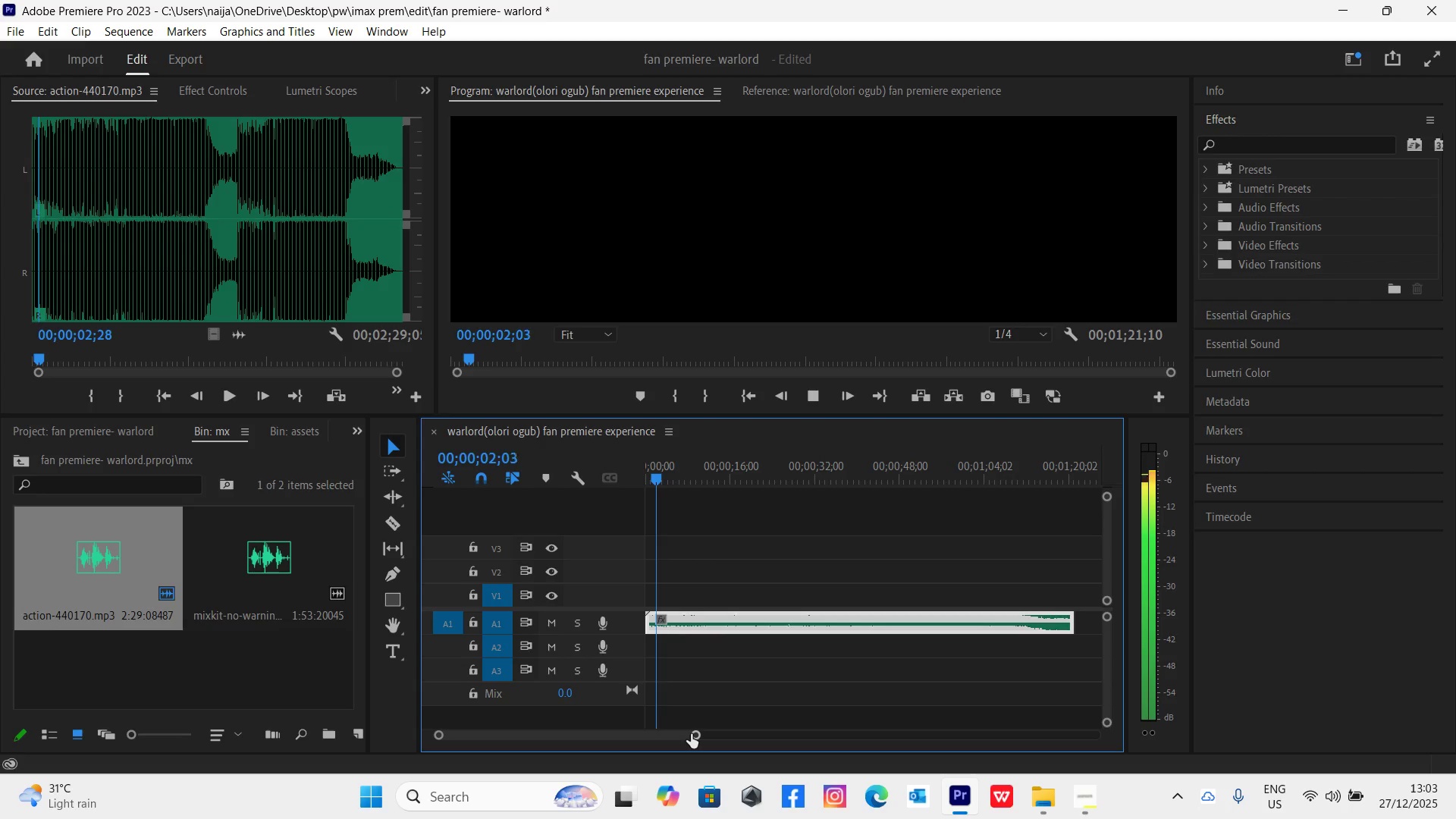 
left_click_drag(start_coordinate=[695, 736], to_coordinate=[599, 735])
 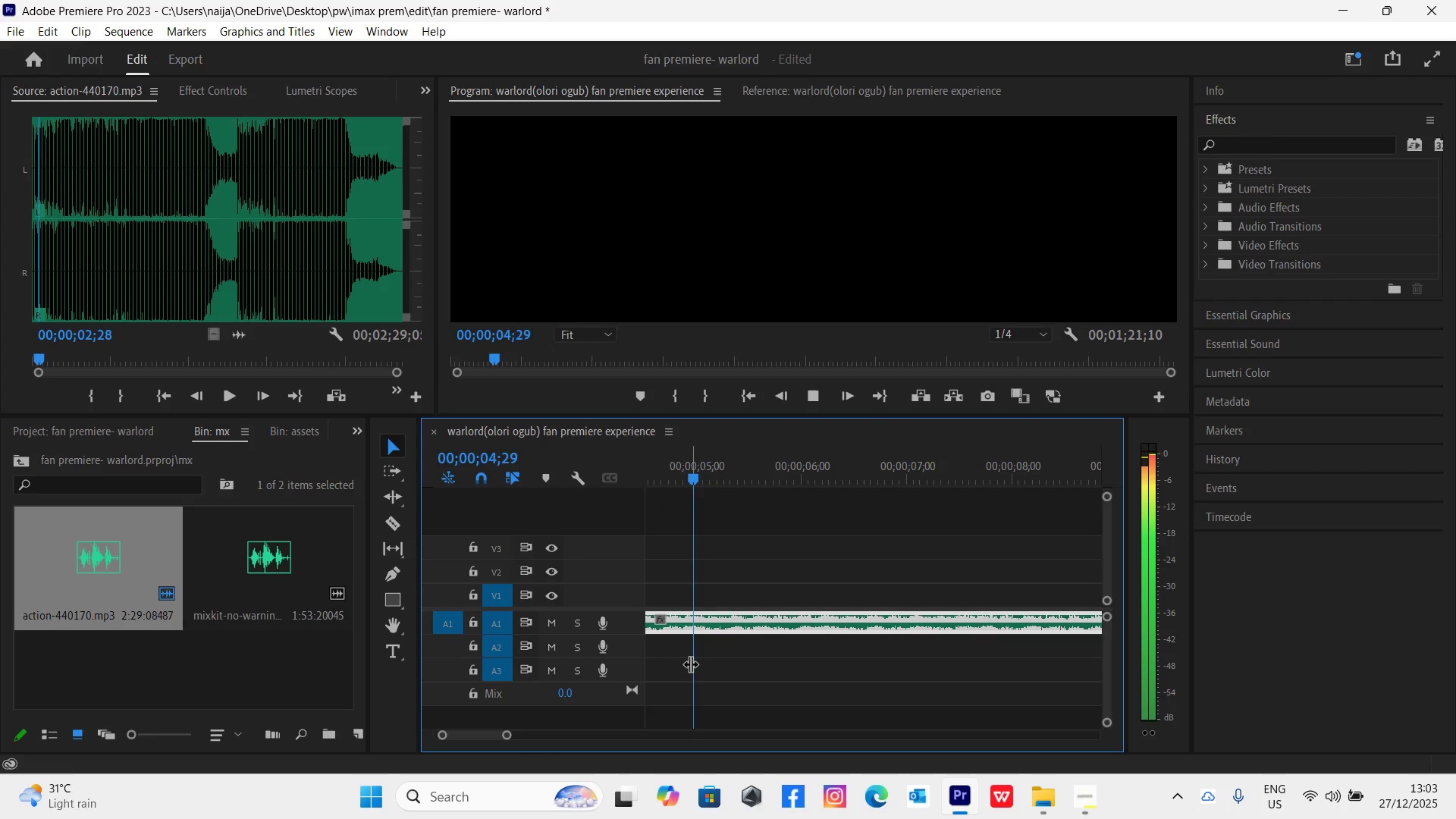 
key(Space)
 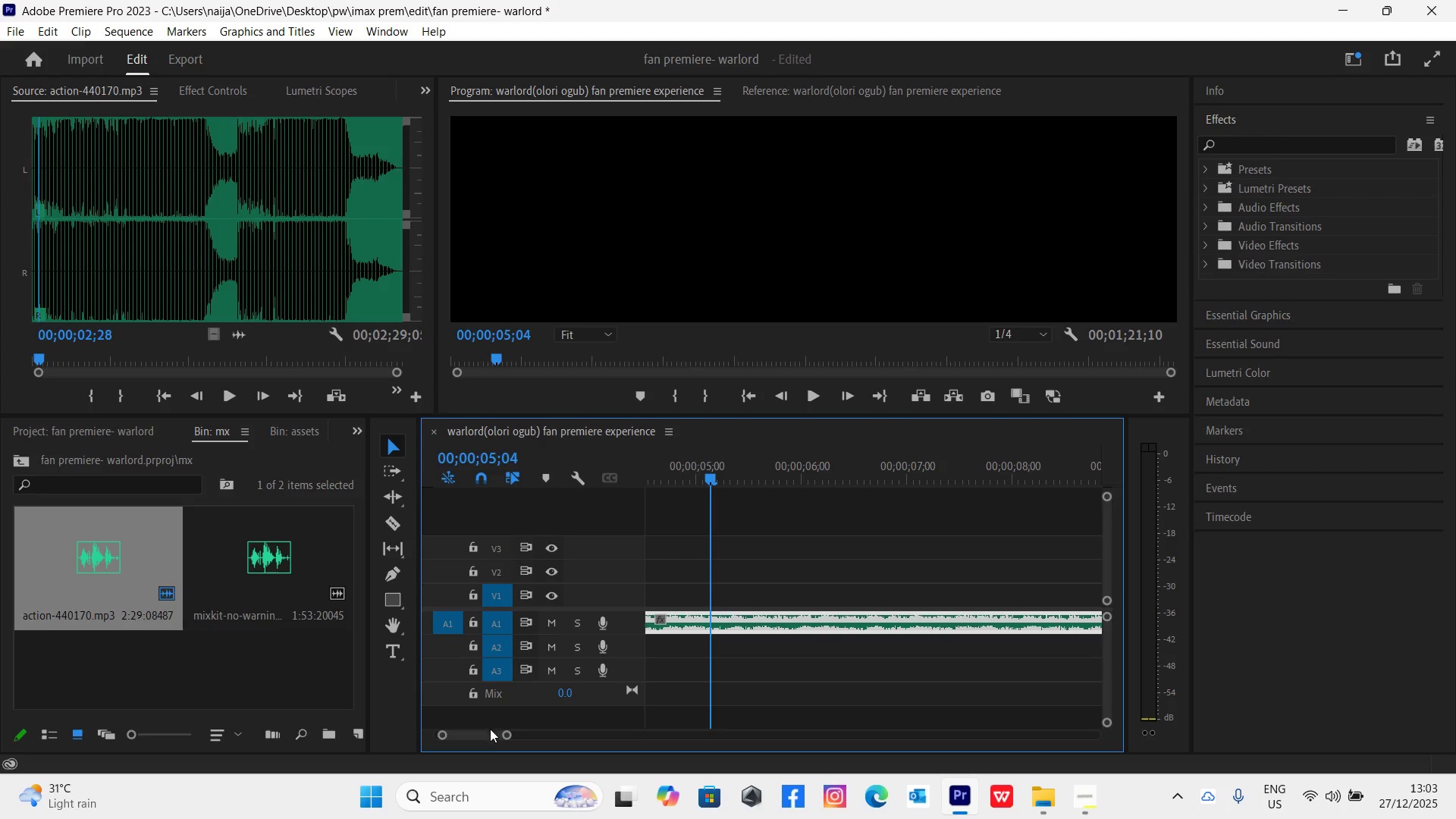 
left_click_drag(start_coordinate=[488, 733], to_coordinate=[470, 736])
 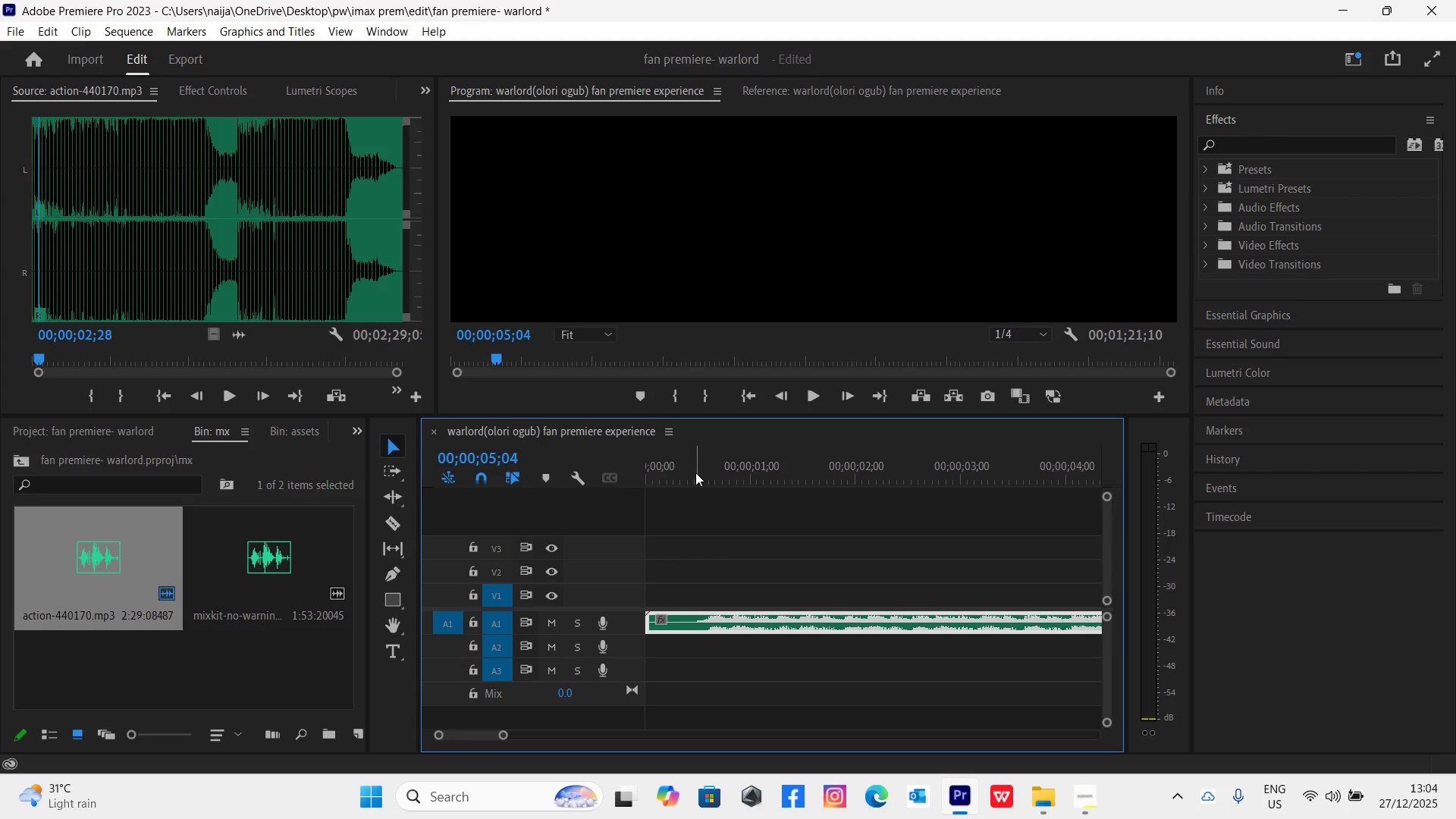 
left_click_drag(start_coordinate=[695, 472], to_coordinate=[698, 477])
 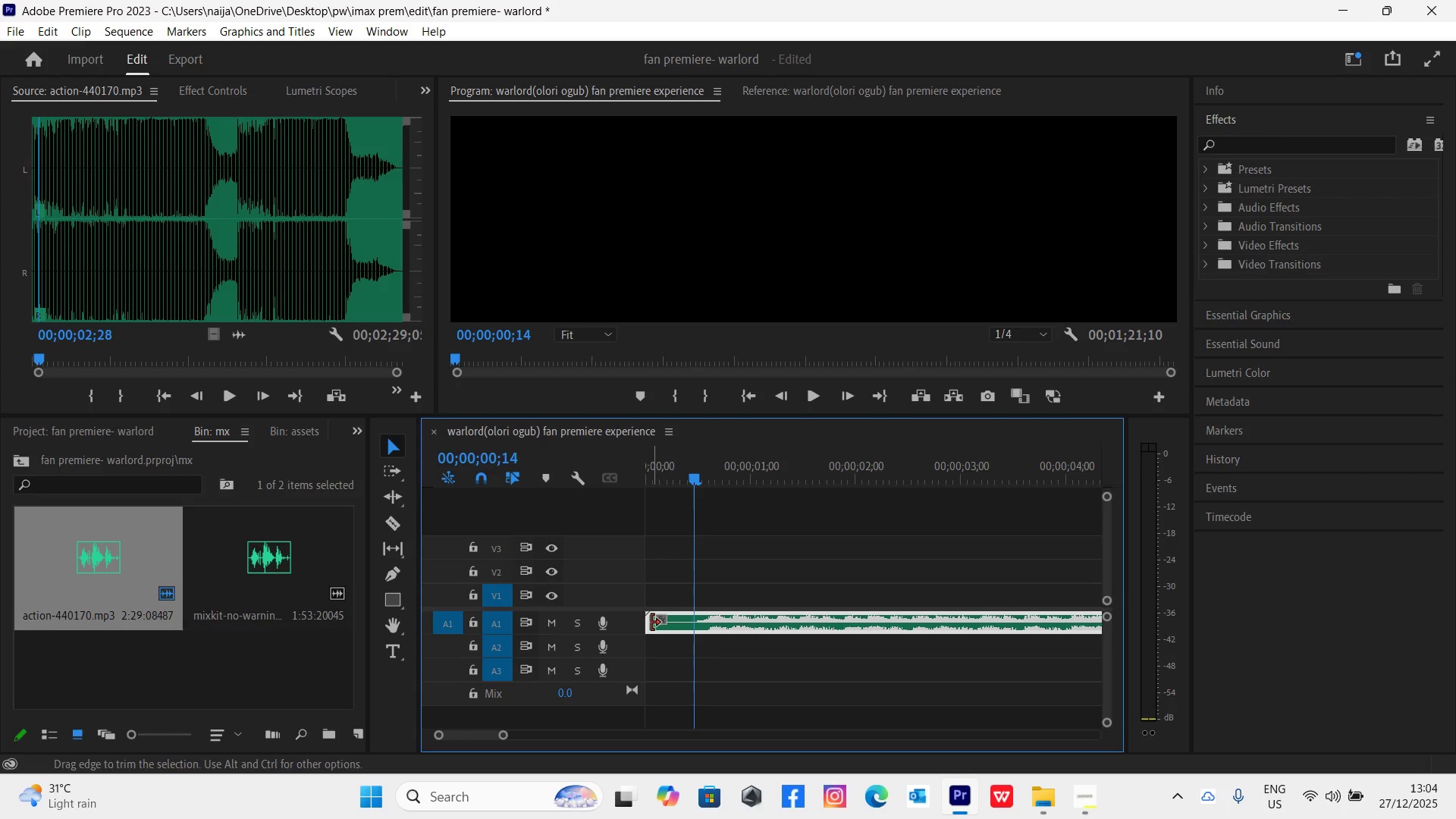 
left_click_drag(start_coordinate=[652, 624], to_coordinate=[698, 656])
 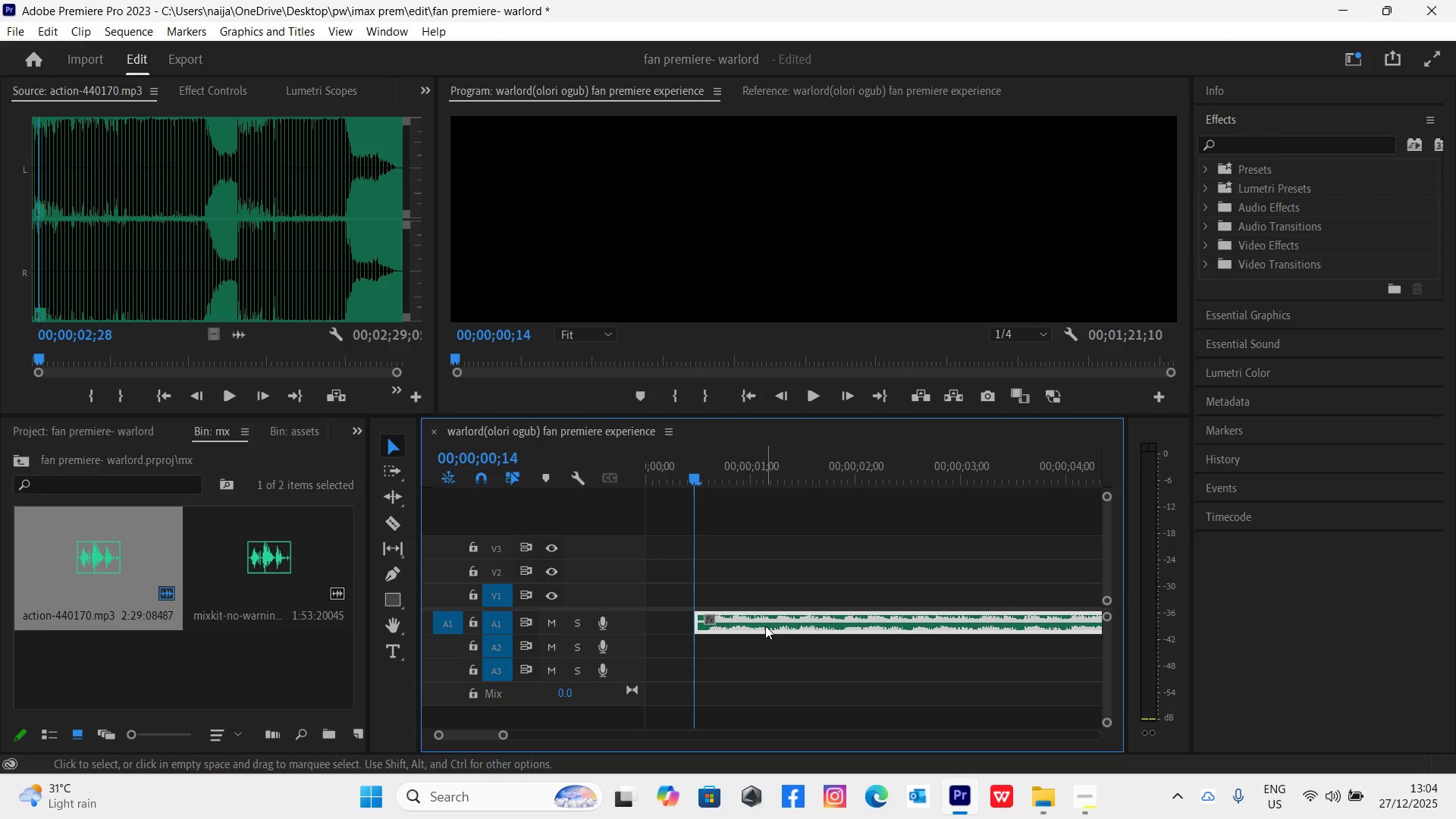 
left_click_drag(start_coordinate=[765, 626], to_coordinate=[691, 613])
 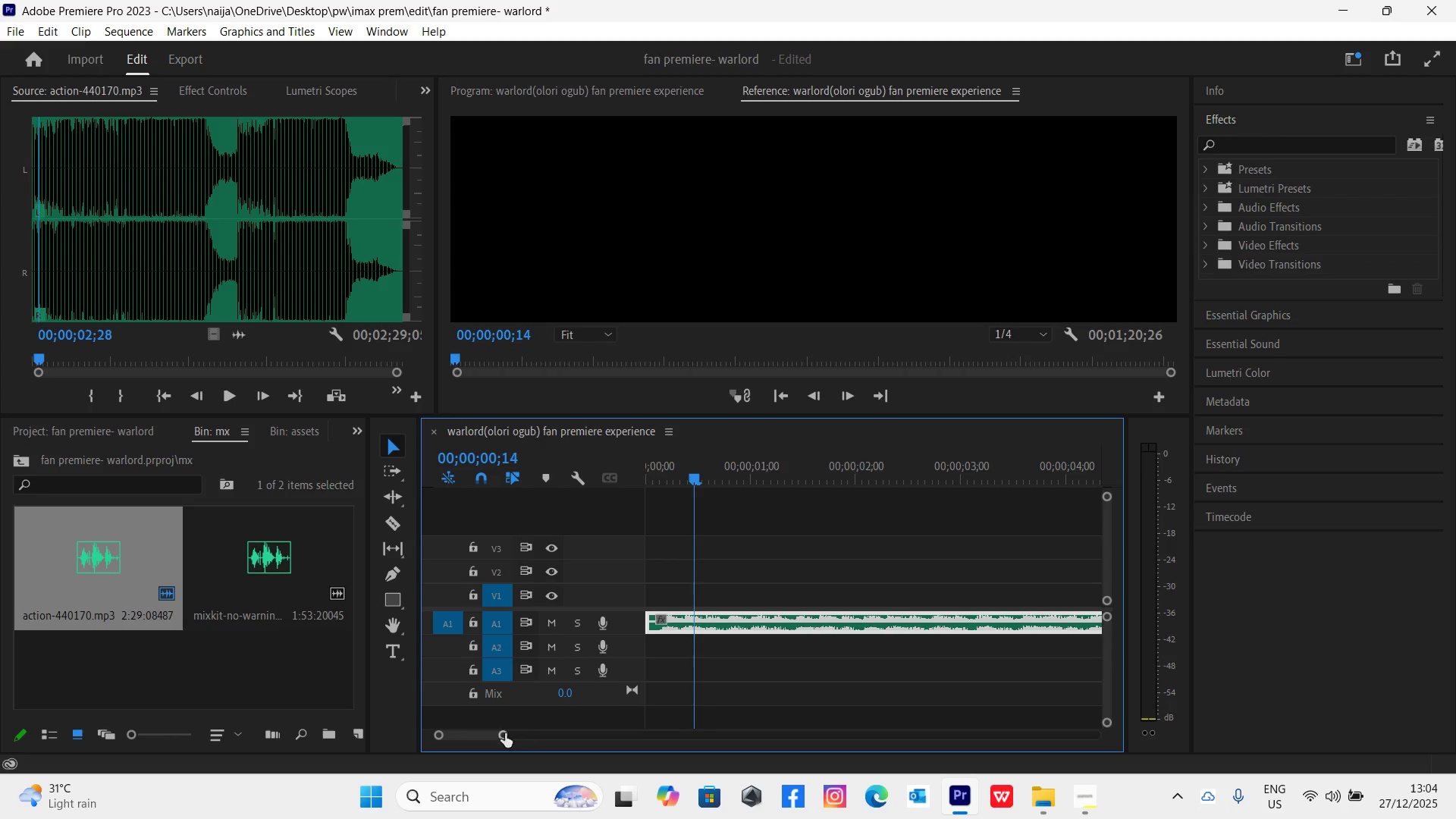 
left_click_drag(start_coordinate=[503, 733], to_coordinate=[549, 767])
 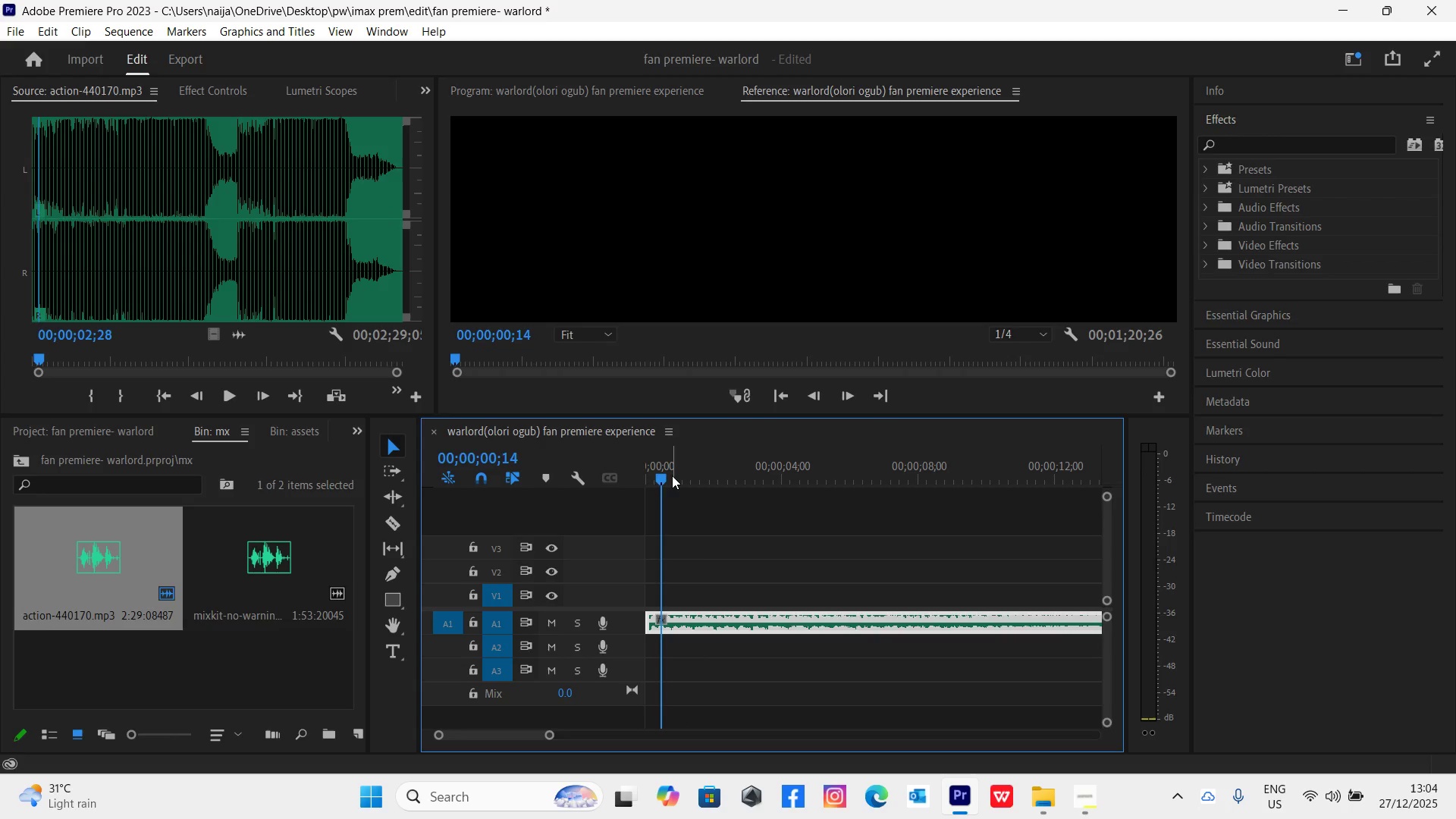 
left_click_drag(start_coordinate=[673, 474], to_coordinate=[636, 479])
 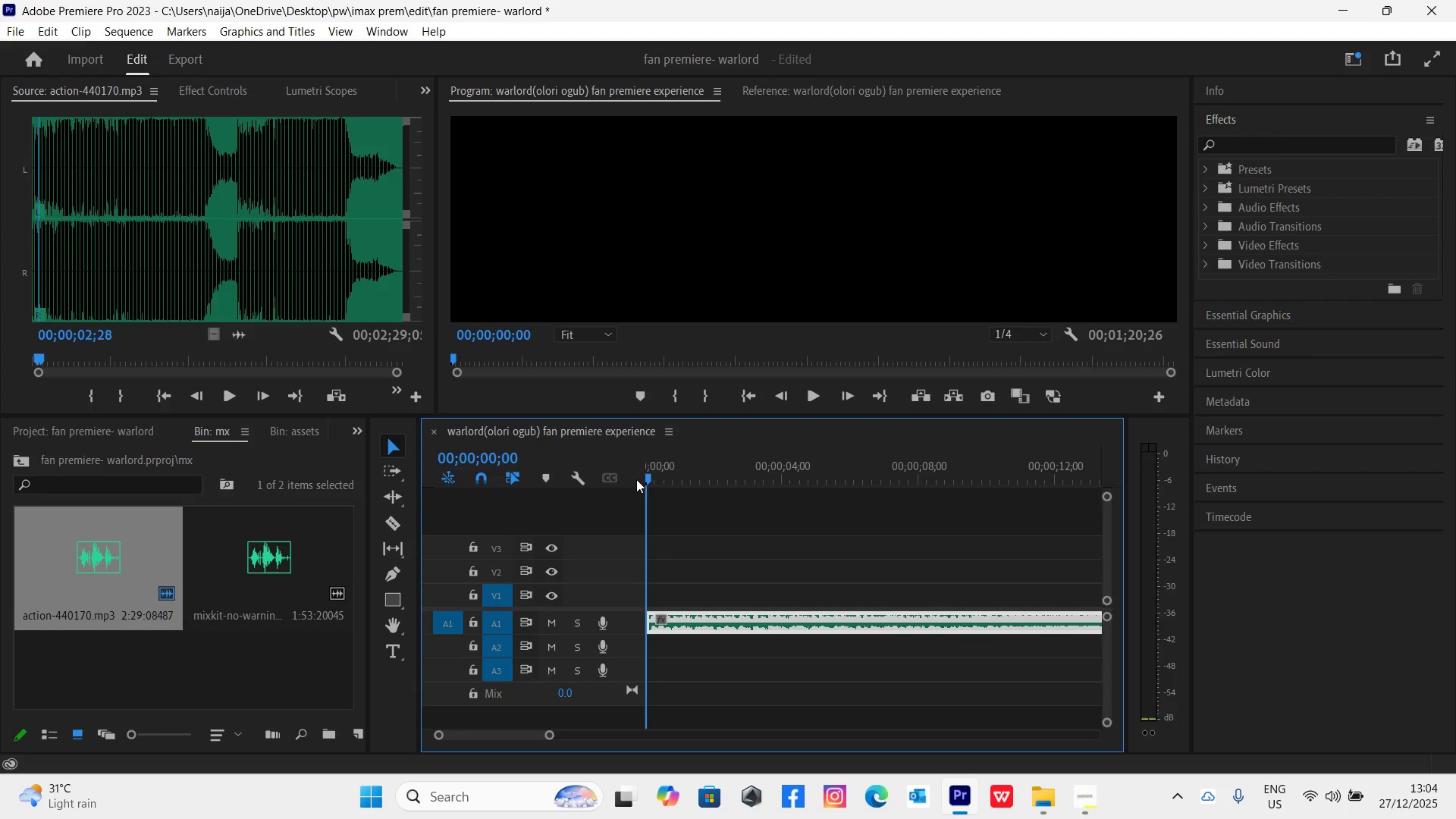 
key(Space)
 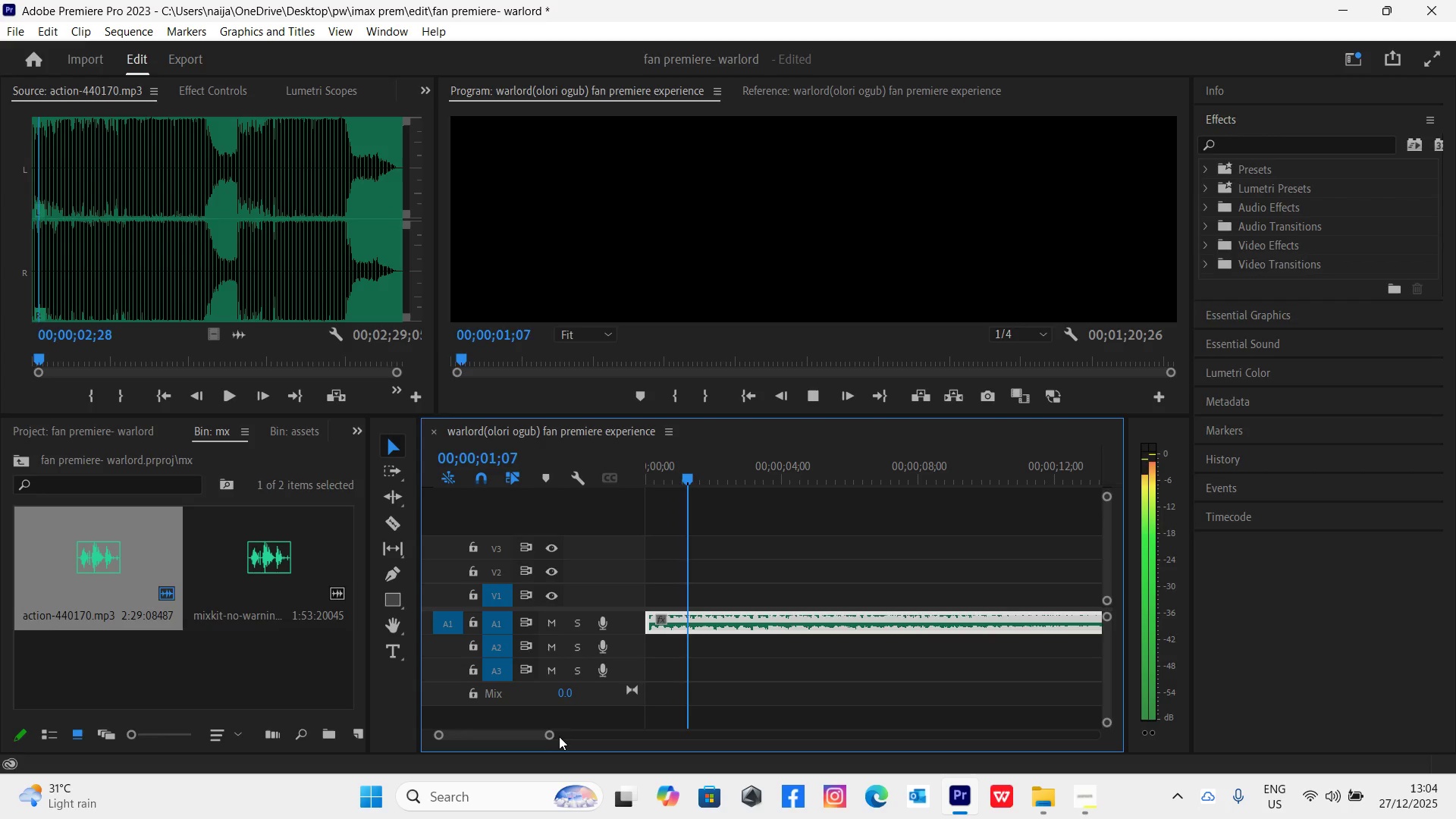 
left_click_drag(start_coordinate=[548, 736], to_coordinate=[551, 748])
 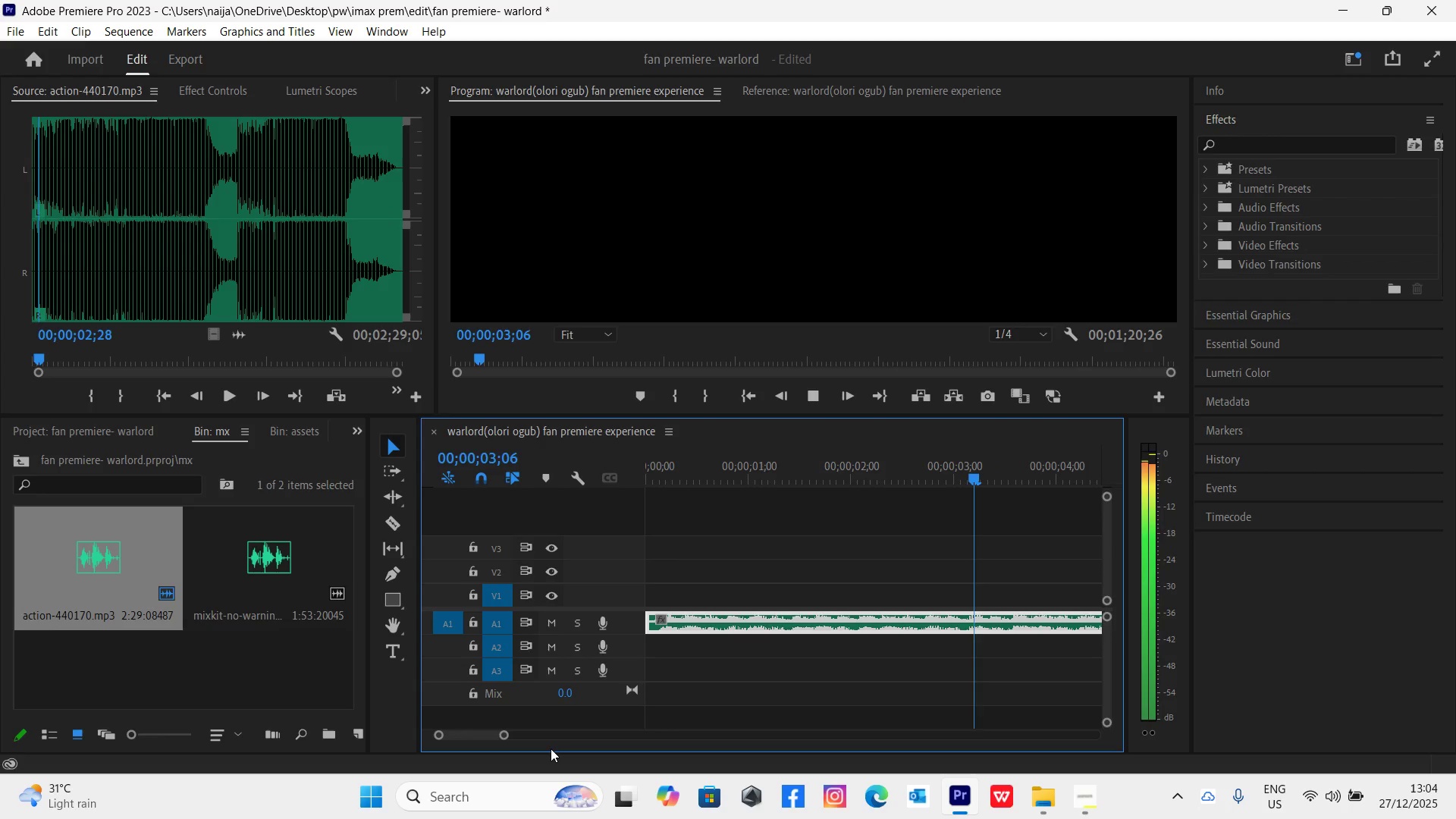 
key(Space)
 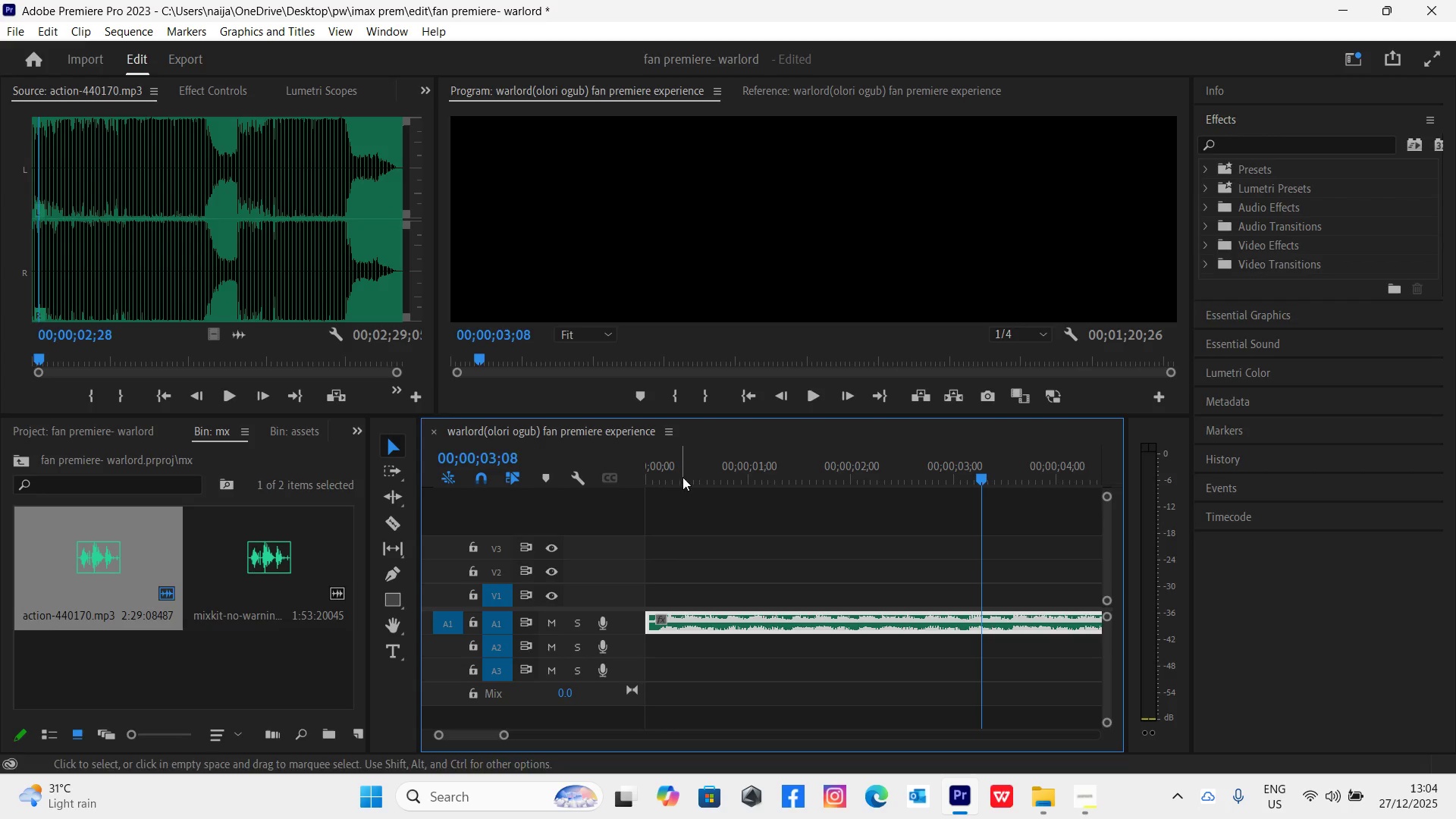 
left_click_drag(start_coordinate=[681, 474], to_coordinate=[627, 513])
 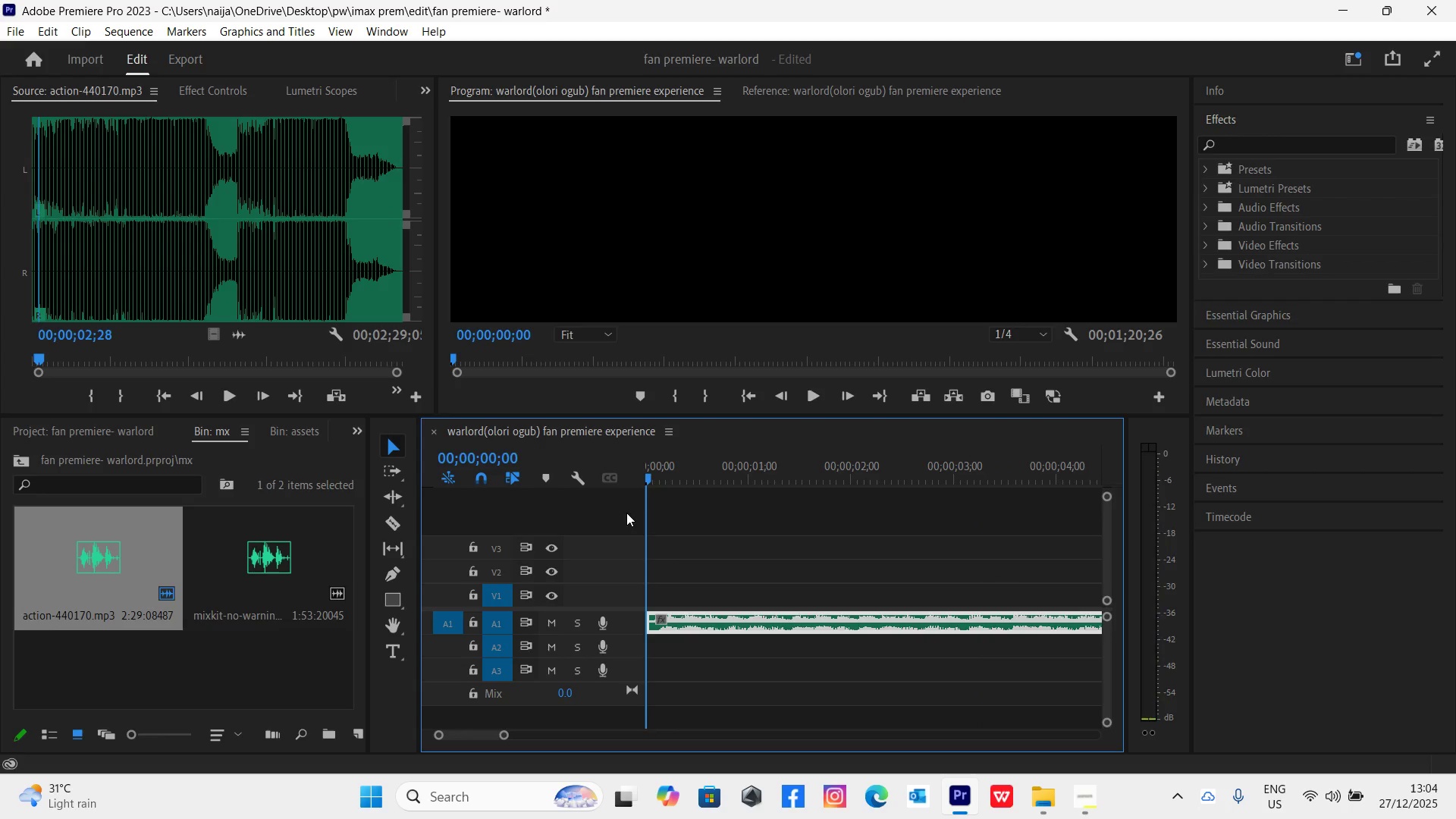 
key(Space)
 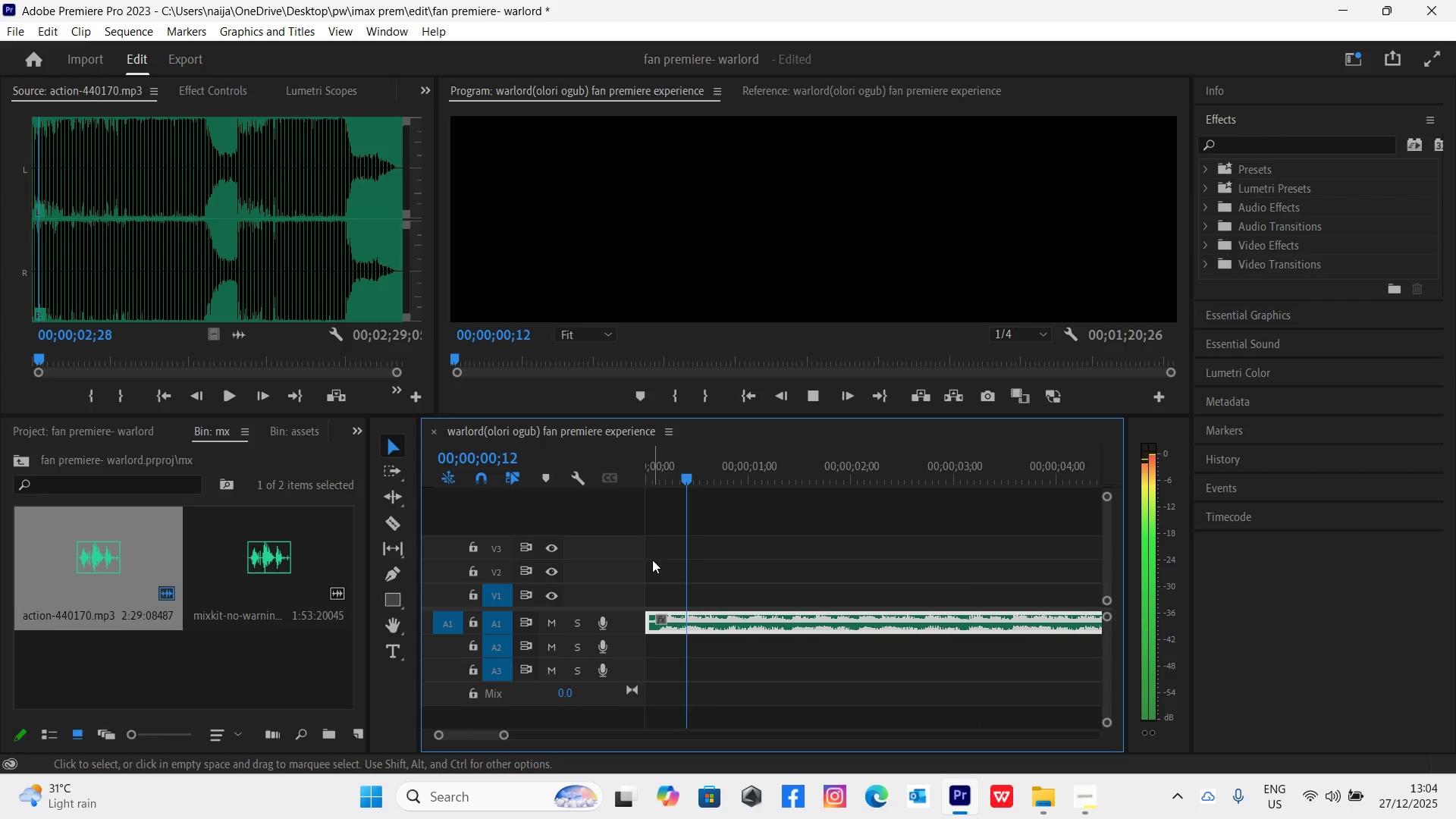 
key(Space)
 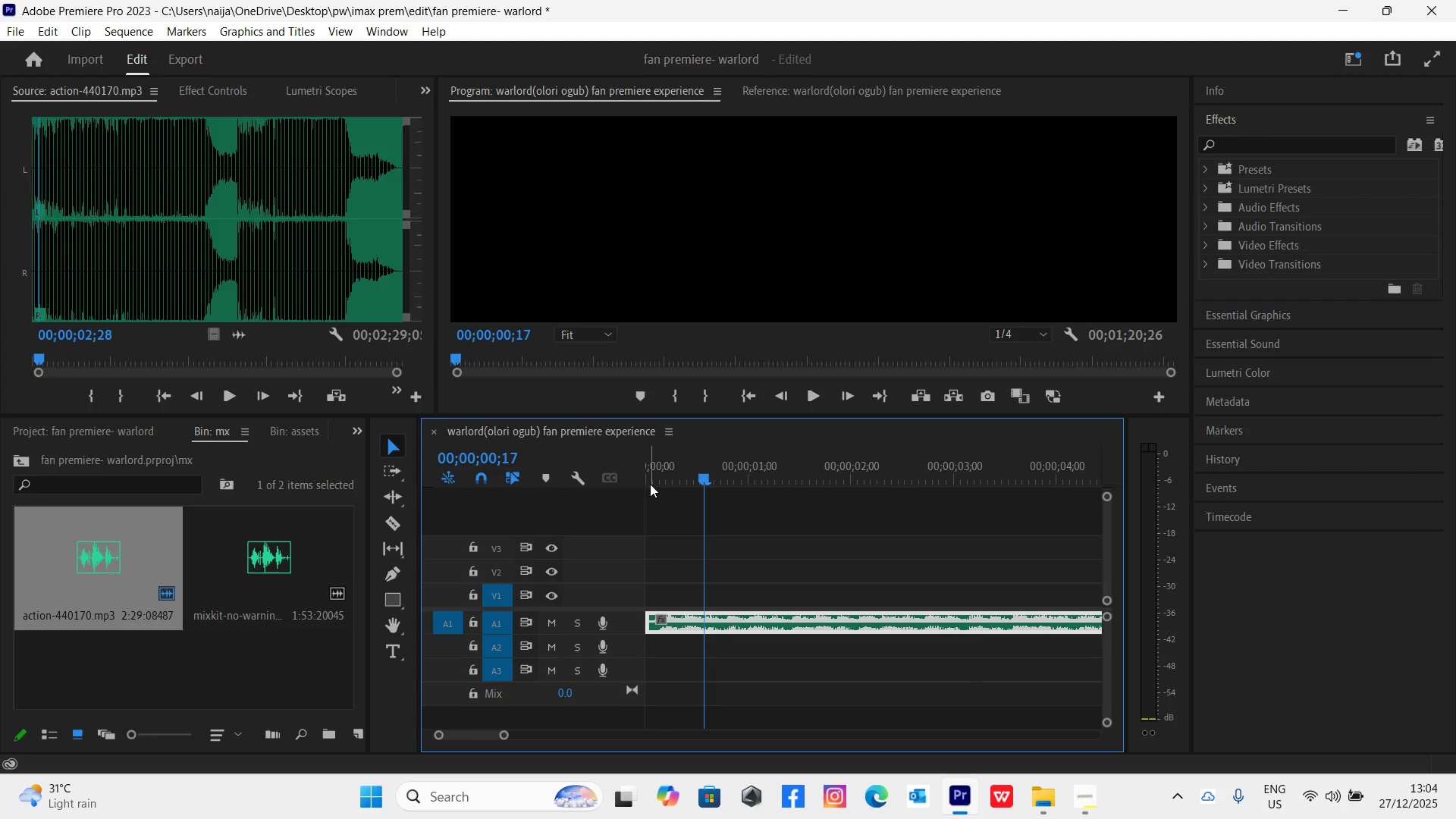 
left_click([653, 478])
 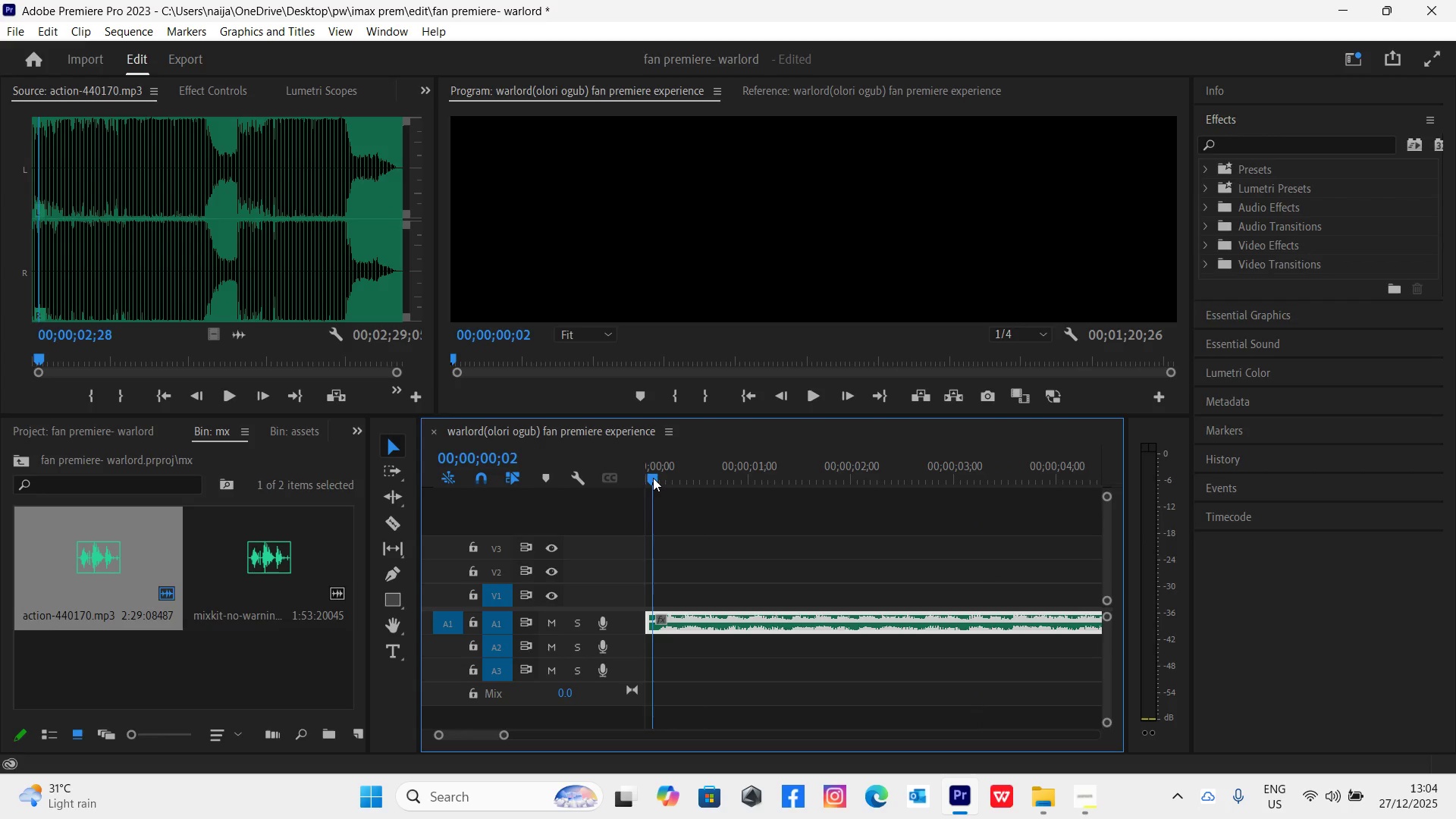 
key(Equal)
 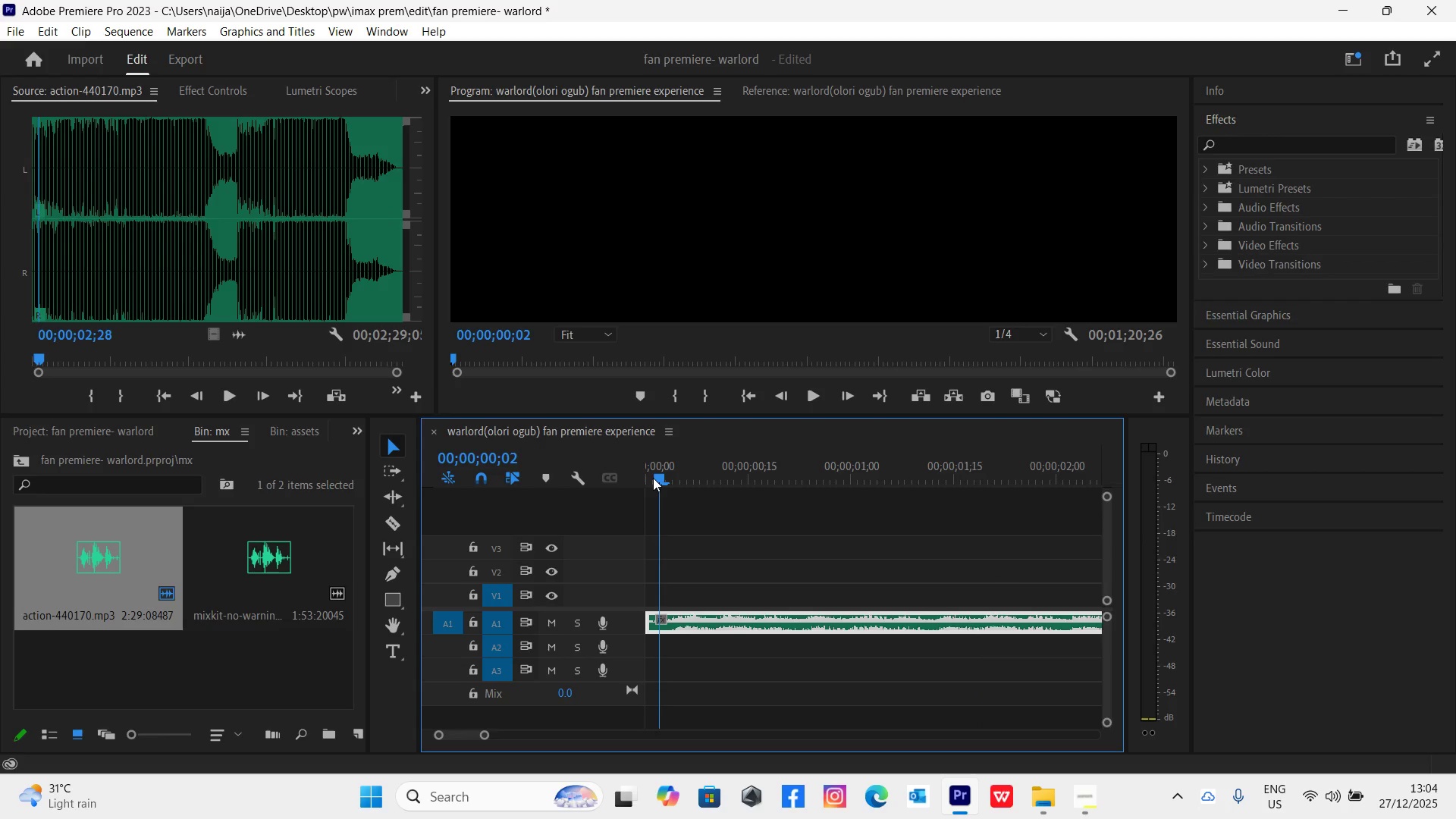 
key(Equal)
 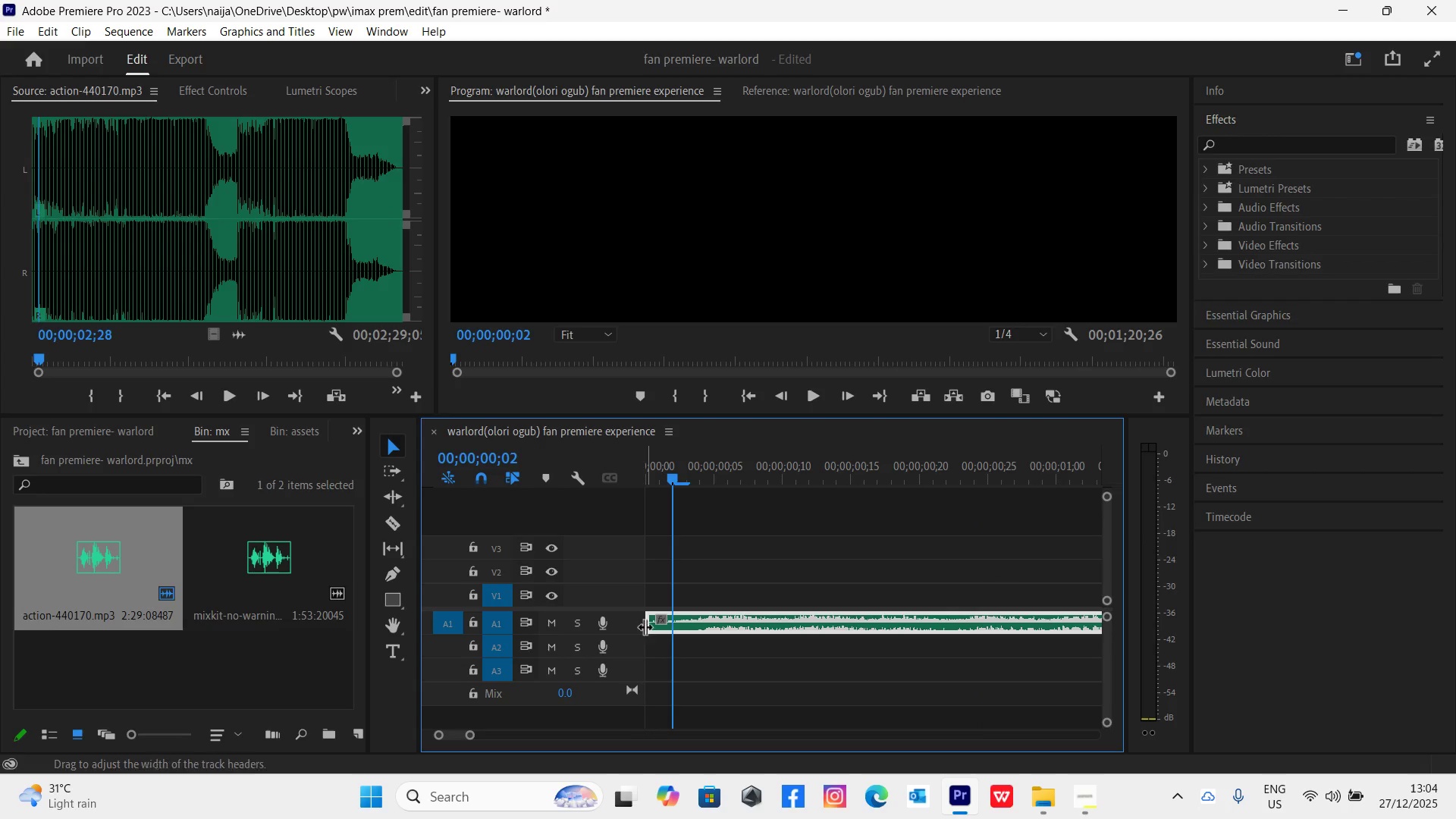 
left_click_drag(start_coordinate=[652, 629], to_coordinate=[680, 645])
 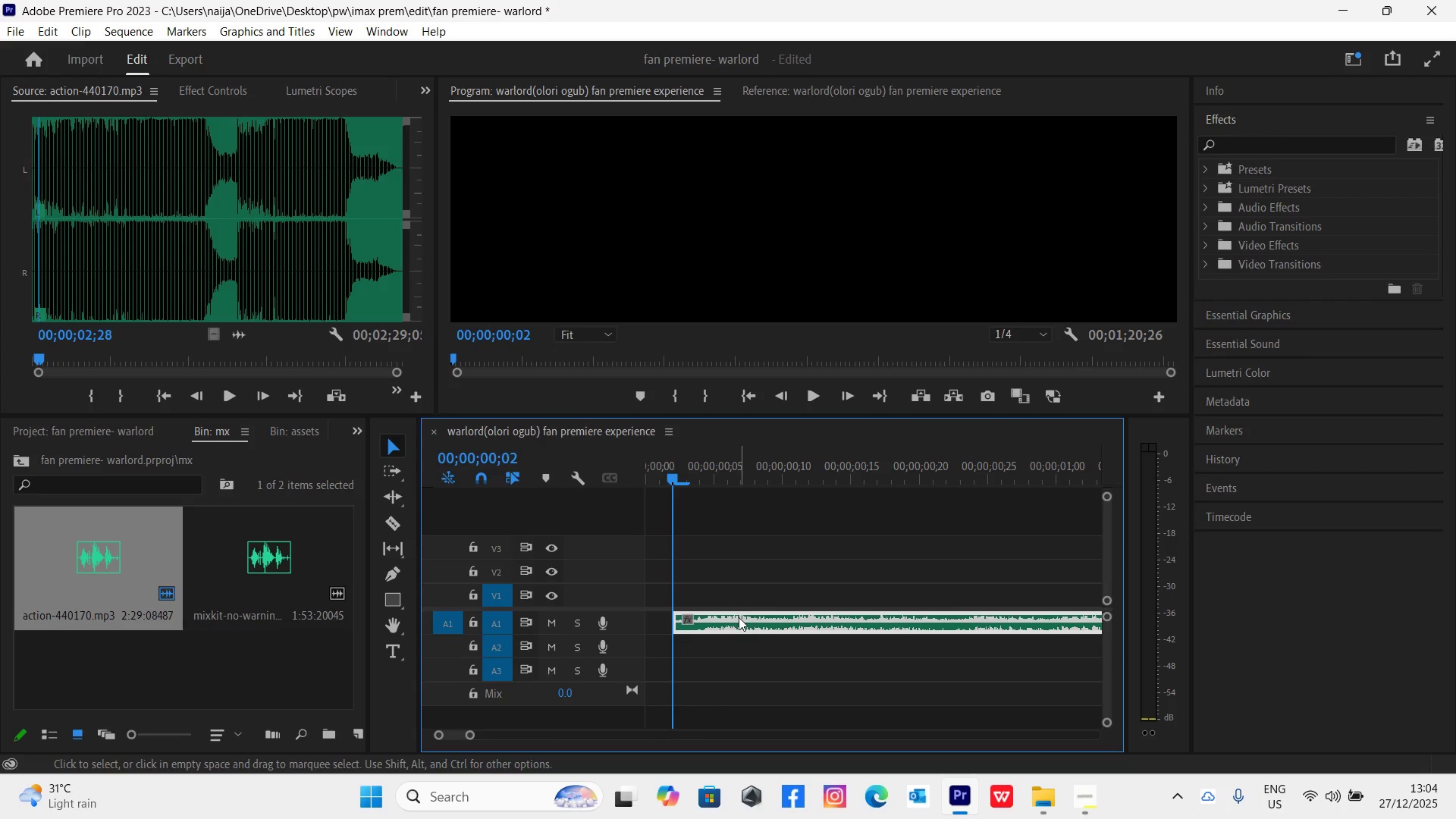 
left_click_drag(start_coordinate=[739, 623], to_coordinate=[702, 614])
 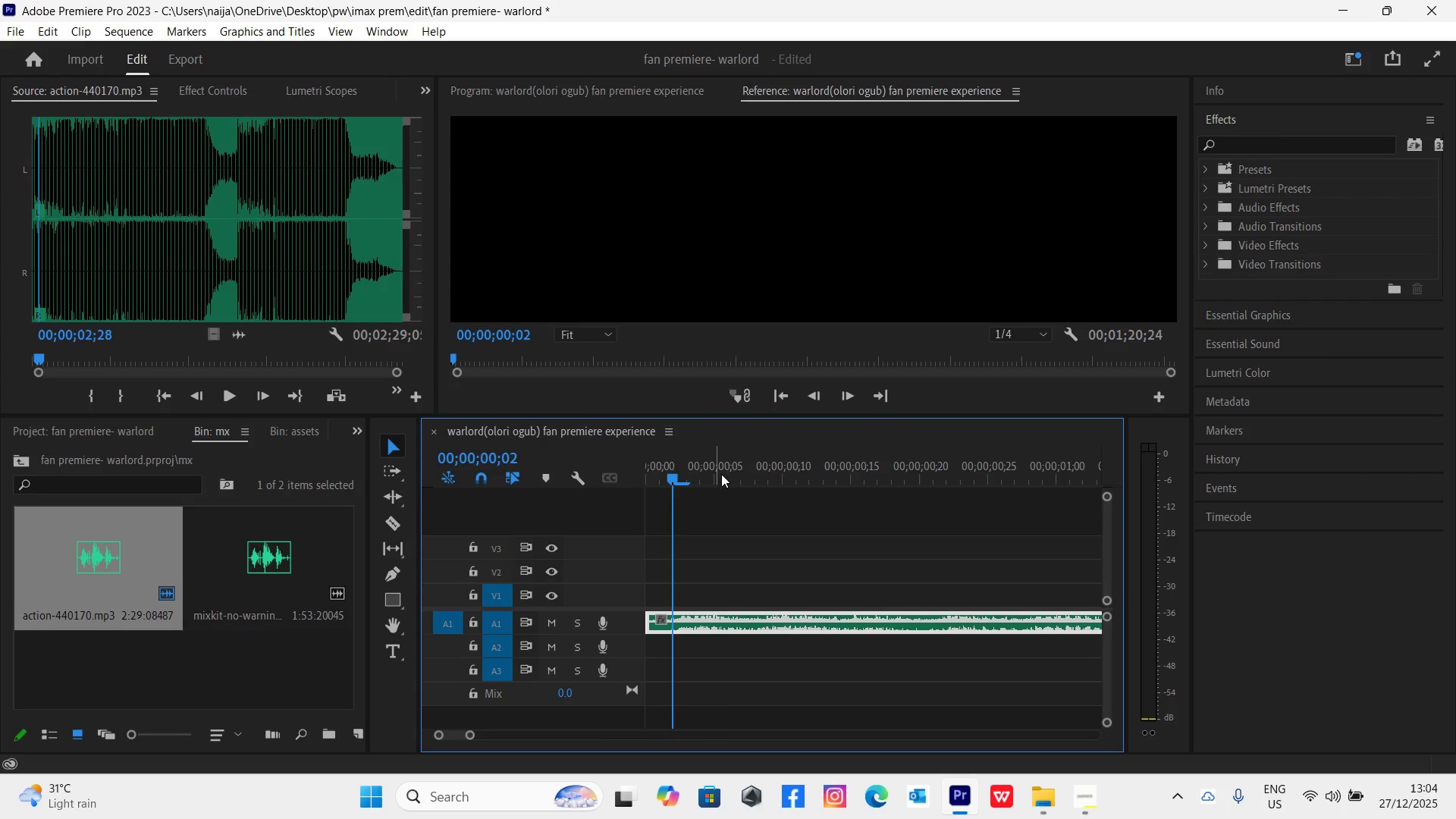 
left_click_drag(start_coordinate=[723, 468], to_coordinate=[632, 527])
 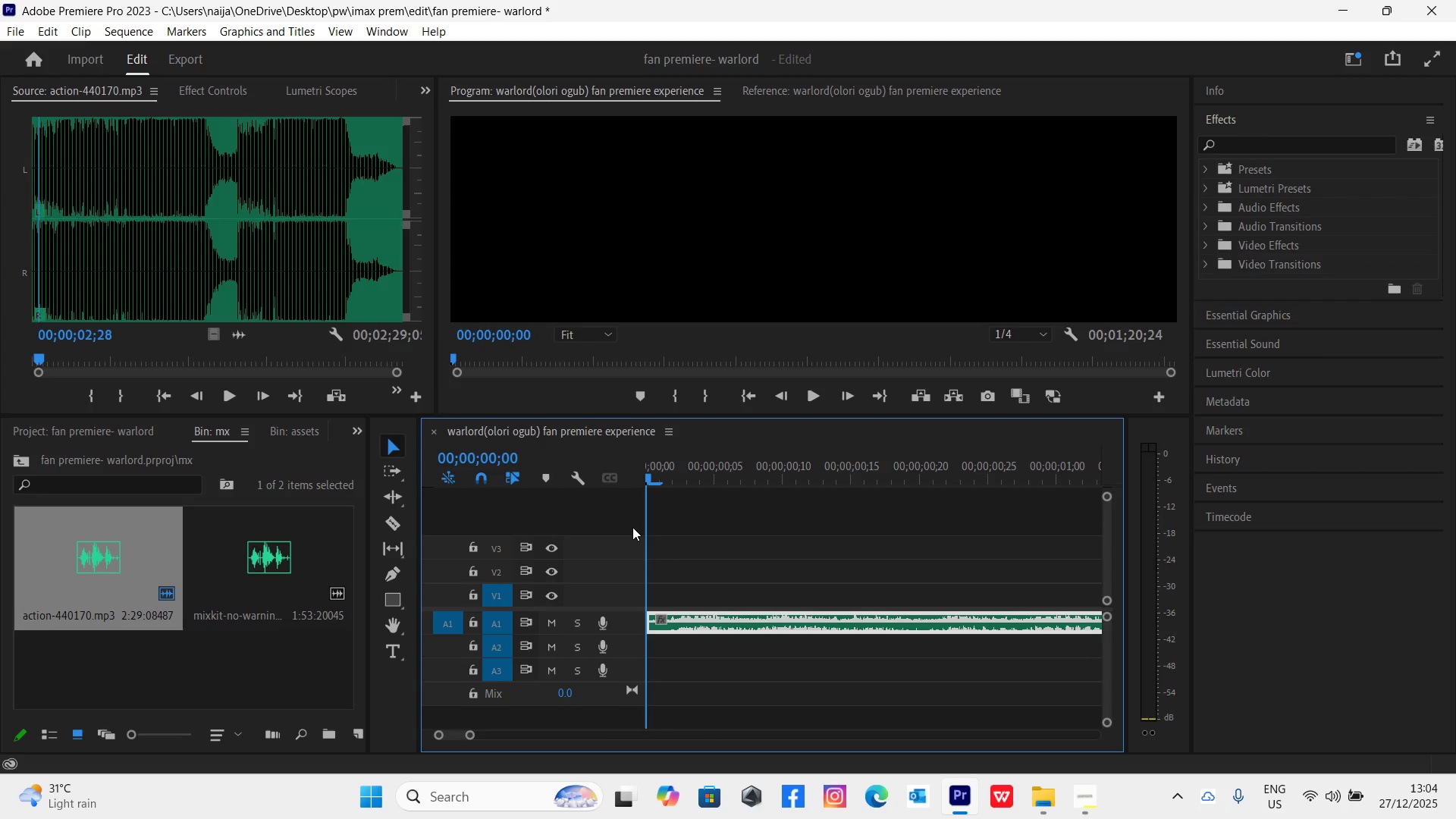 
key(Space)
 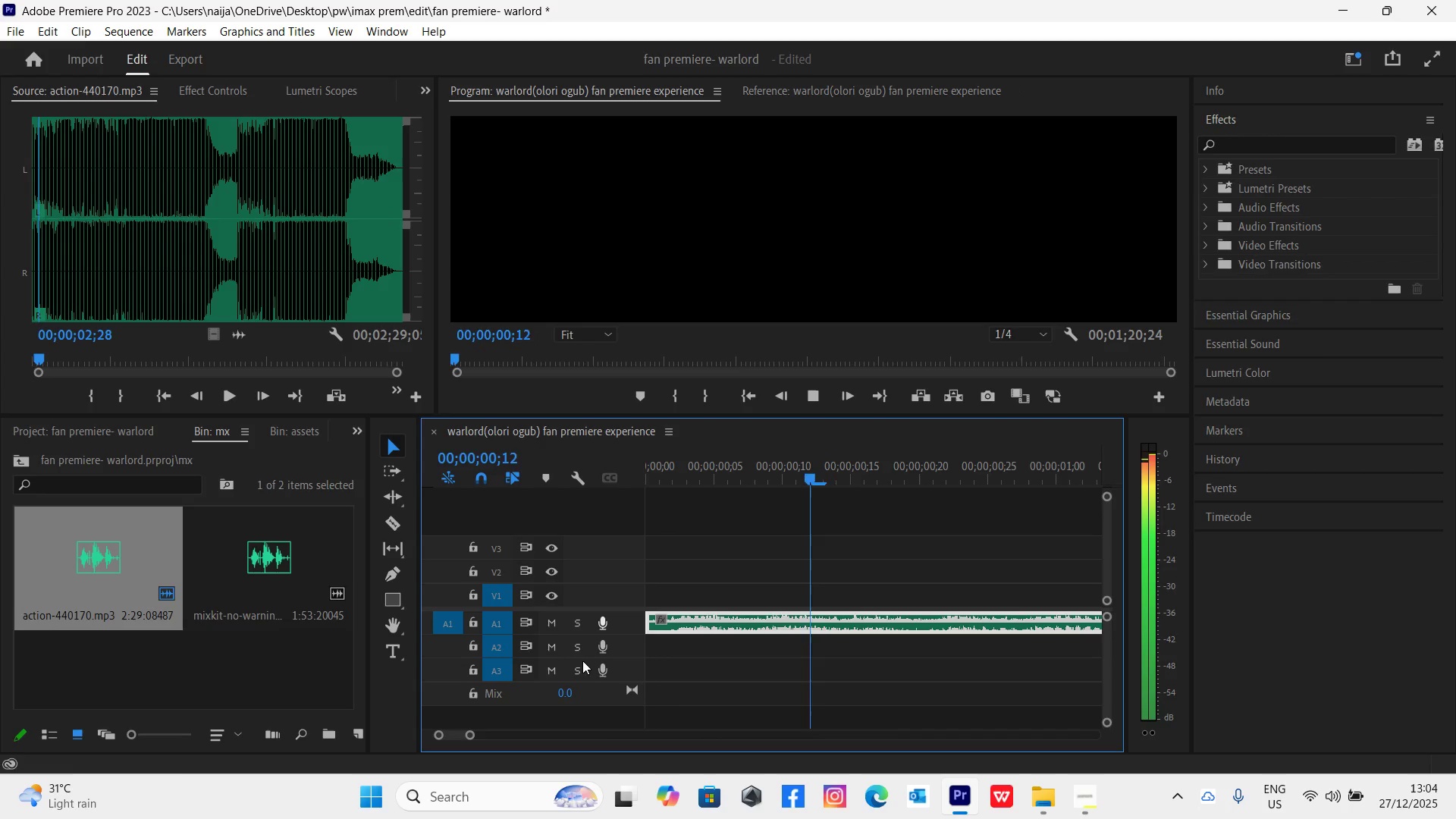 
key(Space)
 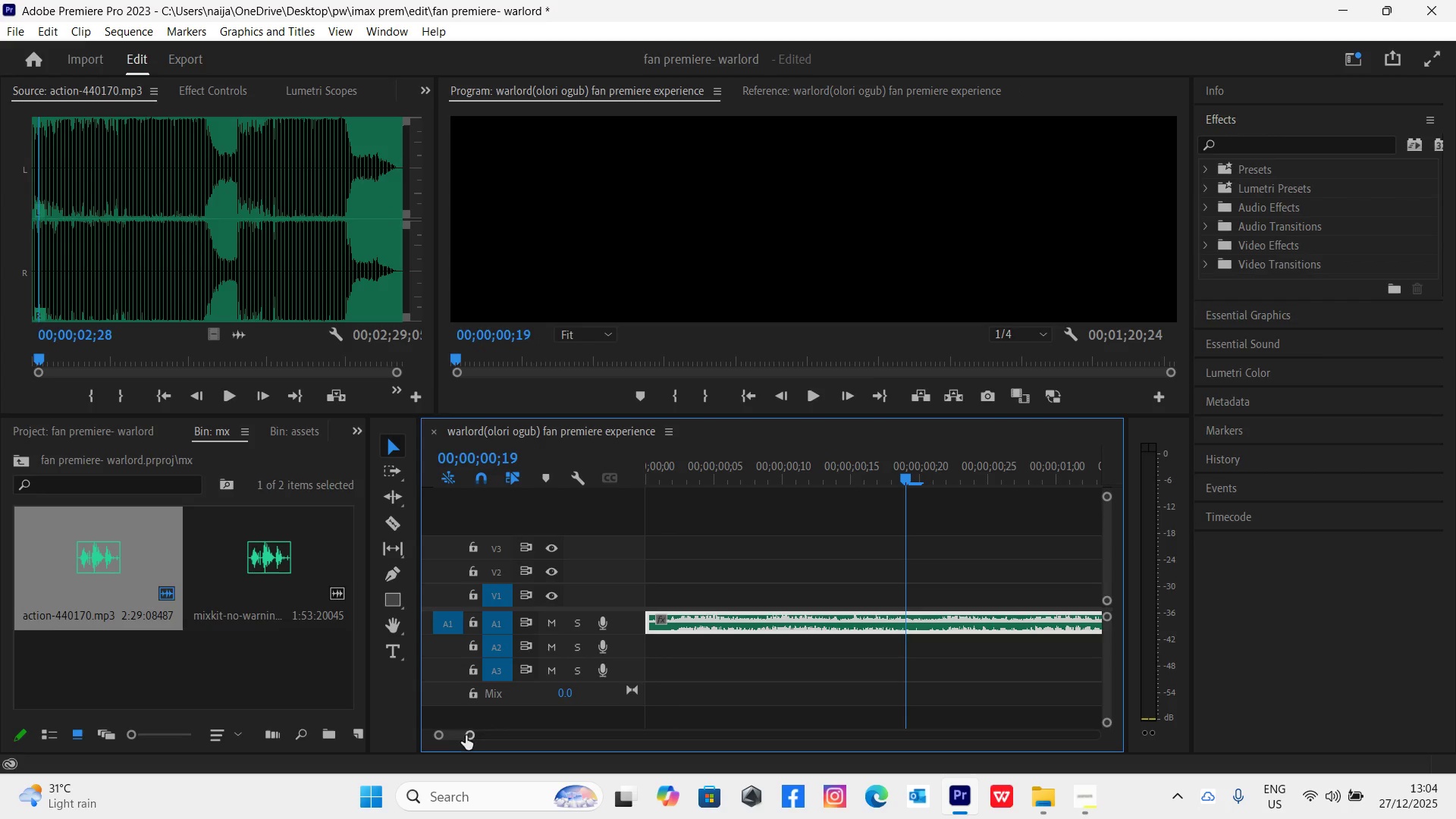 
left_click_drag(start_coordinate=[465, 736], to_coordinate=[755, 736])
 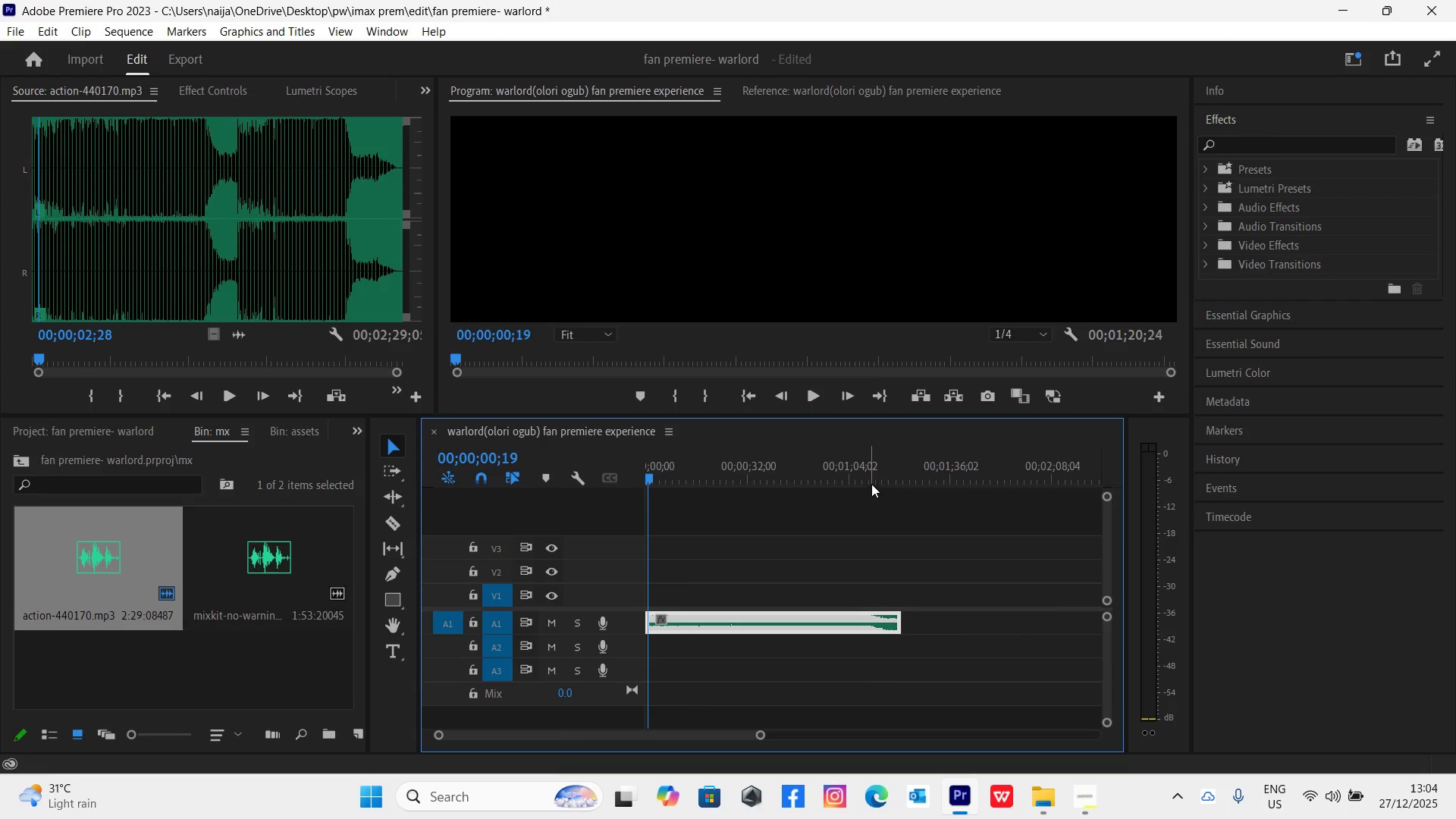 
left_click([869, 469])
 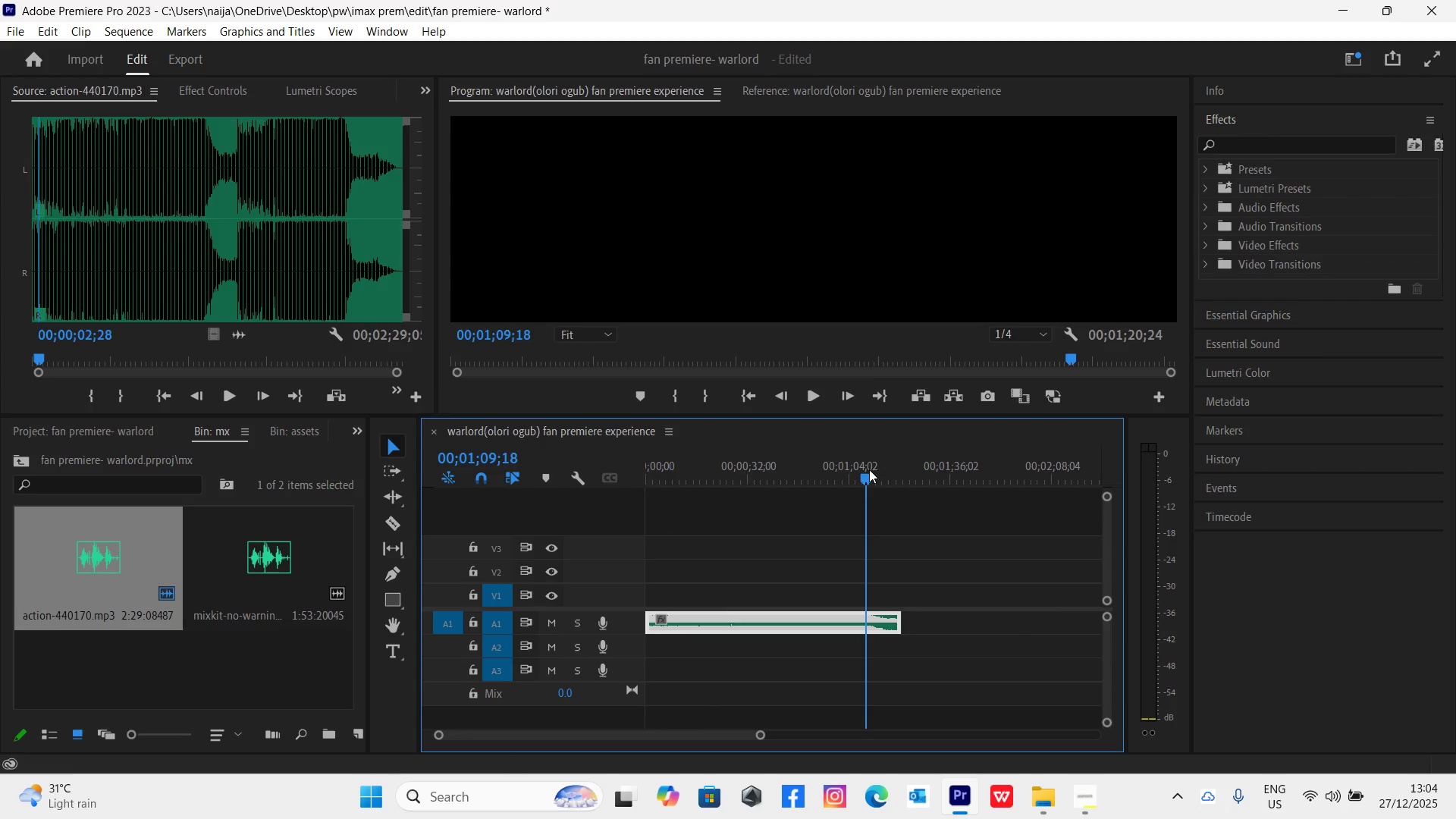 
key(Space)
 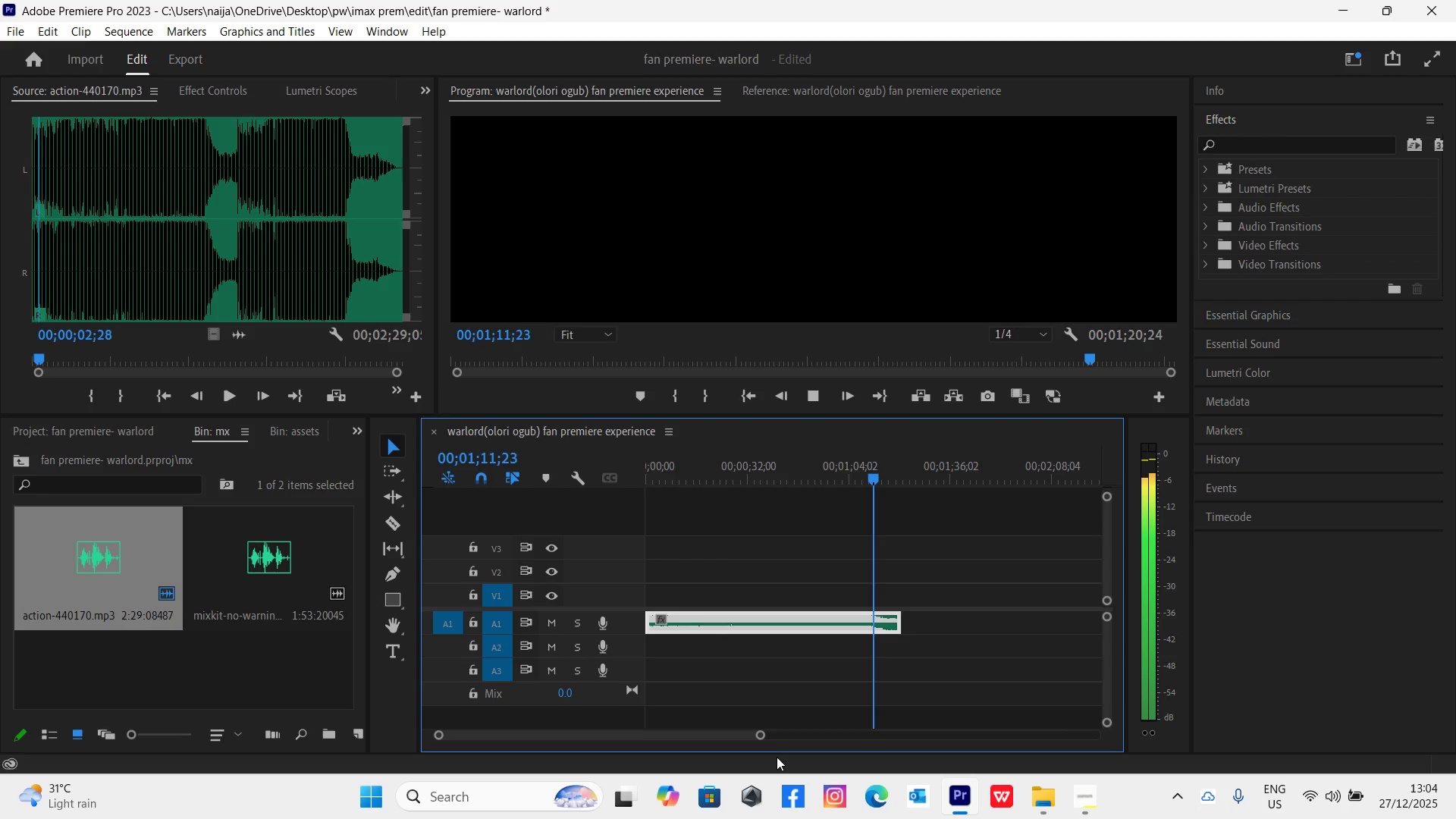 
left_click_drag(start_coordinate=[761, 731], to_coordinate=[701, 714])
 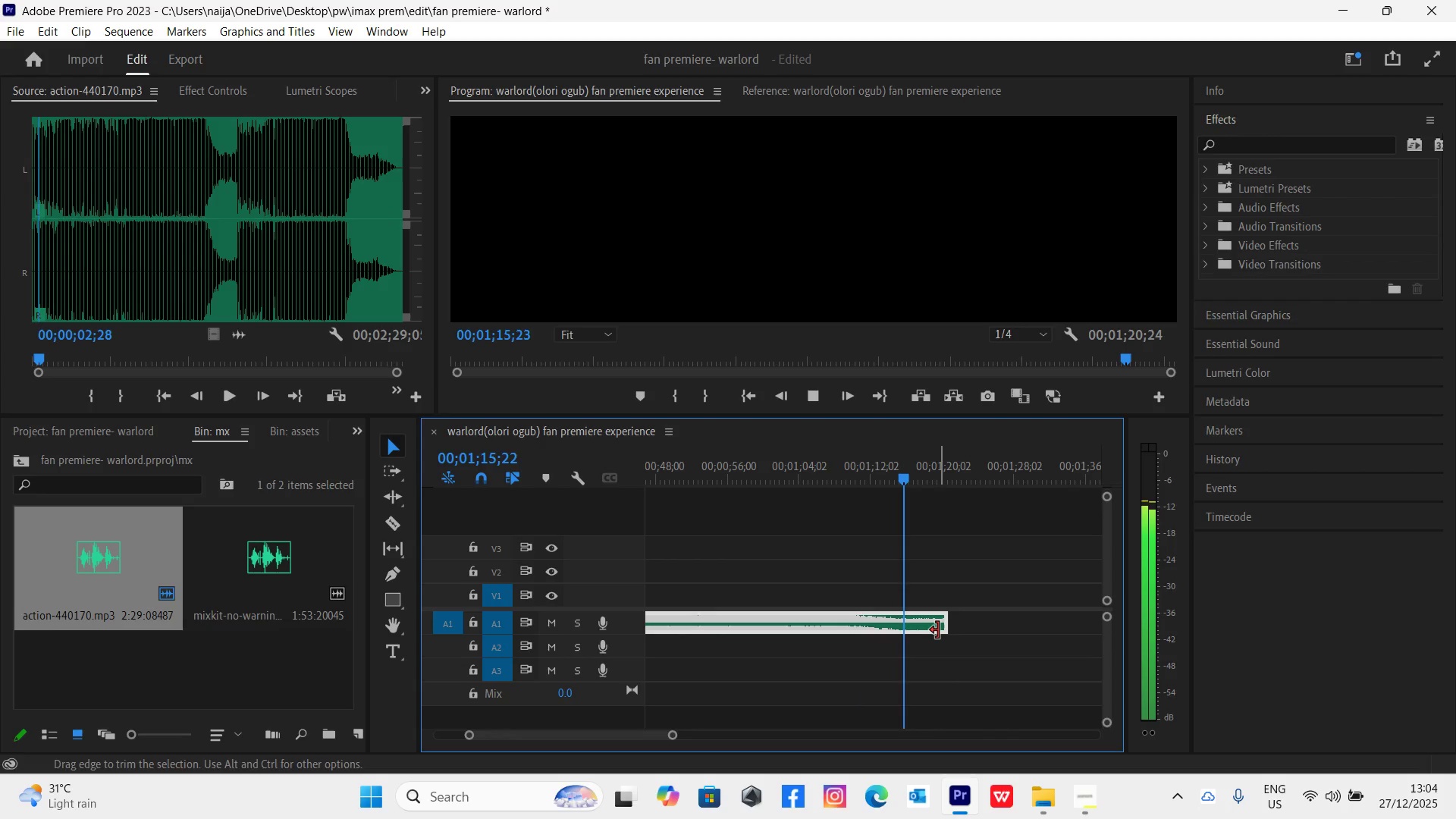 
key(Space)
 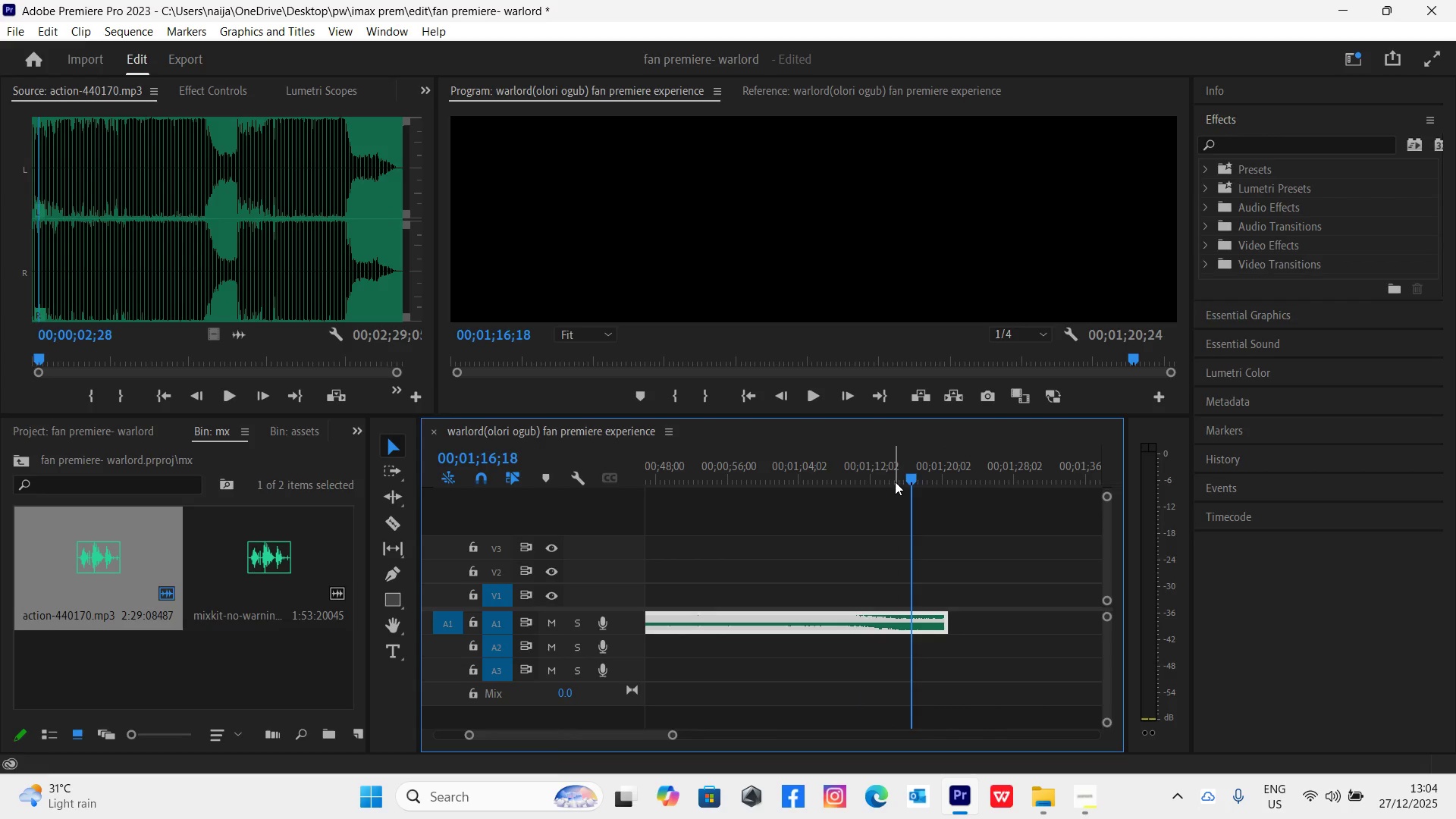 
left_click([903, 475])
 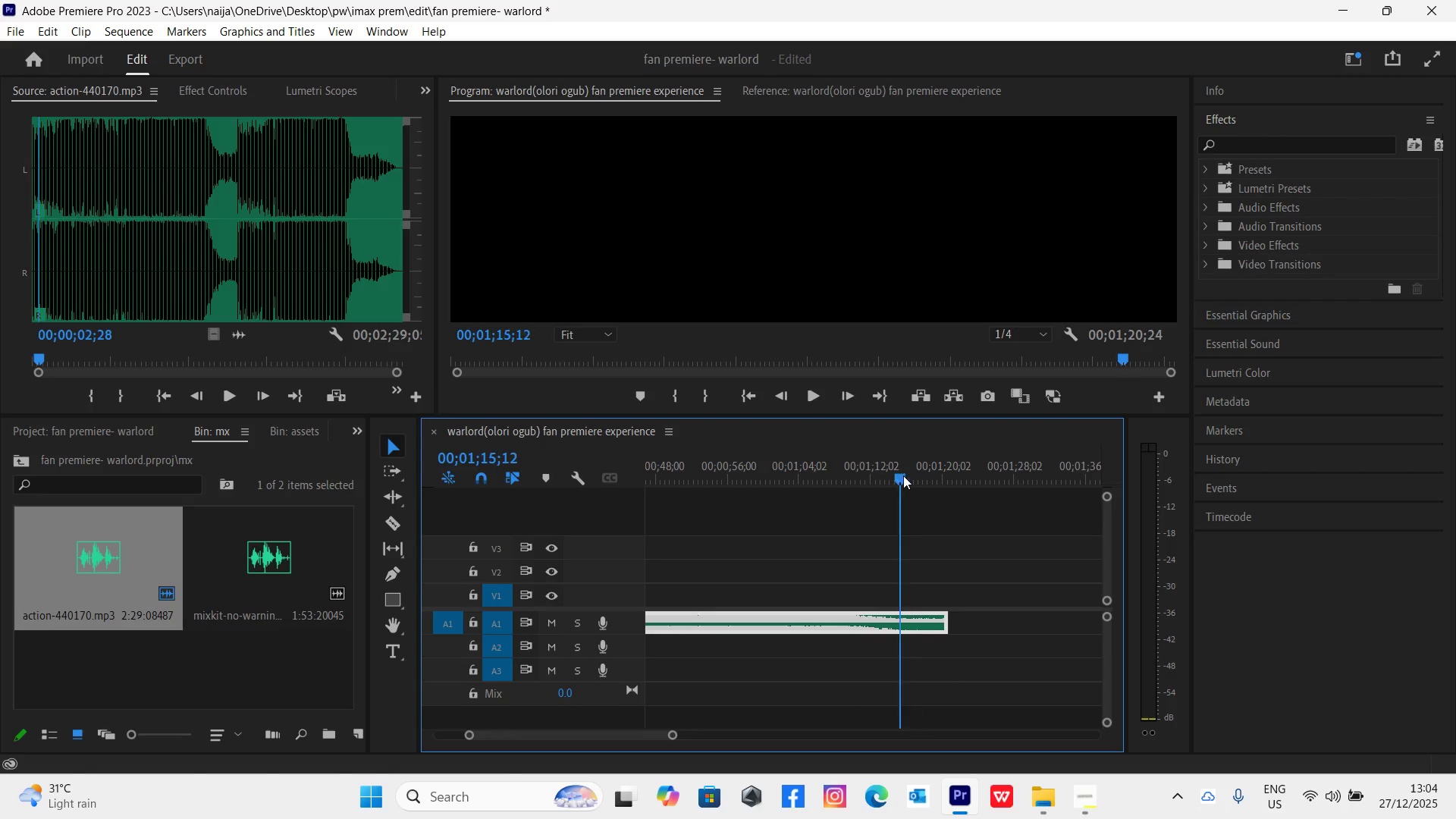 
key(Space)
 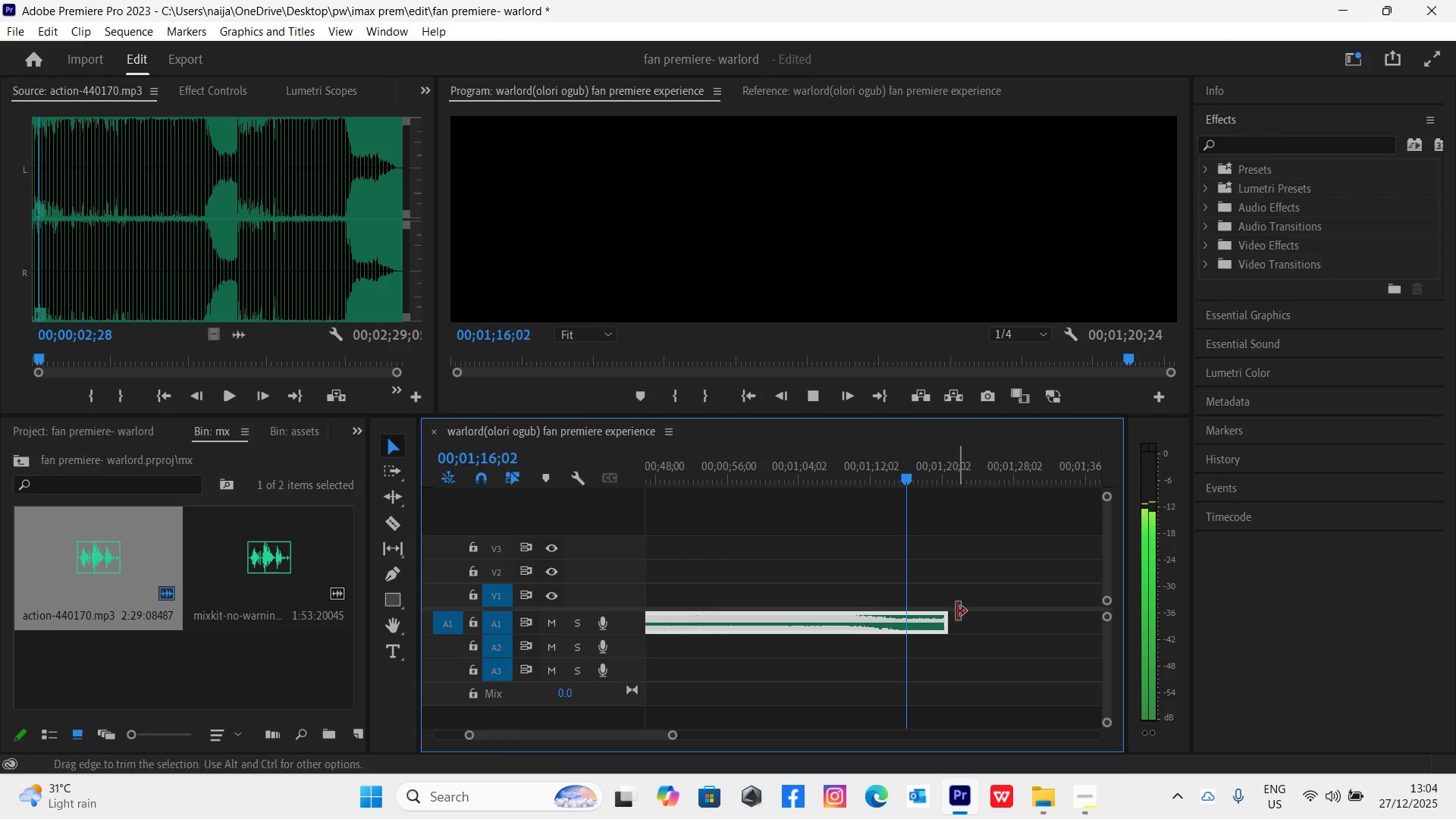 
key(Space)
 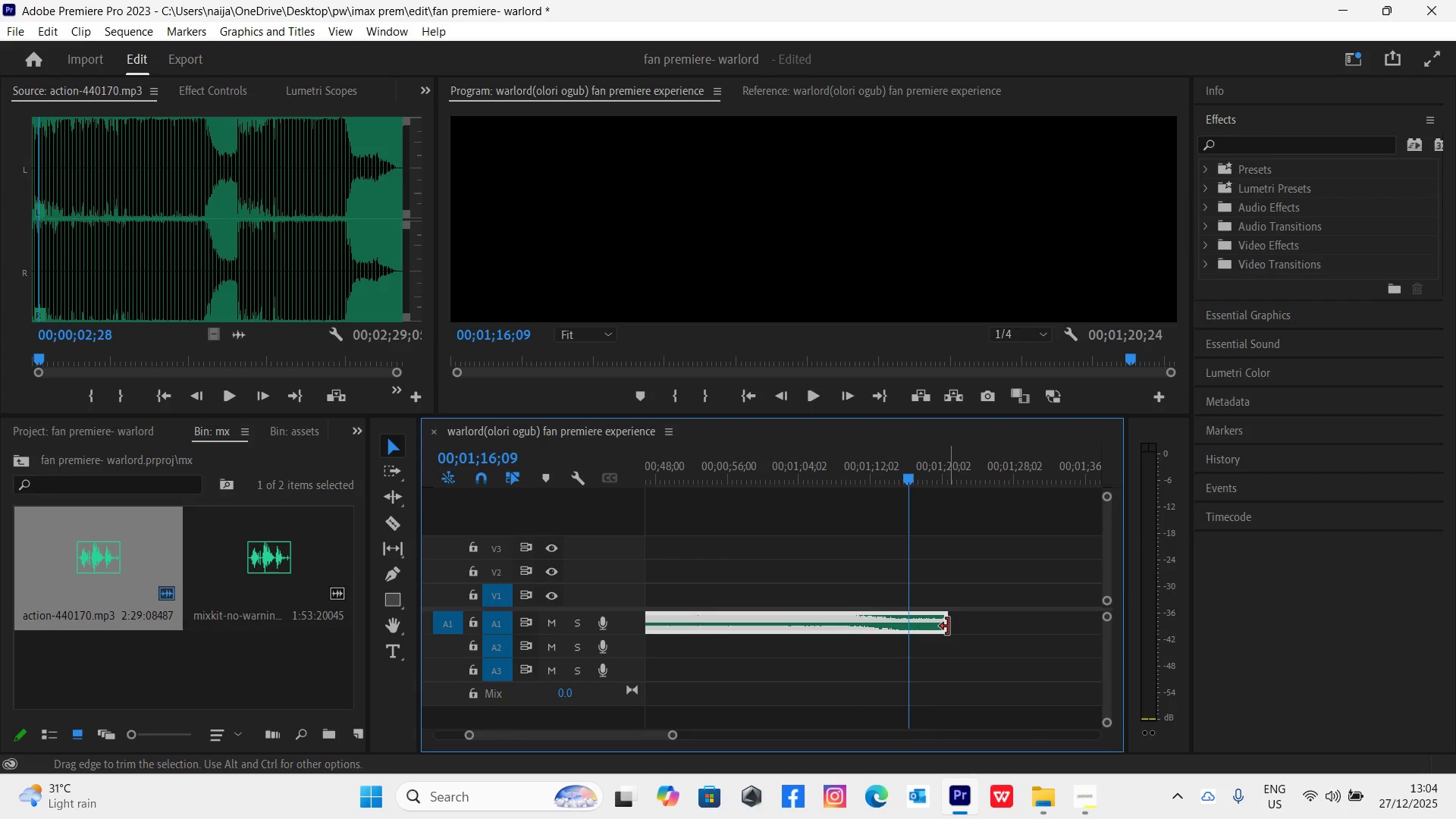 
left_click_drag(start_coordinate=[947, 626], to_coordinate=[908, 619])
 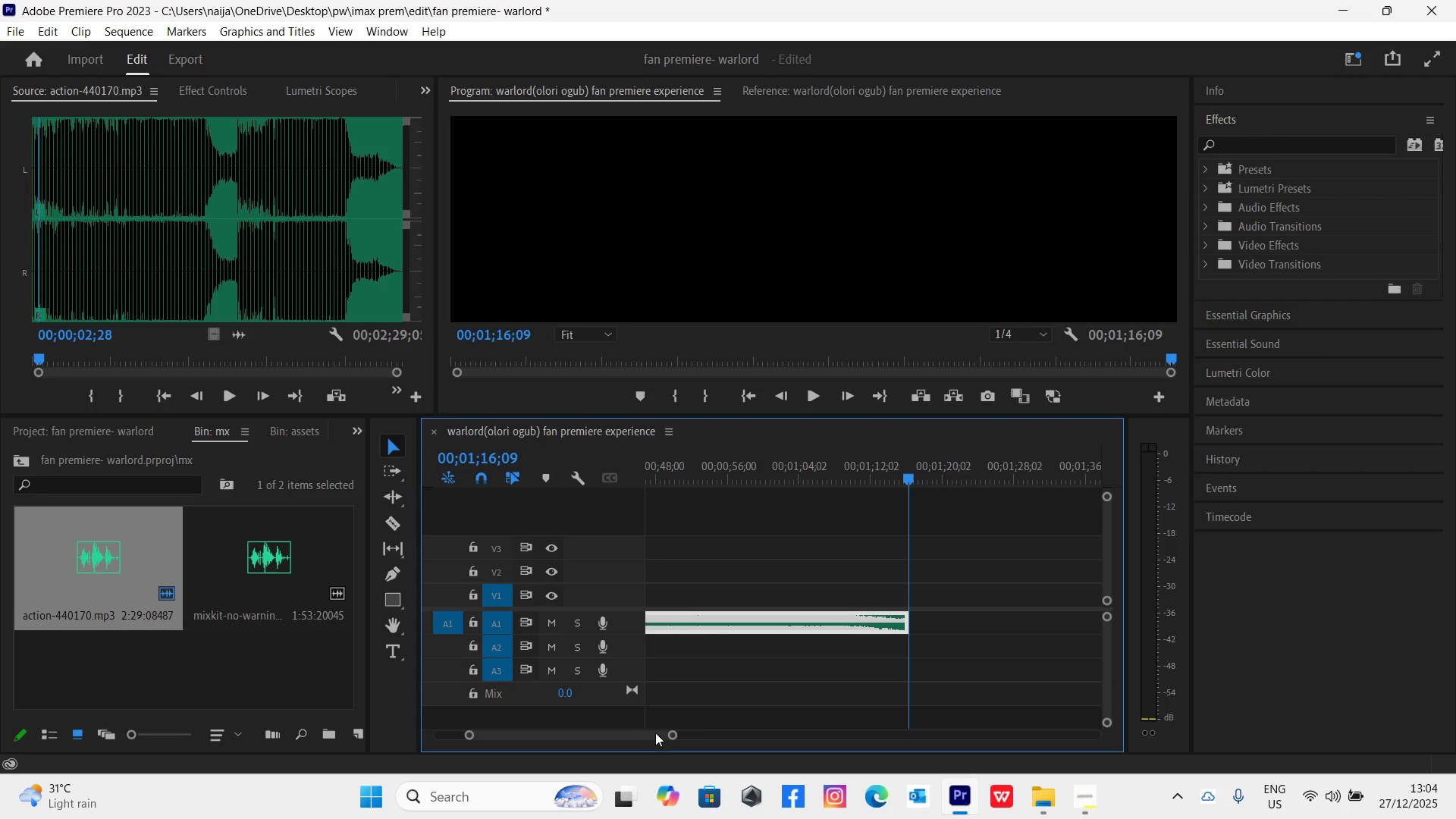 
left_click_drag(start_coordinate=[654, 732], to_coordinate=[563, 742])
 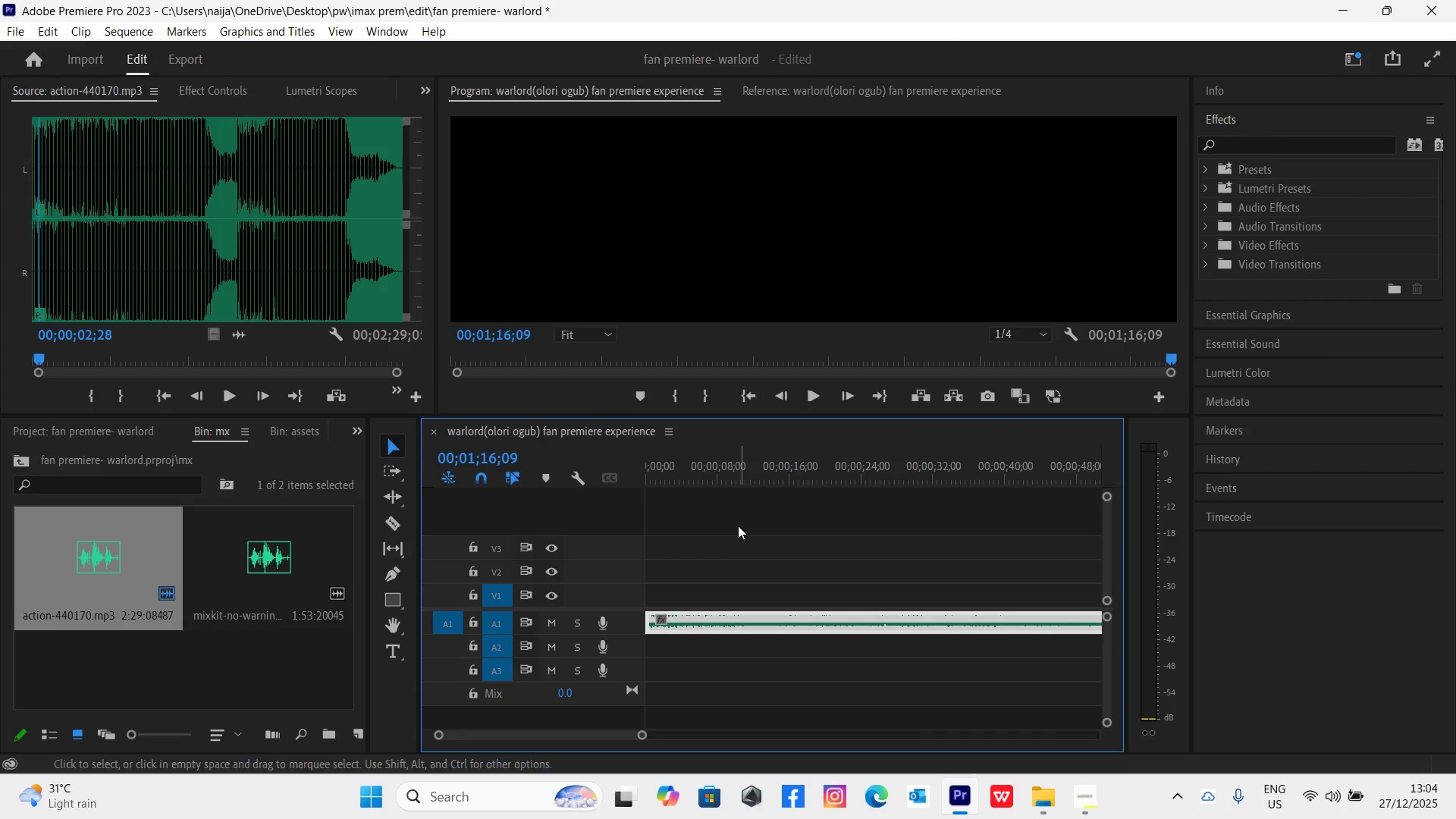 
key(Control+S)
 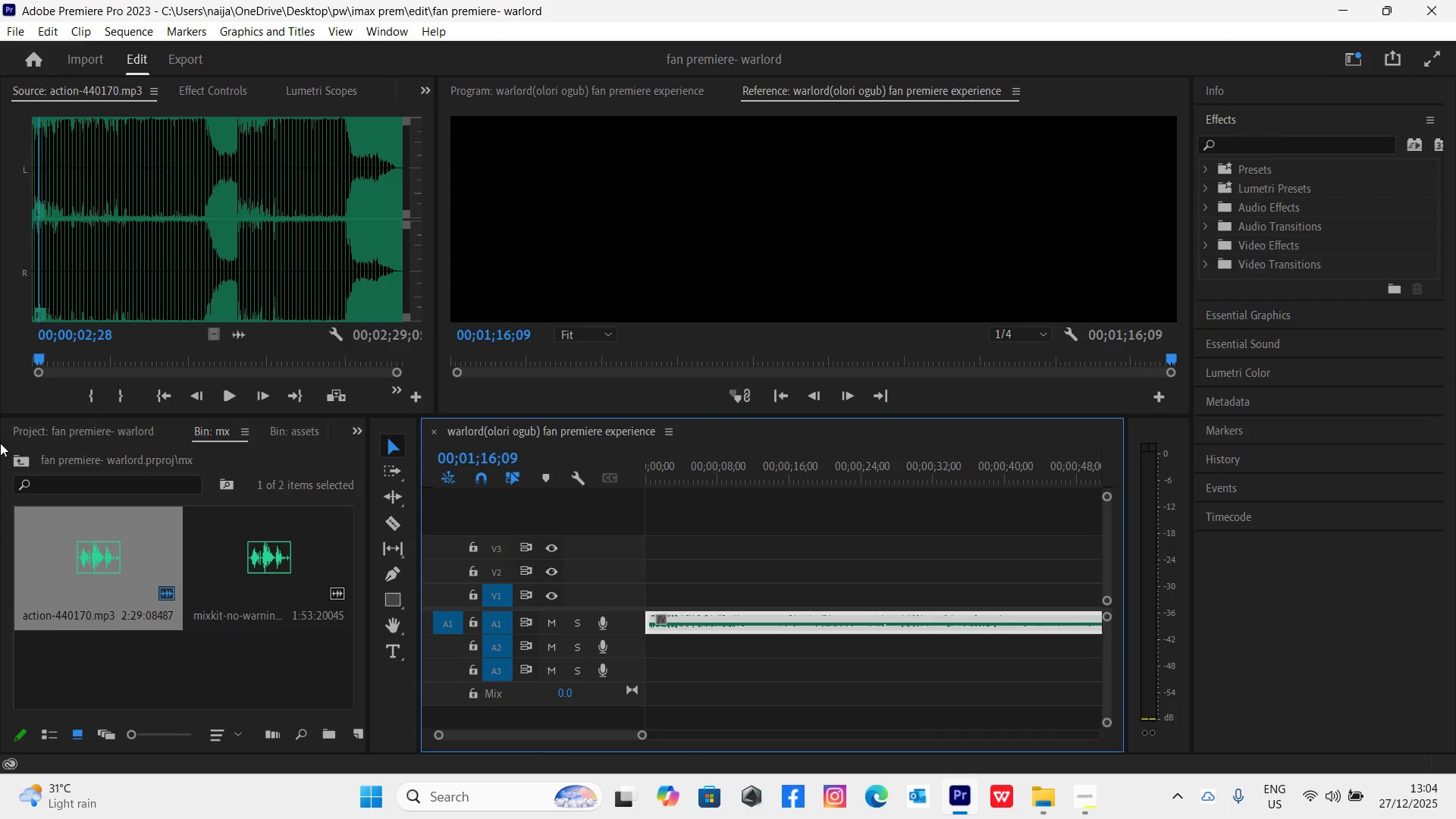 
left_click([20, 465])
 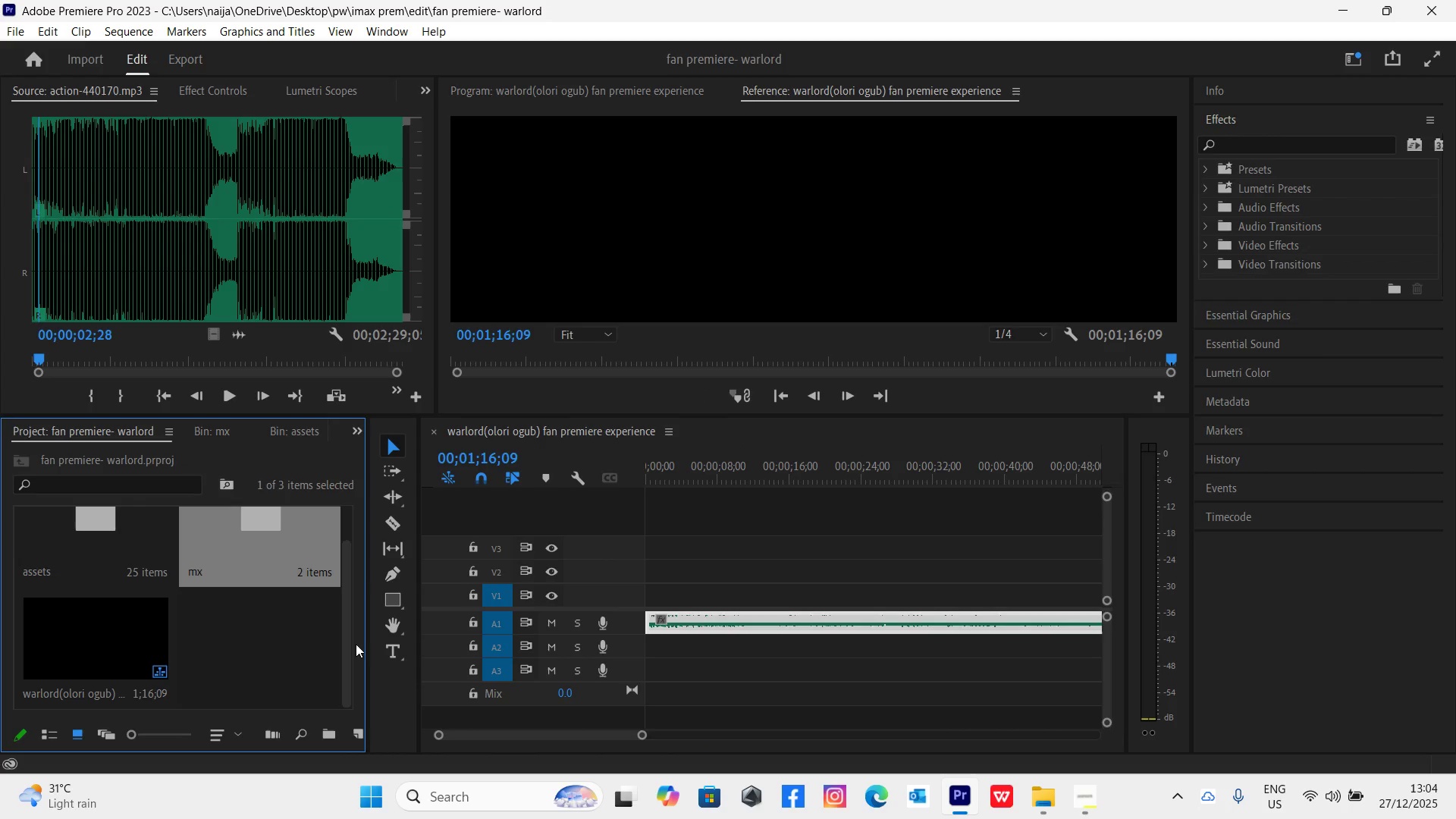 
left_click_drag(start_coordinate=[346, 628], to_coordinate=[327, 542])
 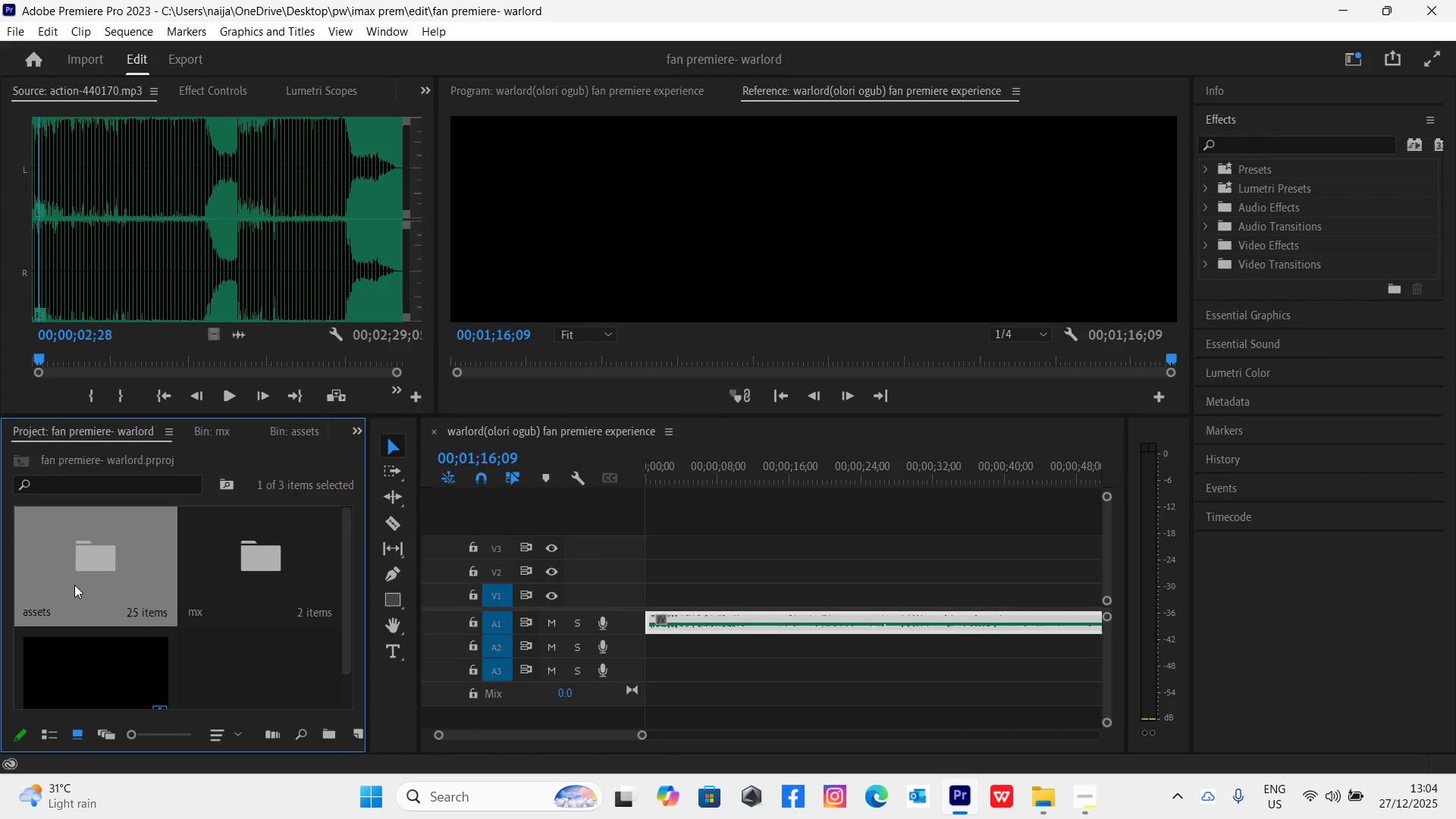 
double_click([74, 585])
 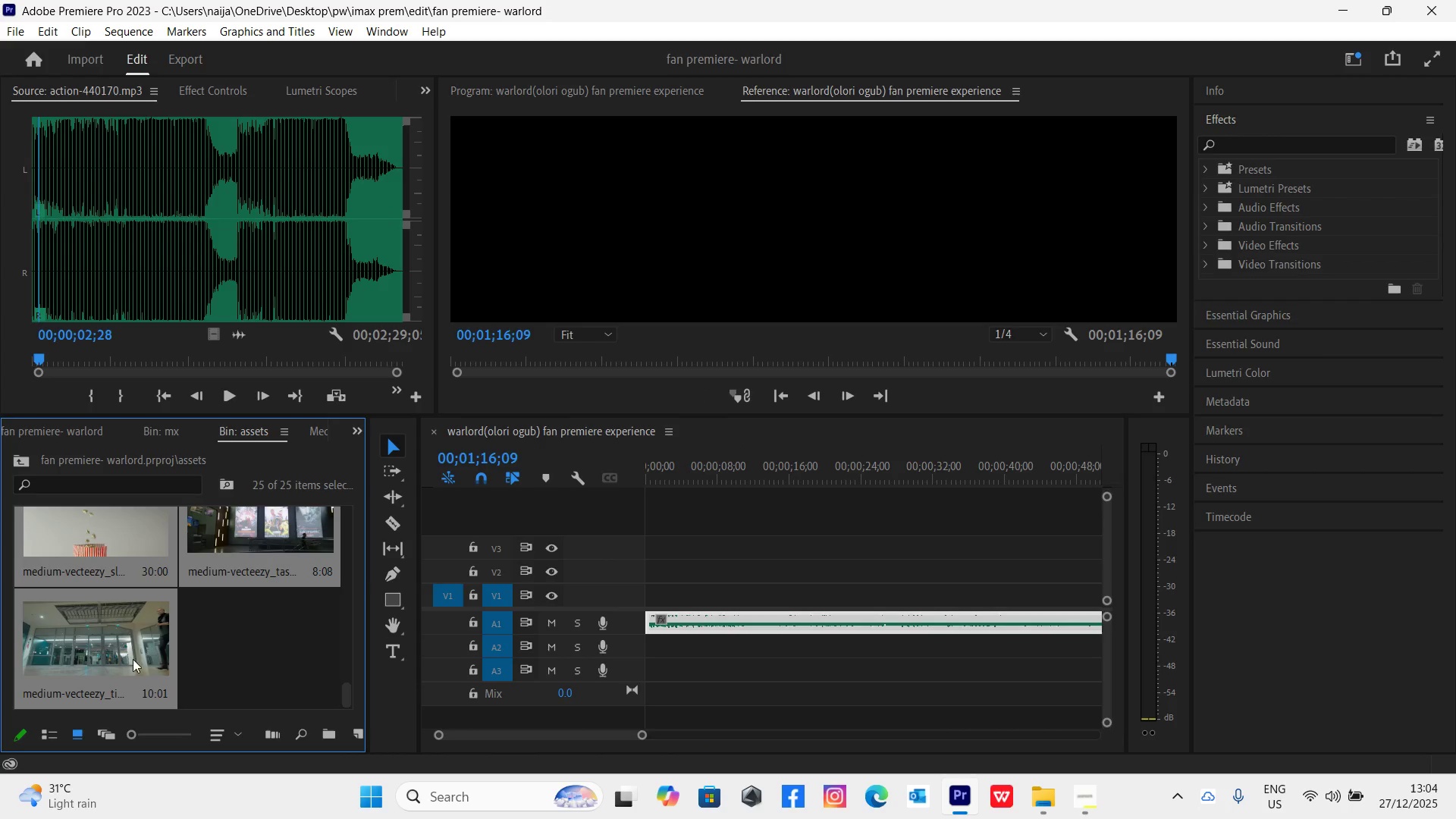 
right_click([101, 650])
 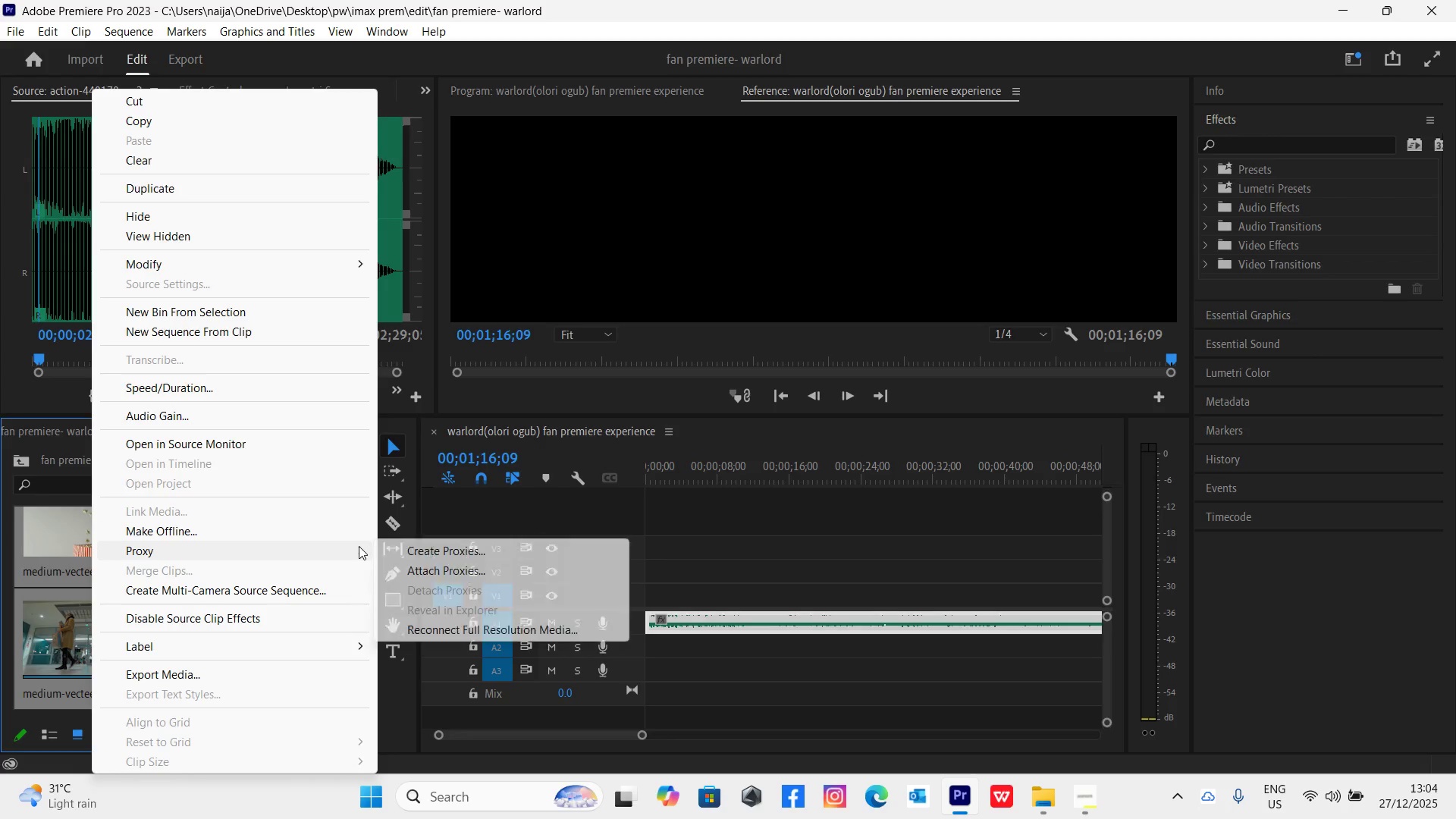 
left_click([409, 551])
 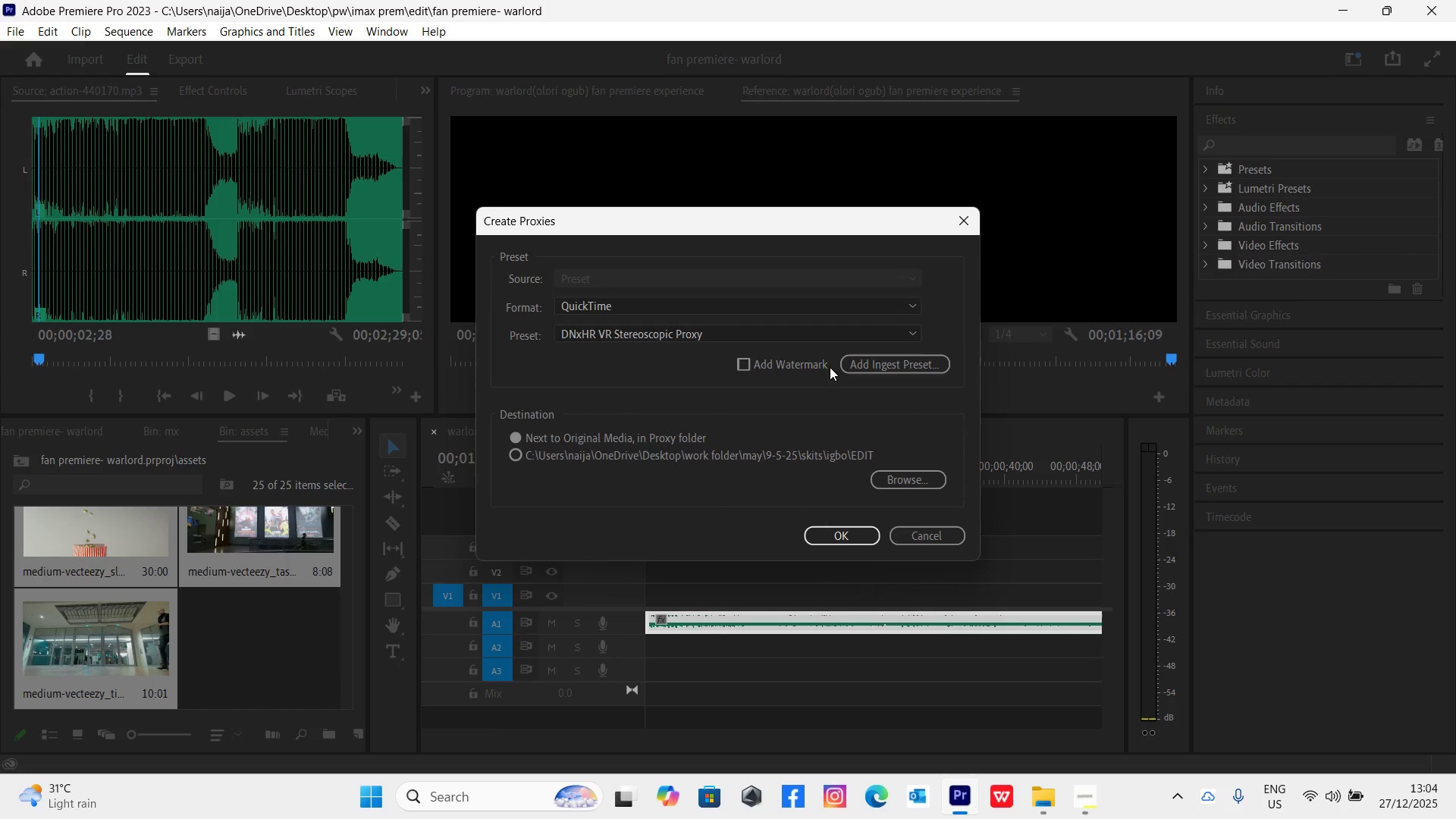 
left_click([872, 337])
 